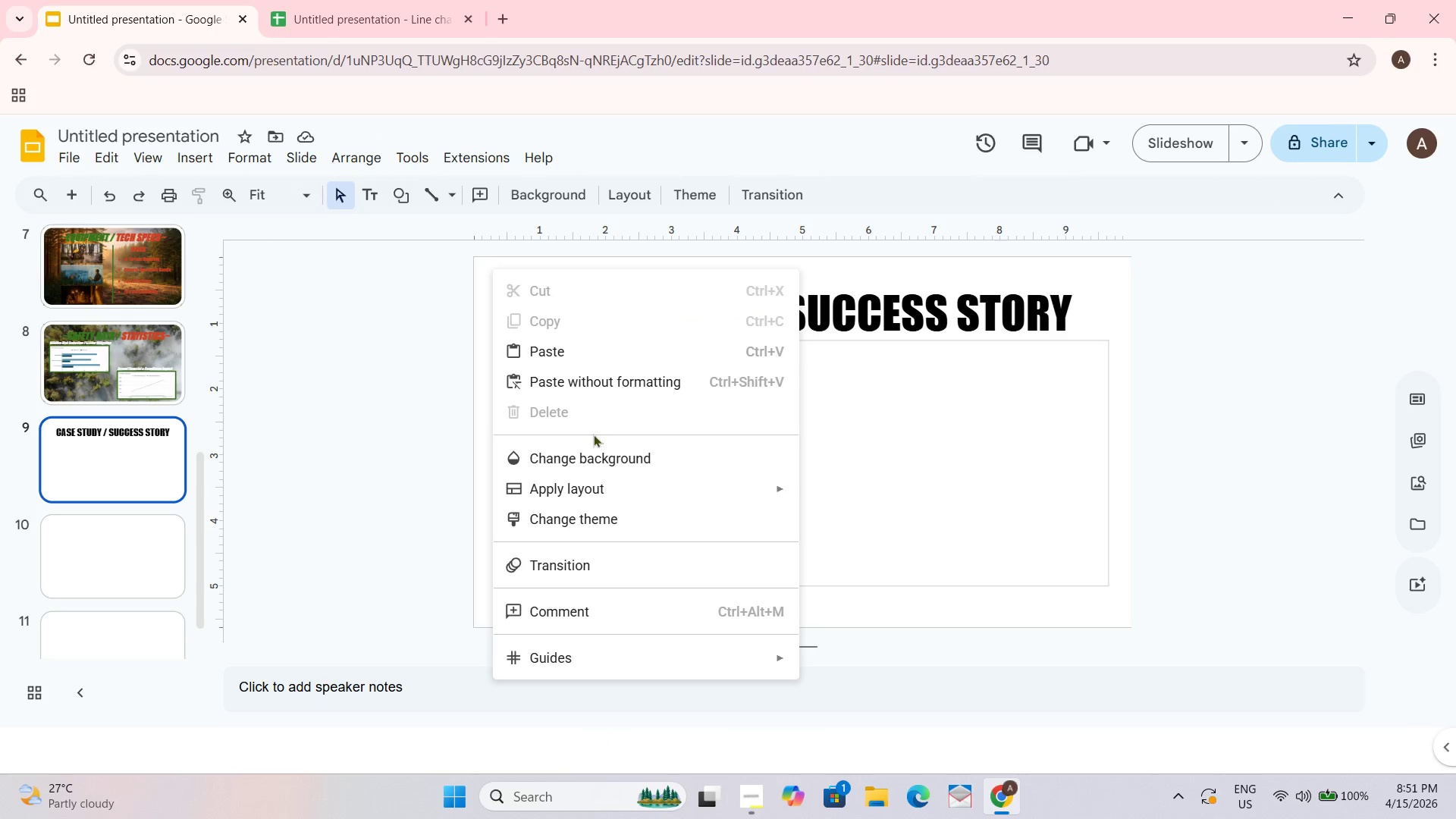 
left_click([601, 465])
 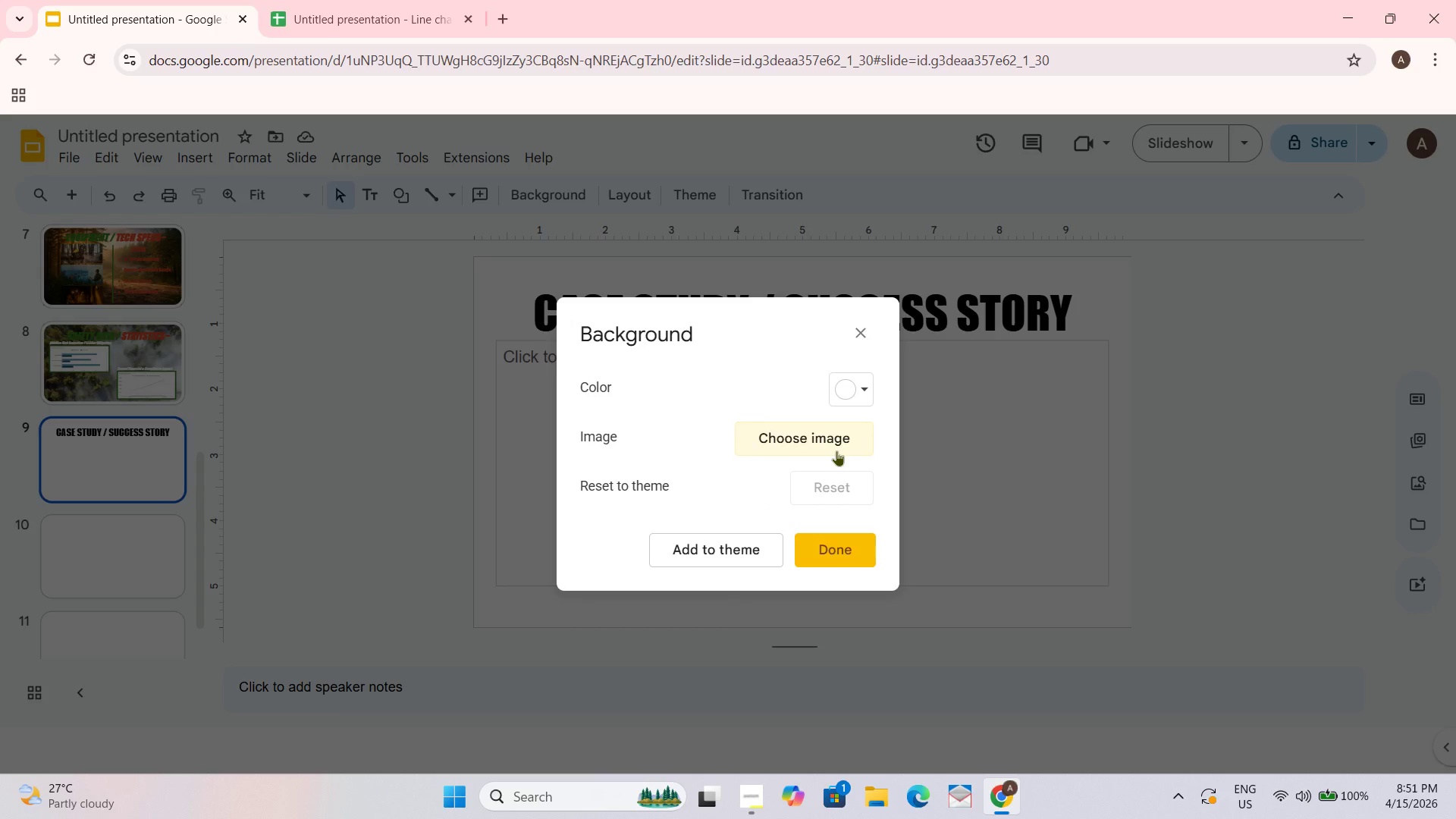 
left_click([836, 448])
 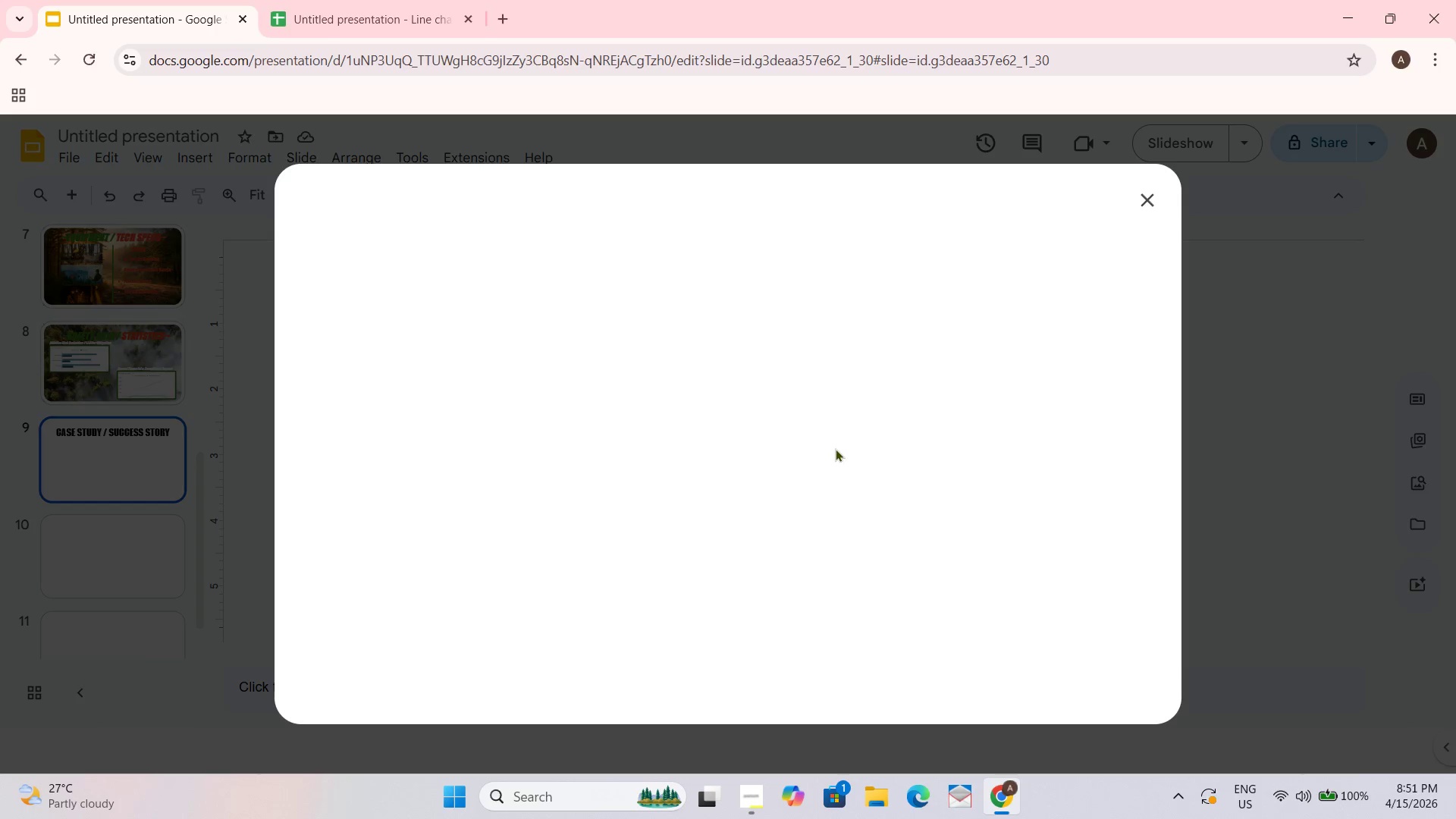 
mouse_move([803, 438])
 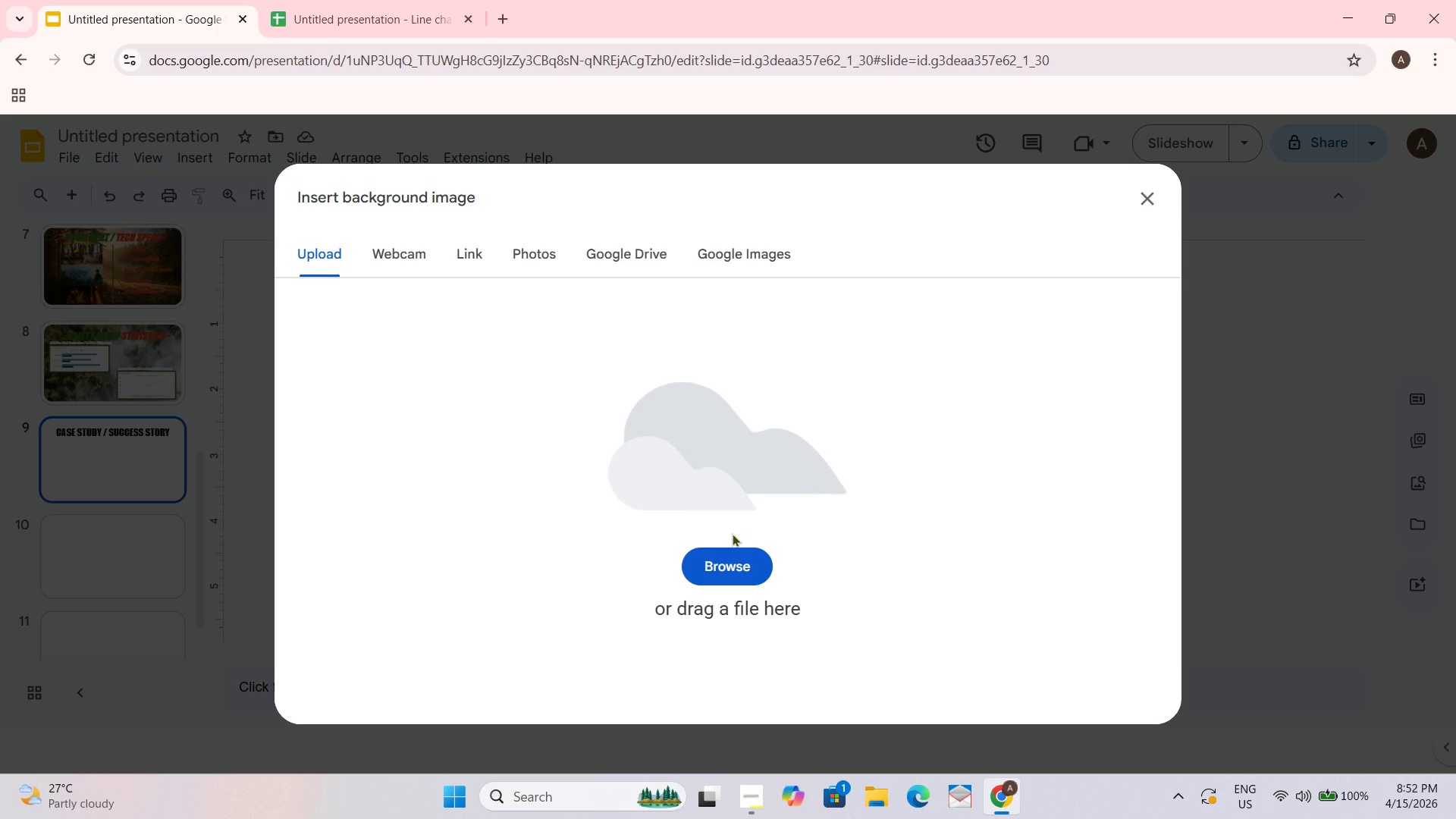 
left_click([741, 575])
 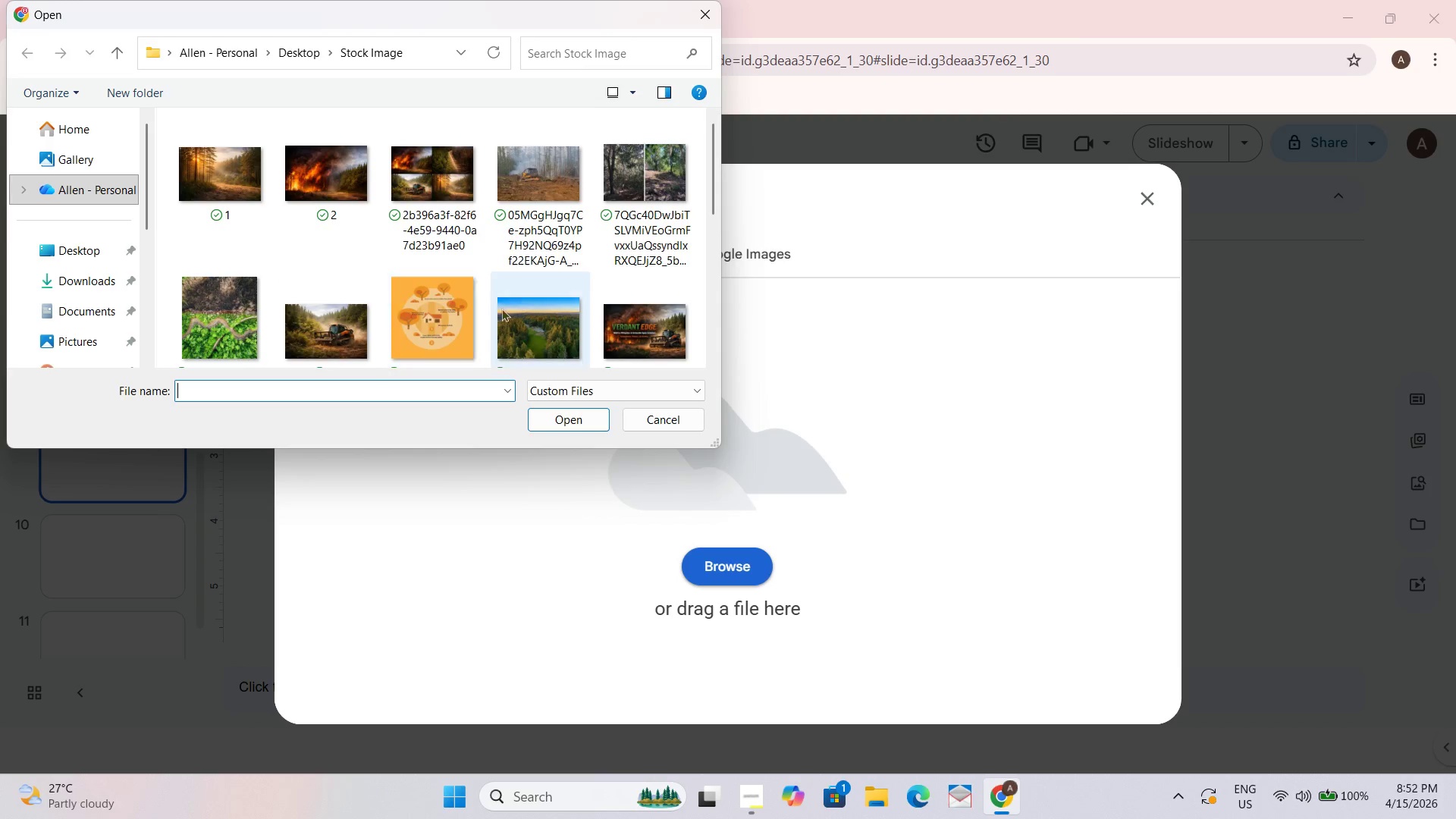 
mouse_move([526, 216])
 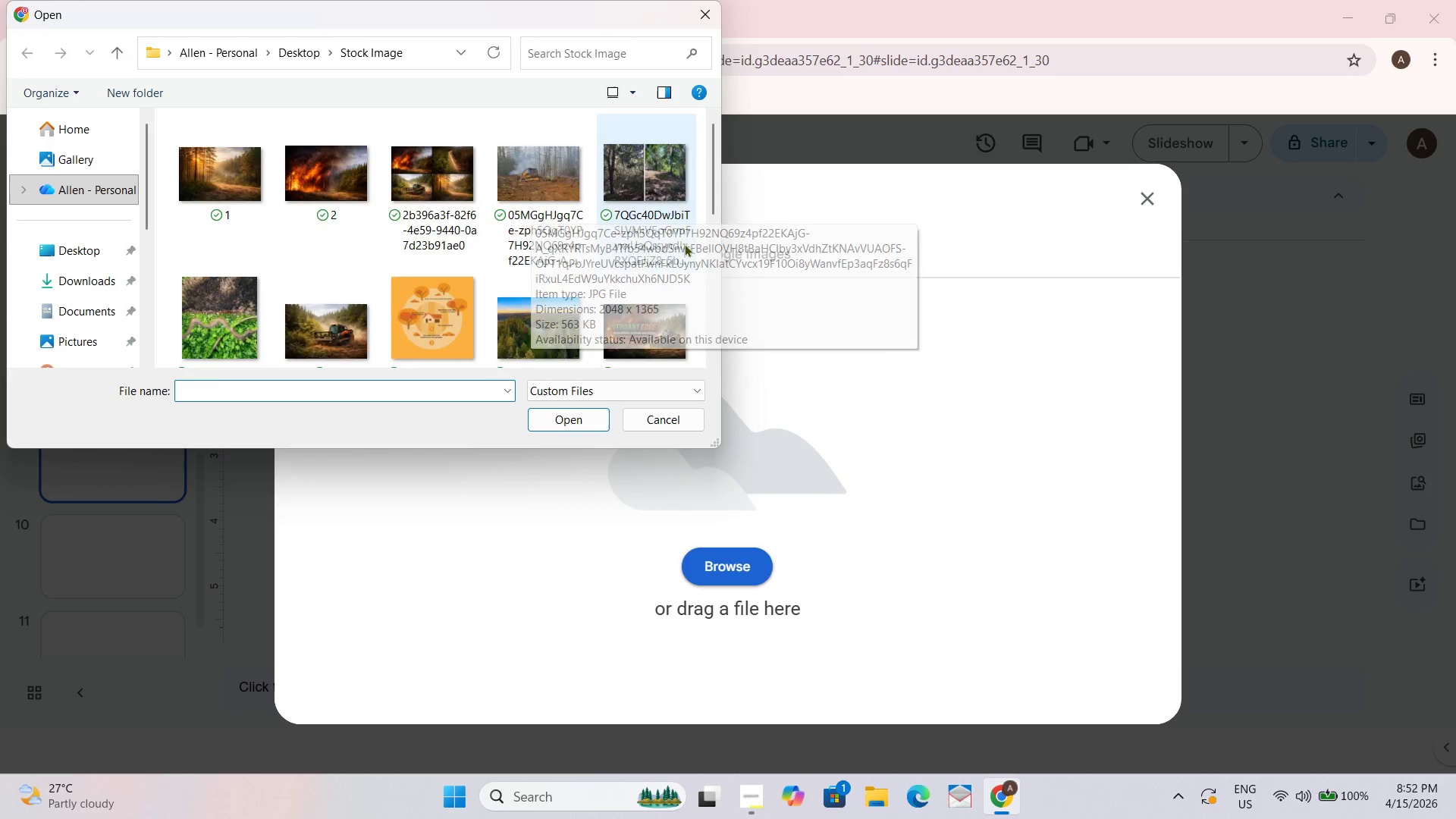 
scroll: coordinate [632, 253], scroll_direction: down, amount: 3.0
 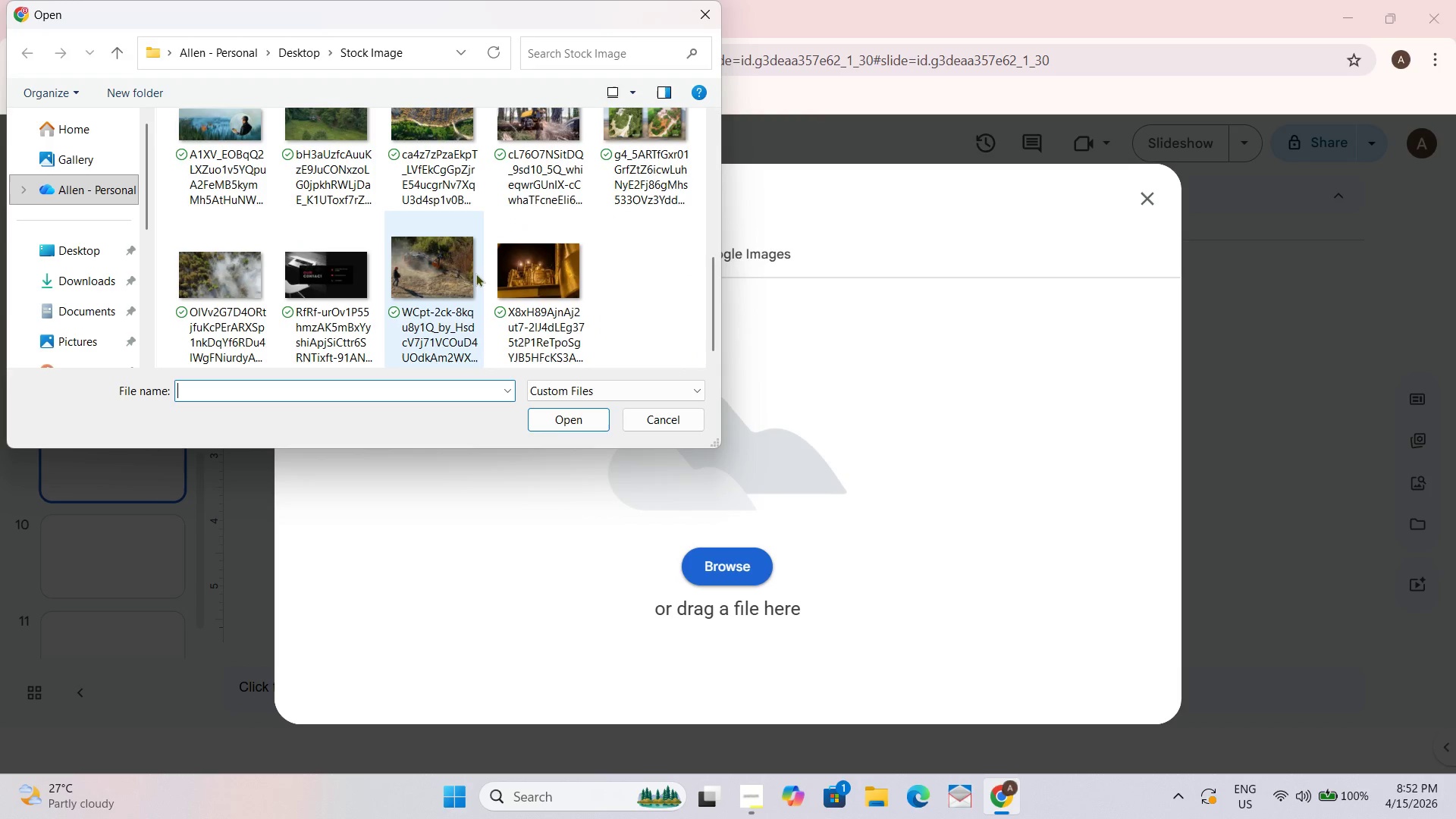 
scroll: coordinate [312, 229], scroll_direction: up, amount: 2.0
 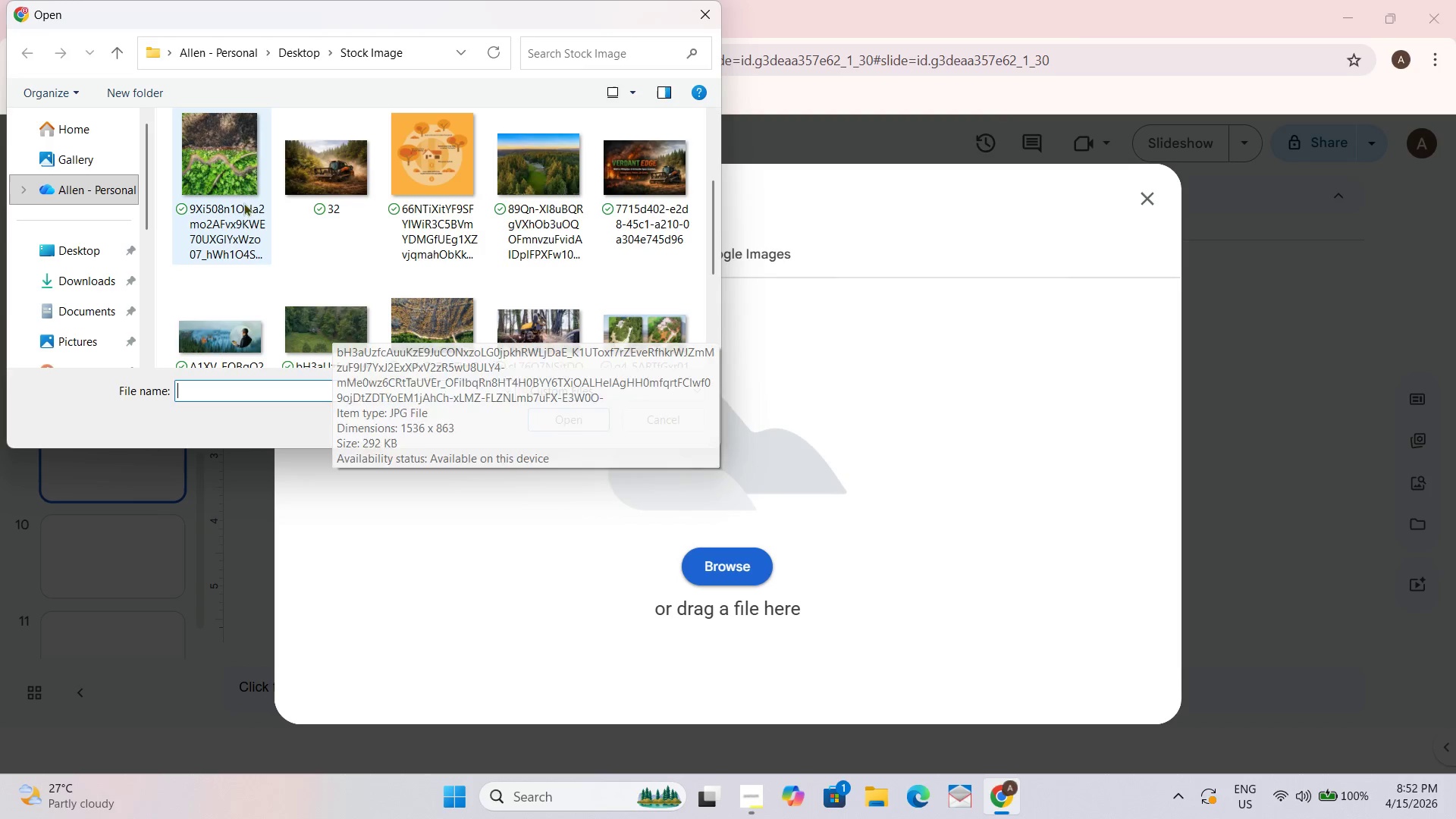 
left_click([339, 174])
 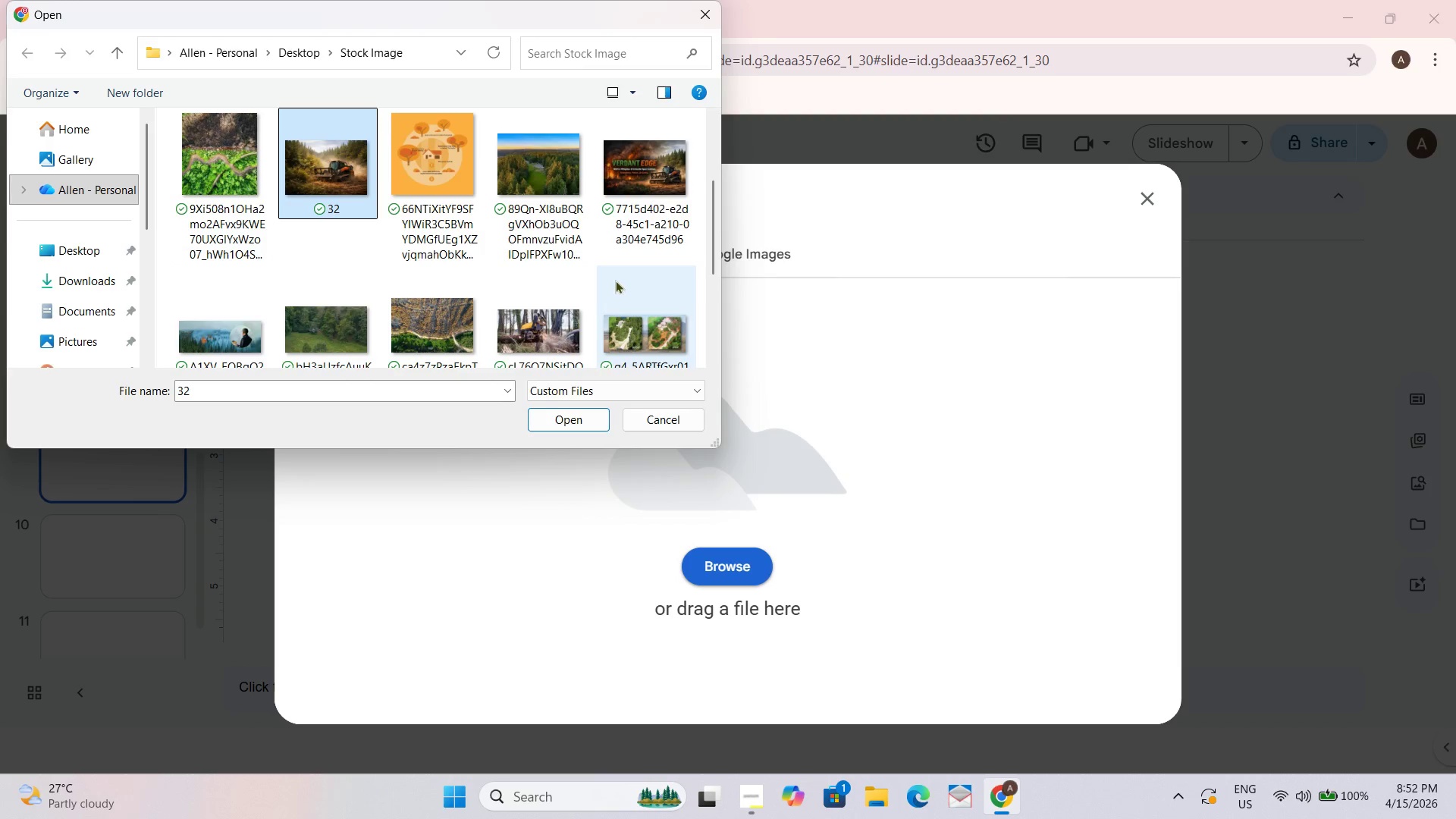 
scroll: coordinate [423, 304], scroll_direction: down, amount: 1.0
 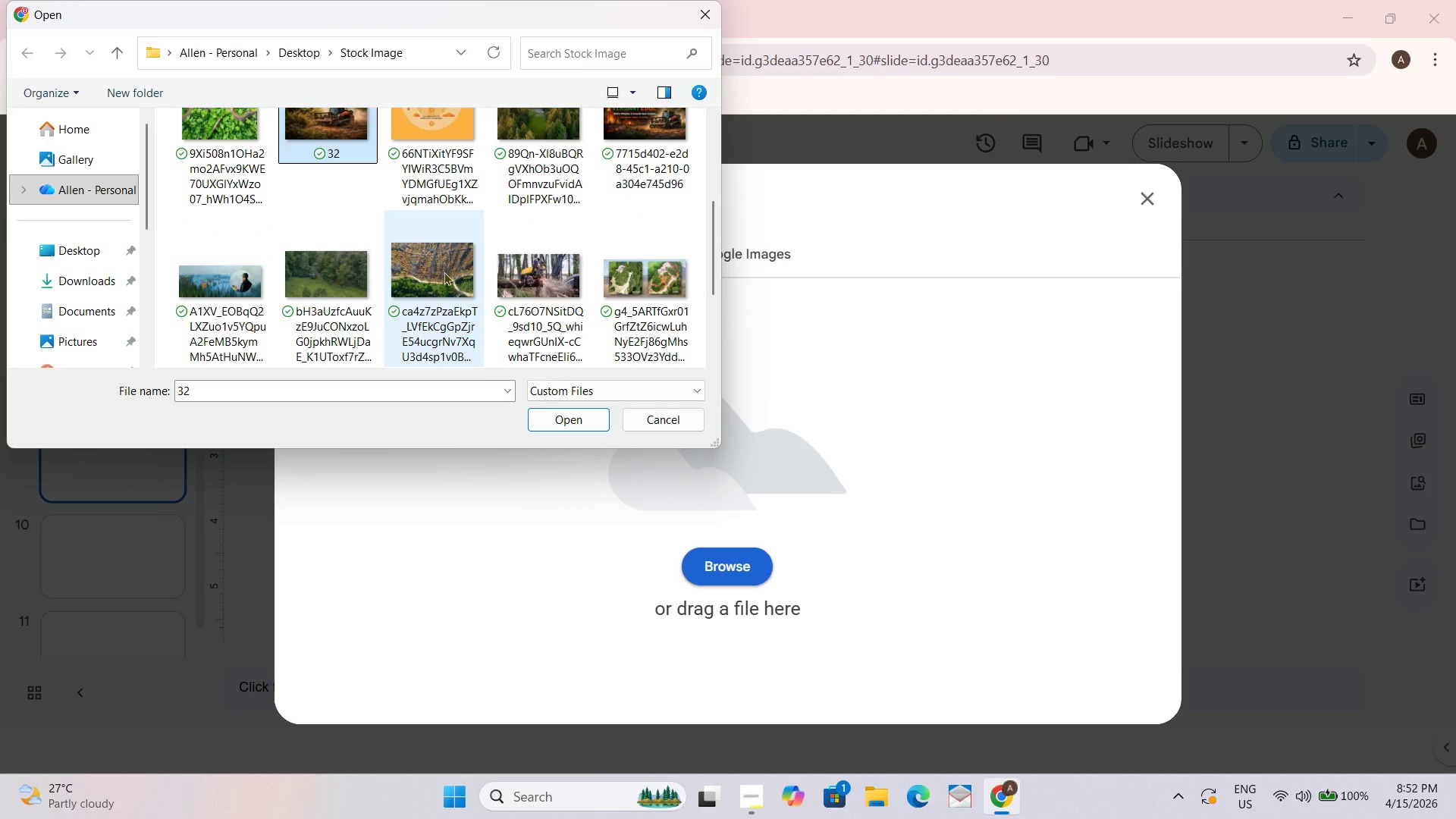 
left_click([446, 272])
 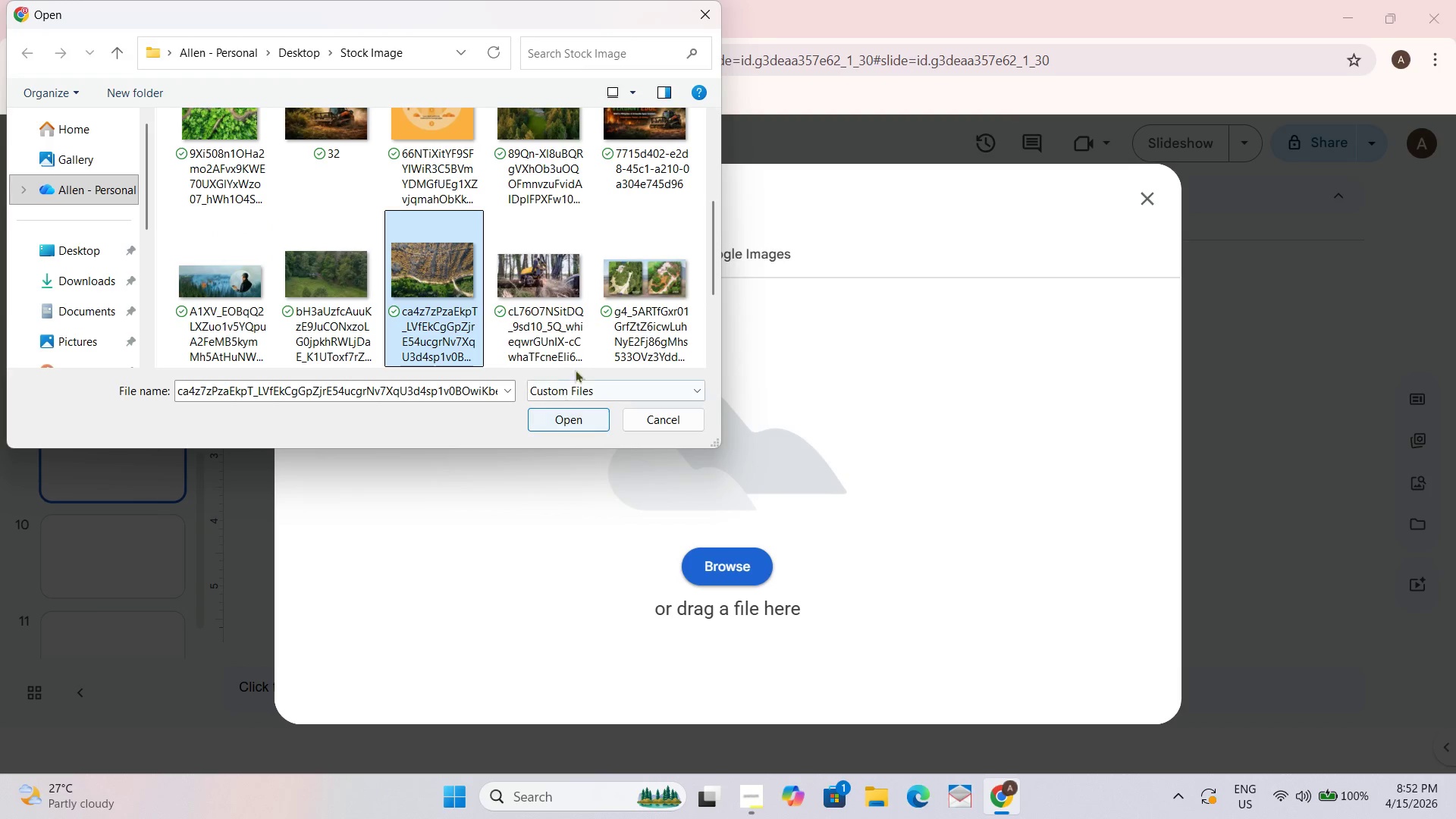 
mouse_move([573, 372])
 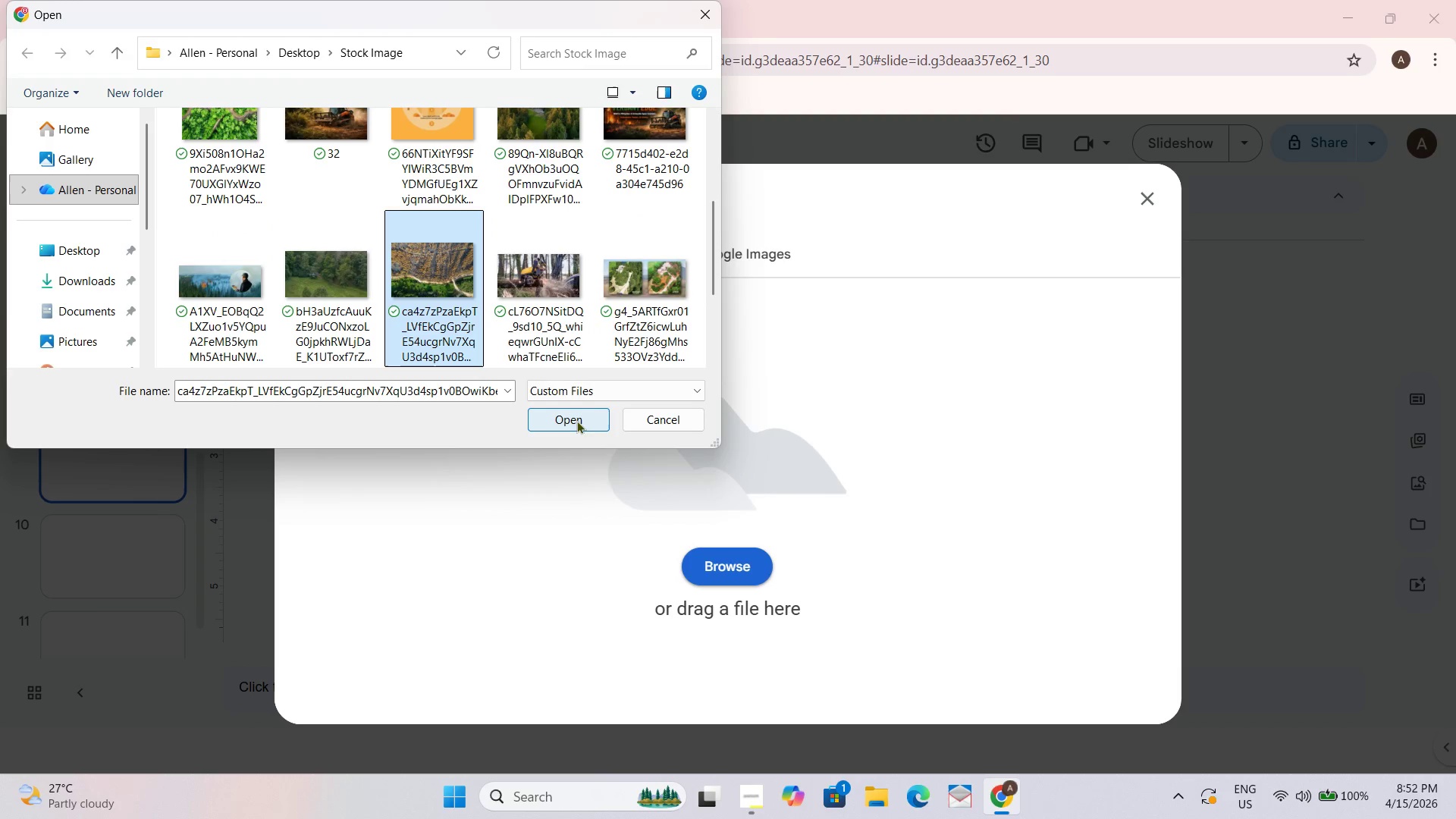 
left_click([573, 419])
 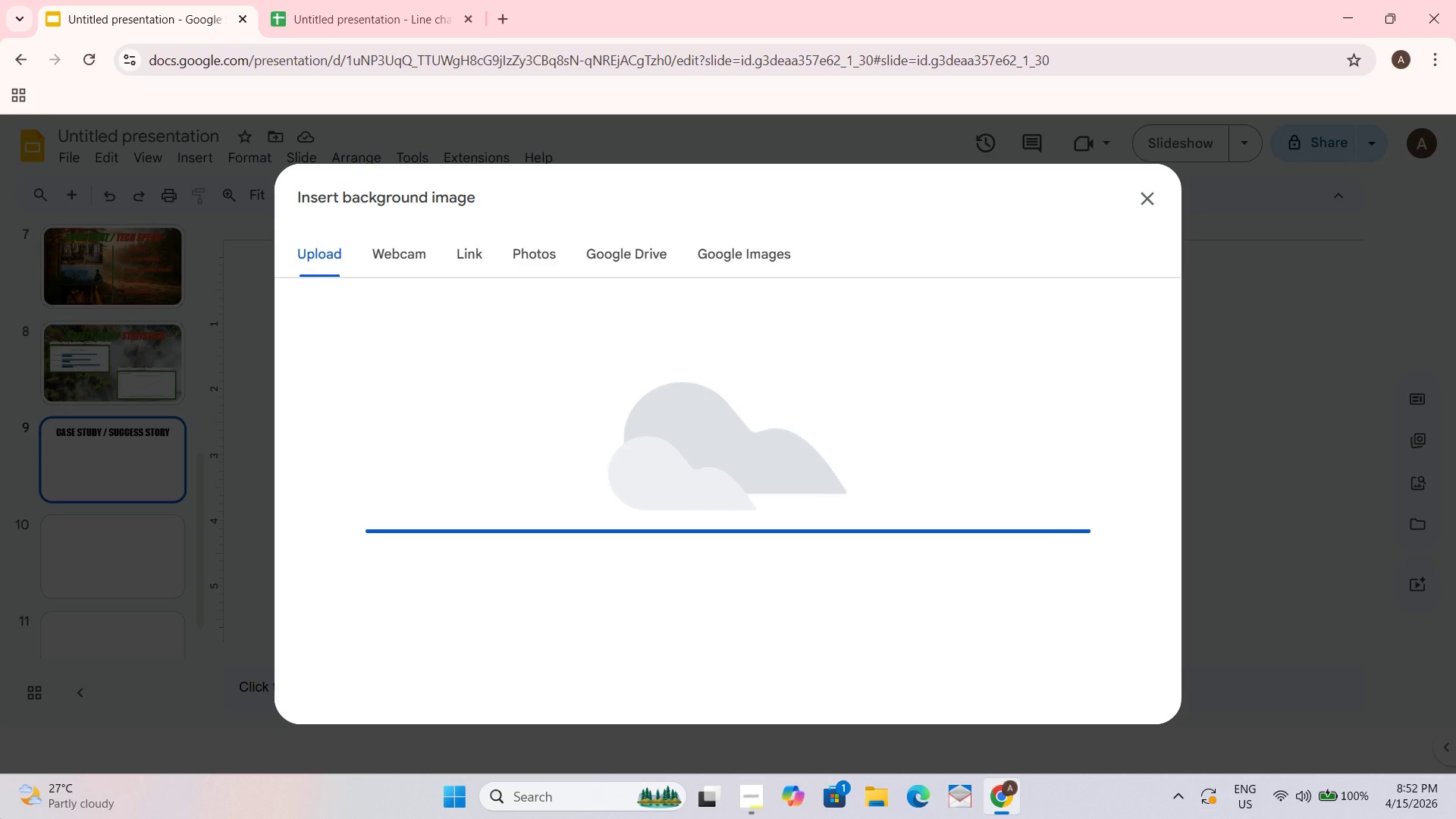 
wait(8.98)
 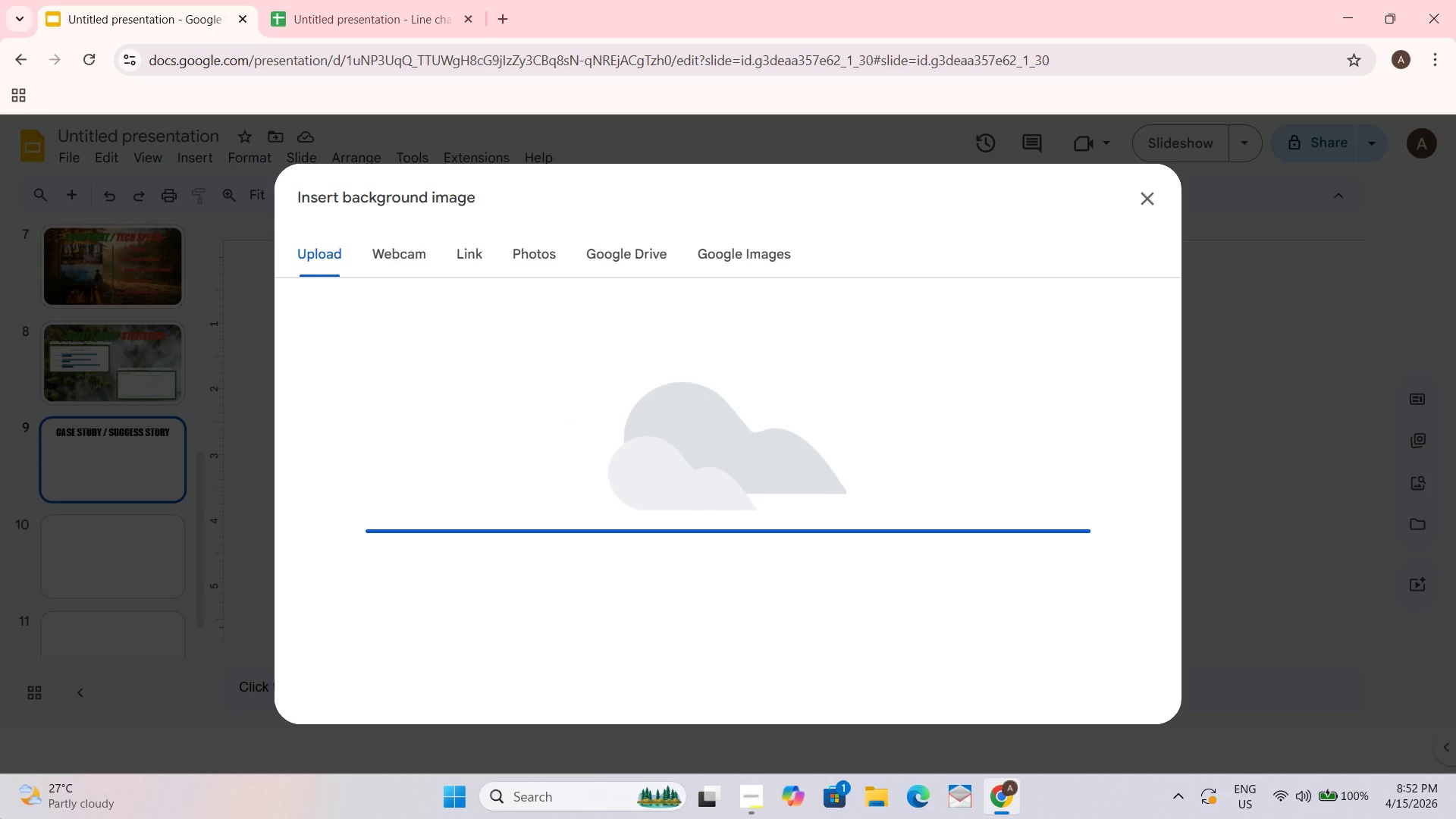 
left_click([837, 552])
 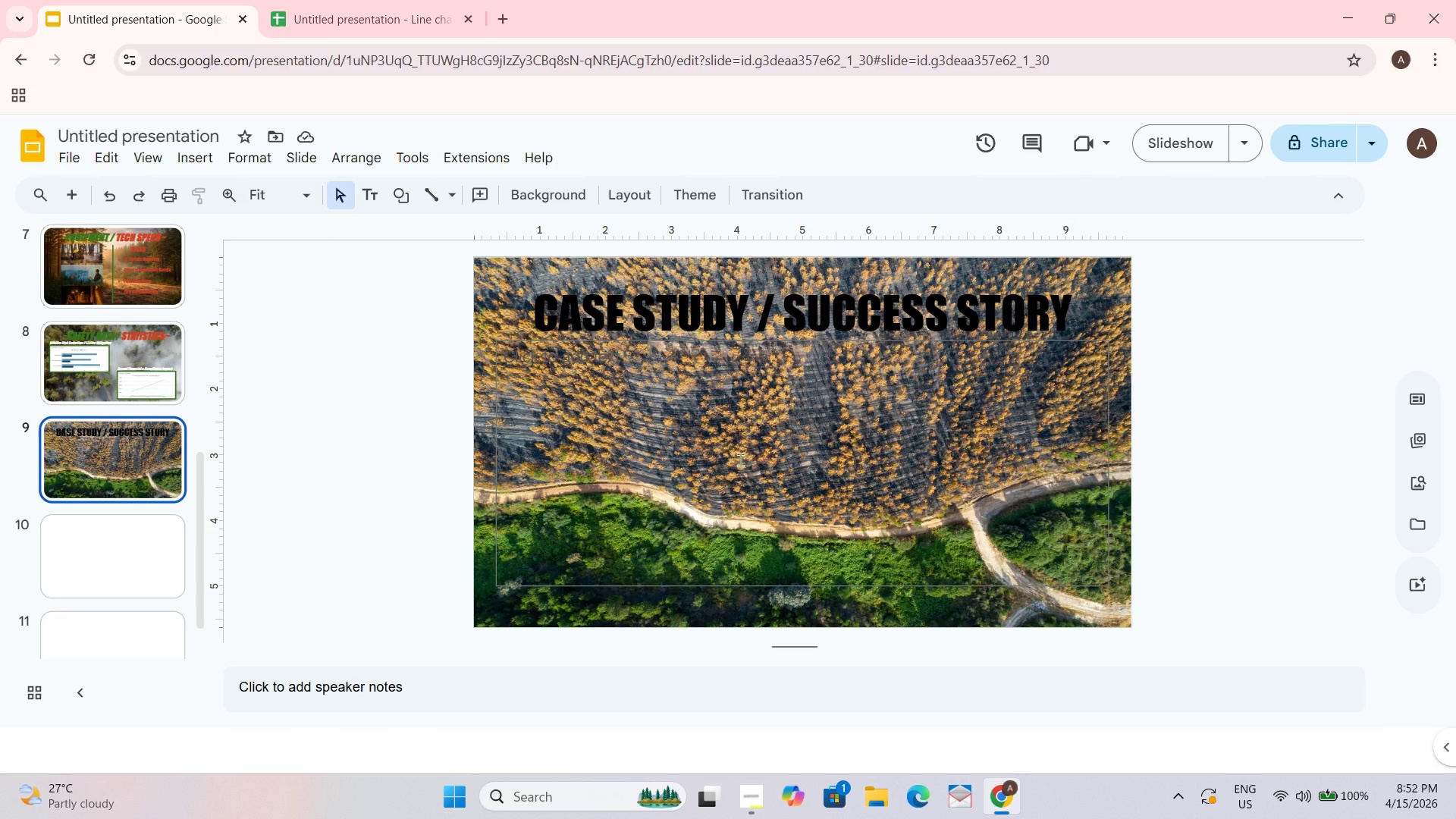 
left_click([704, 419])
 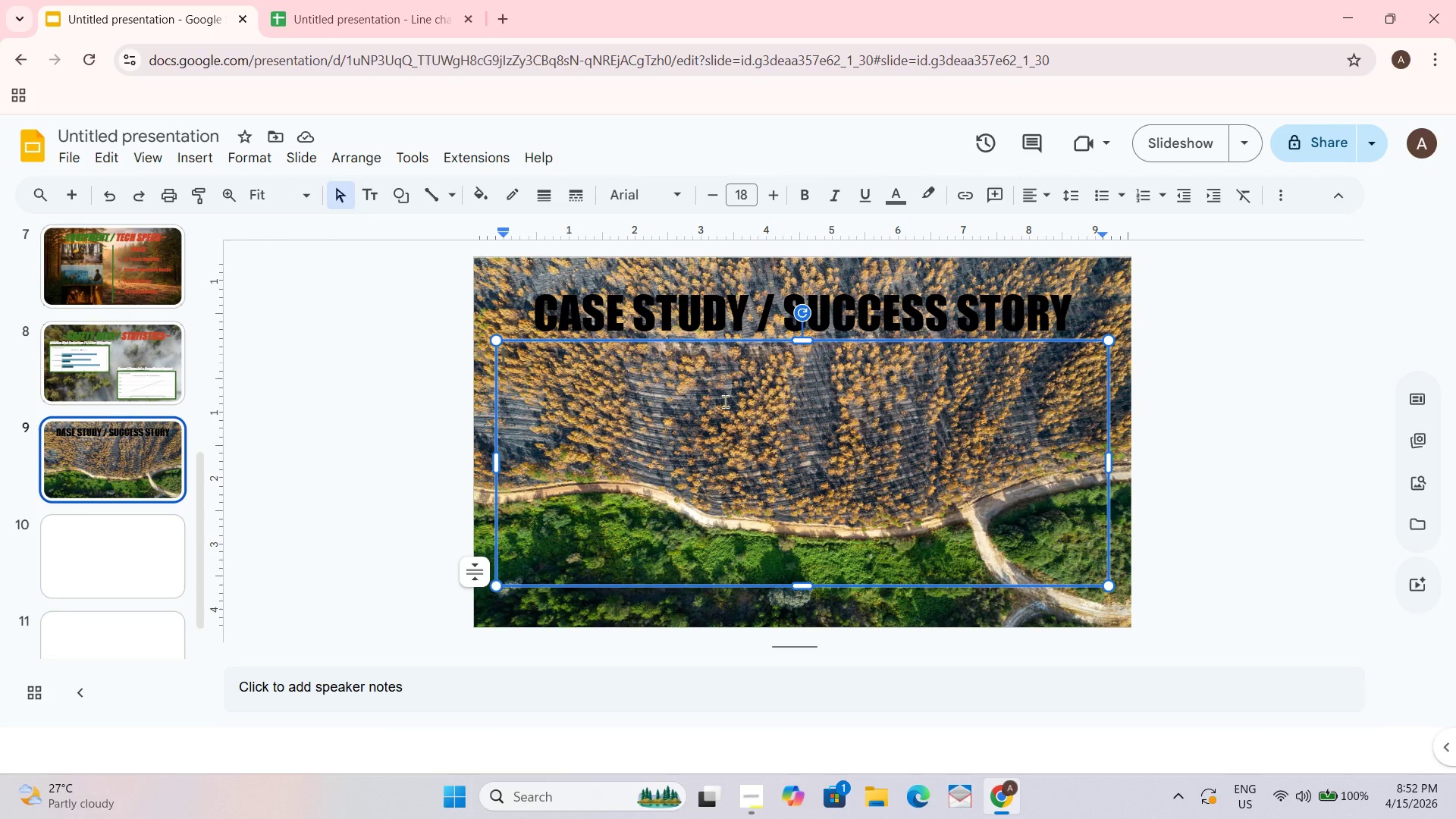 
wait(8.25)
 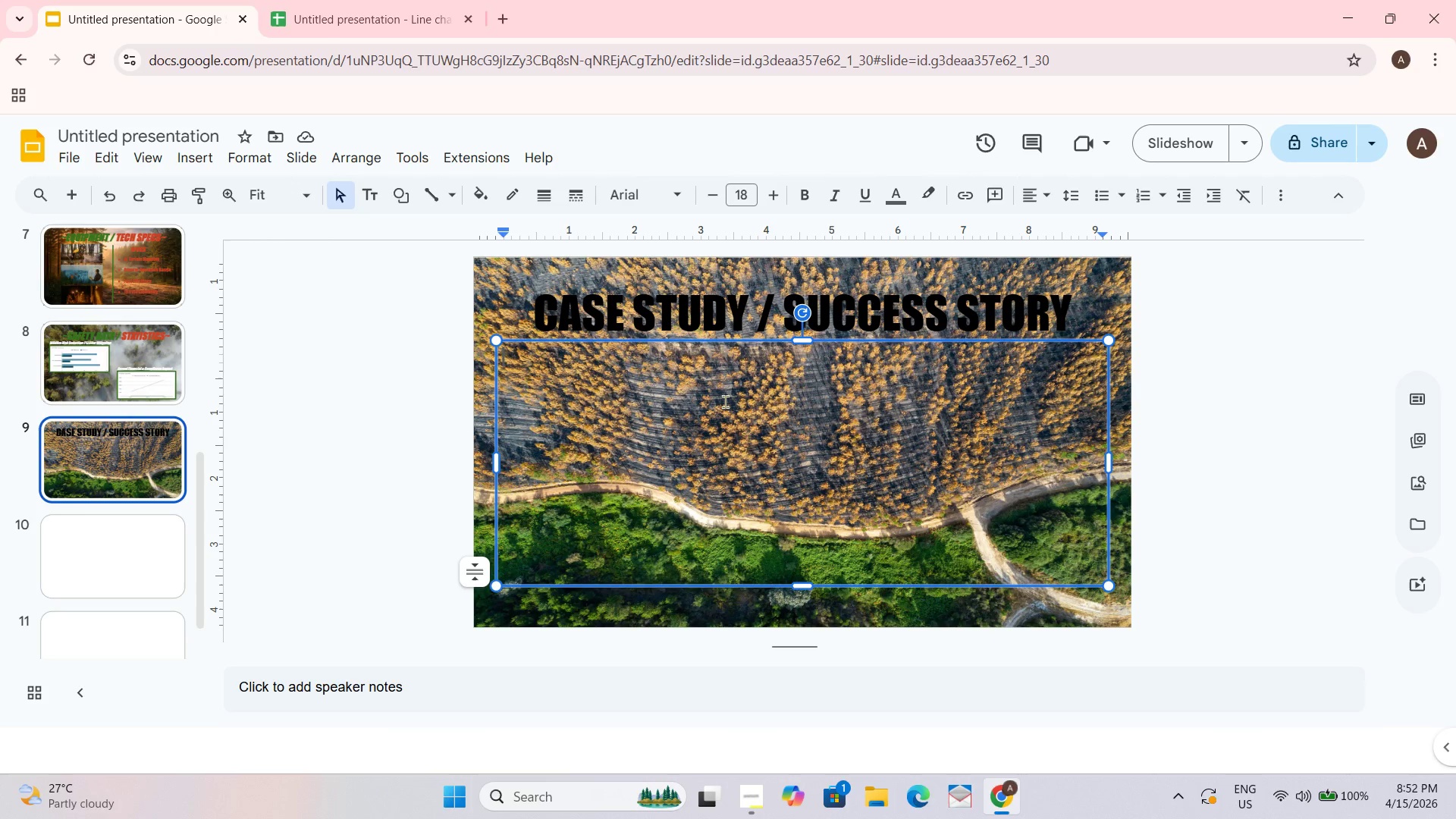 
left_click([654, 436])
 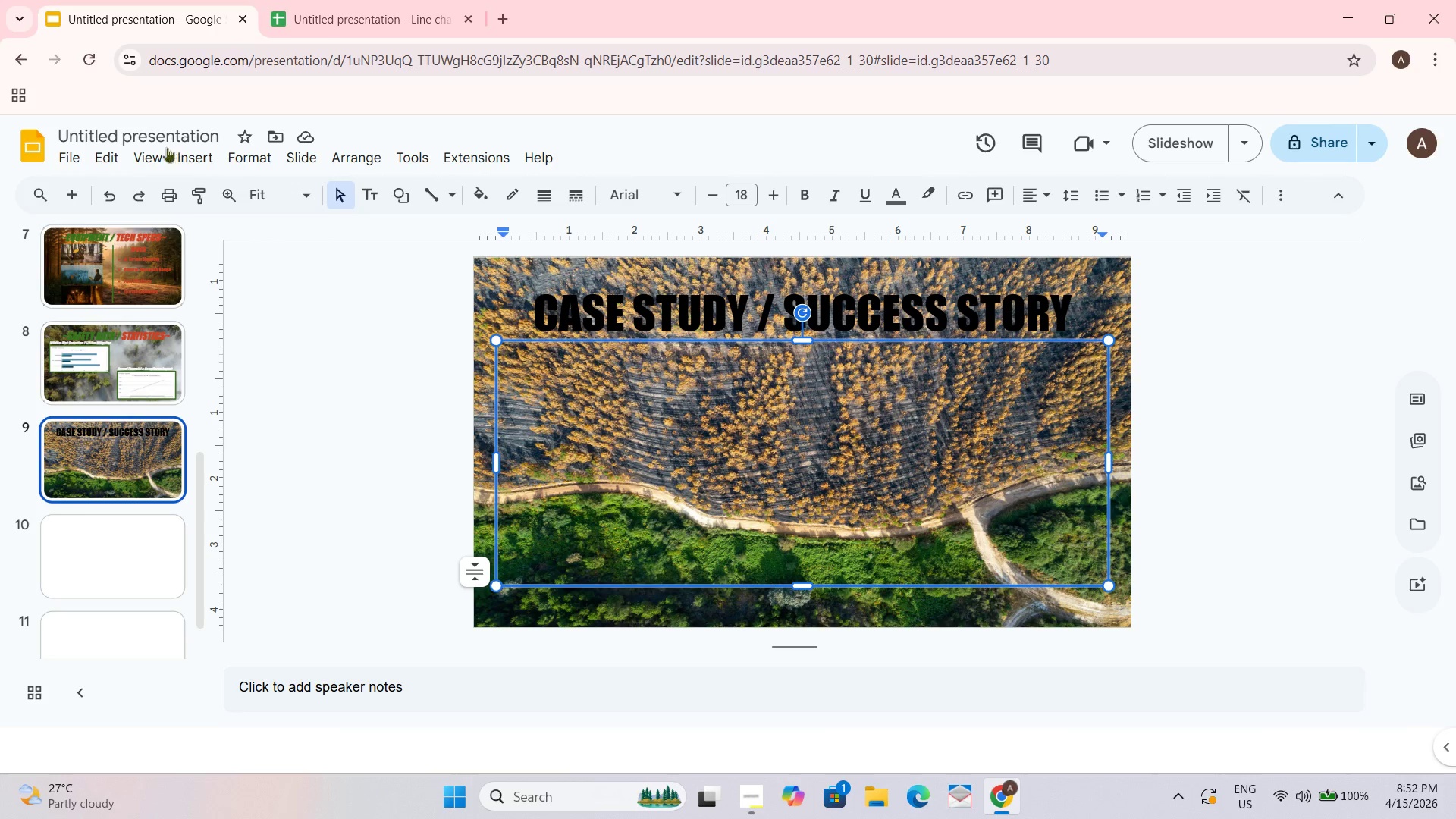 
key(Control+Shift+8)
 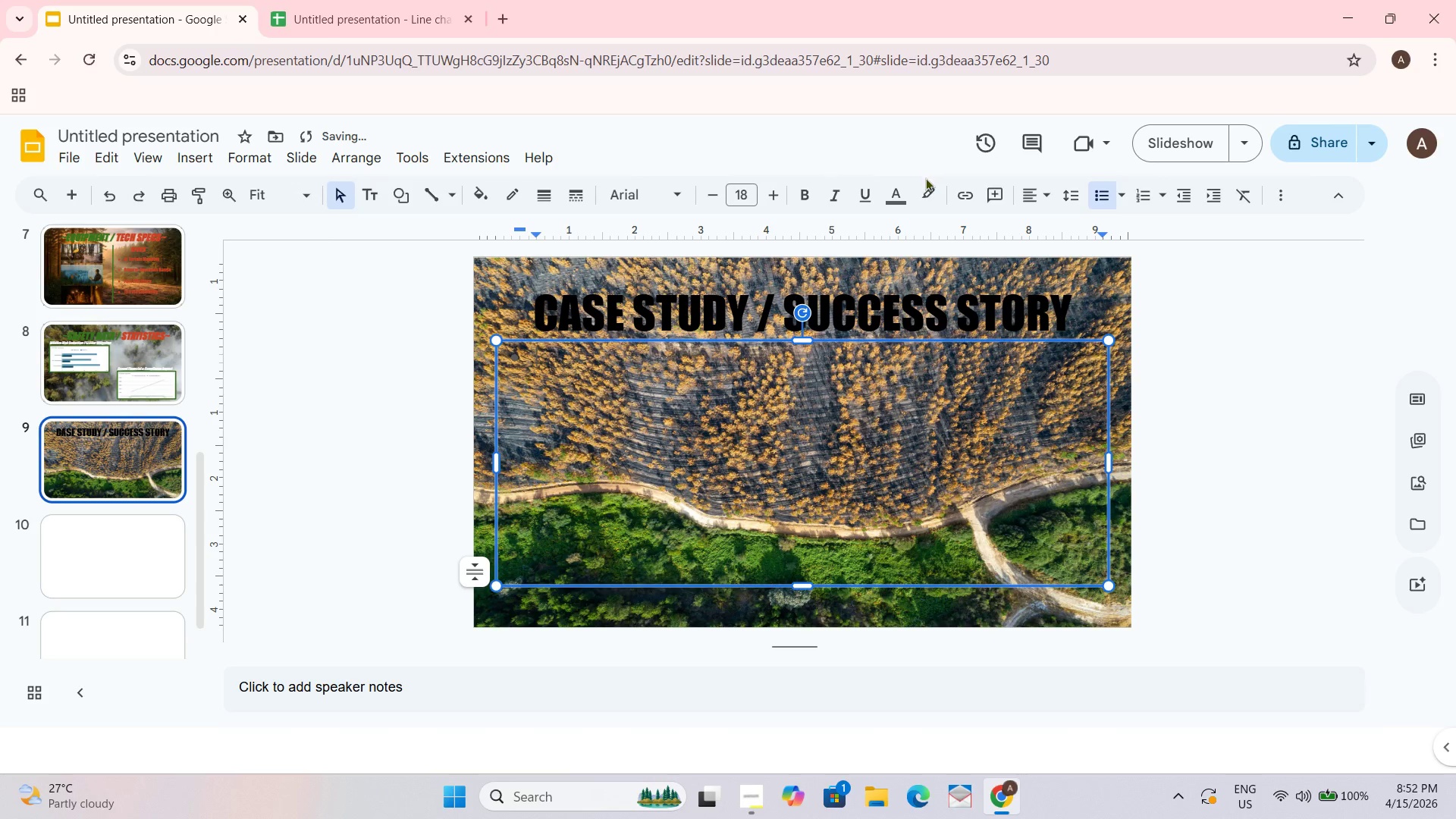 
left_click([908, 189])
 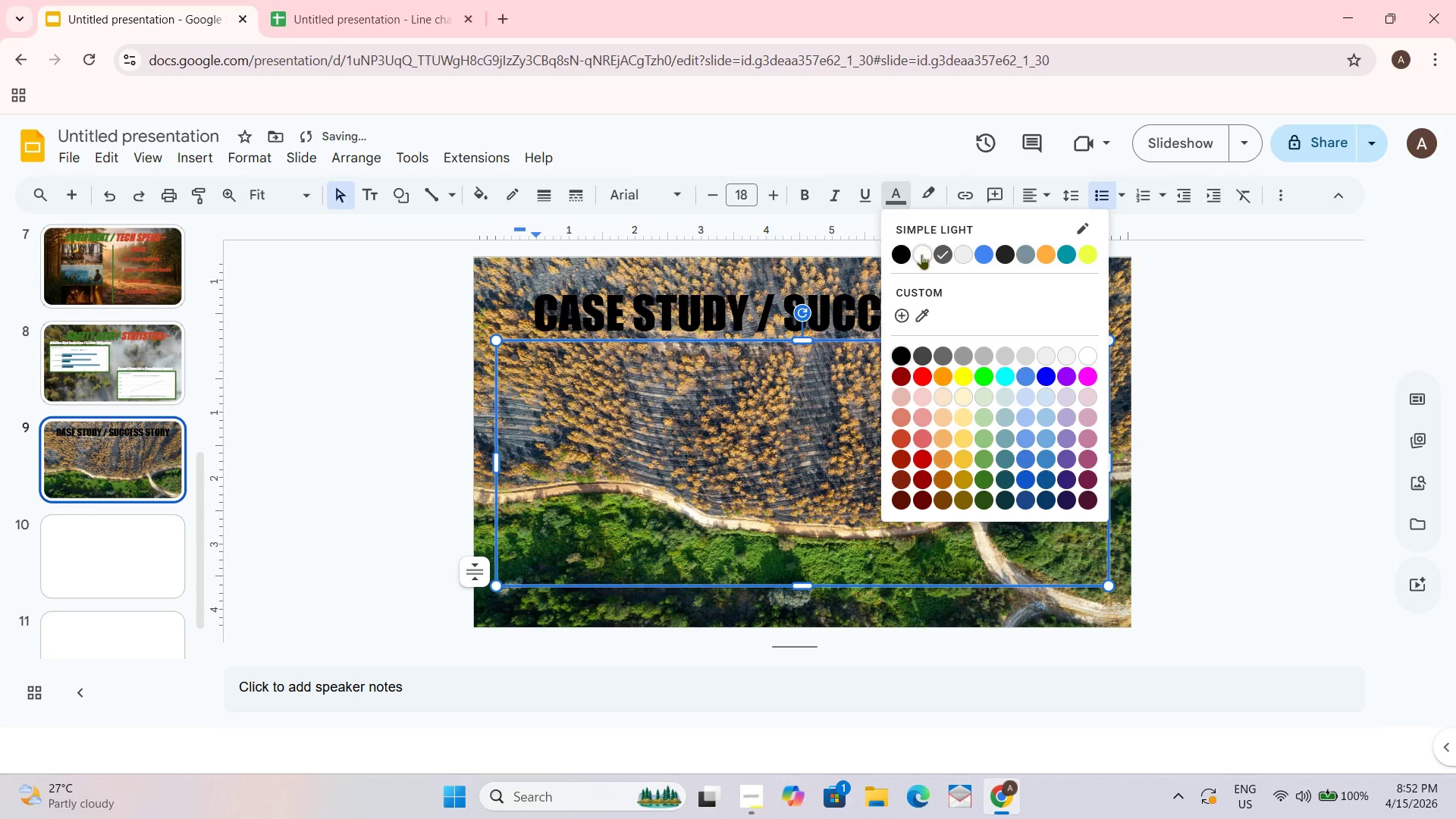 
left_click([924, 262])
 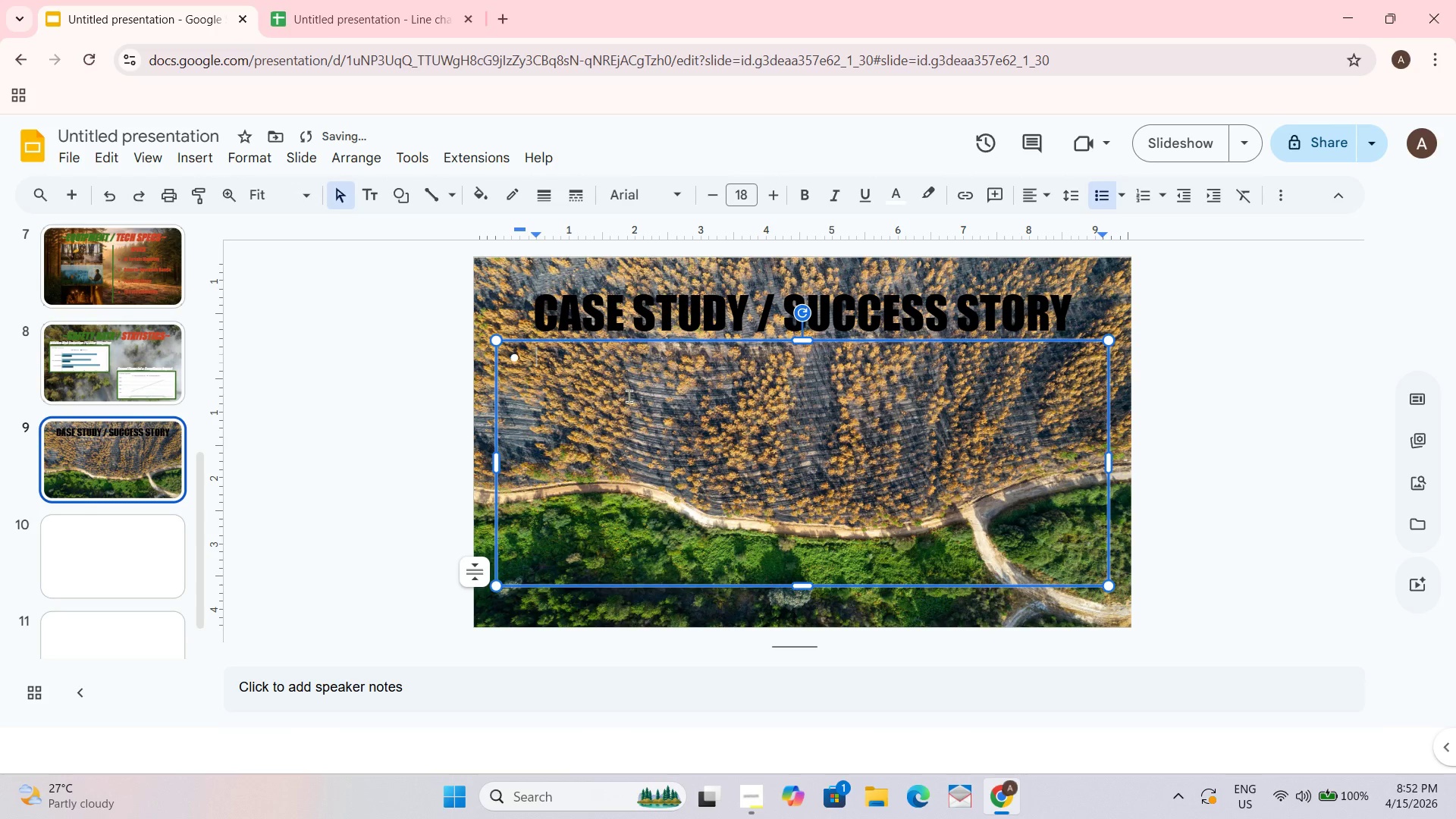 
type(Pro)
 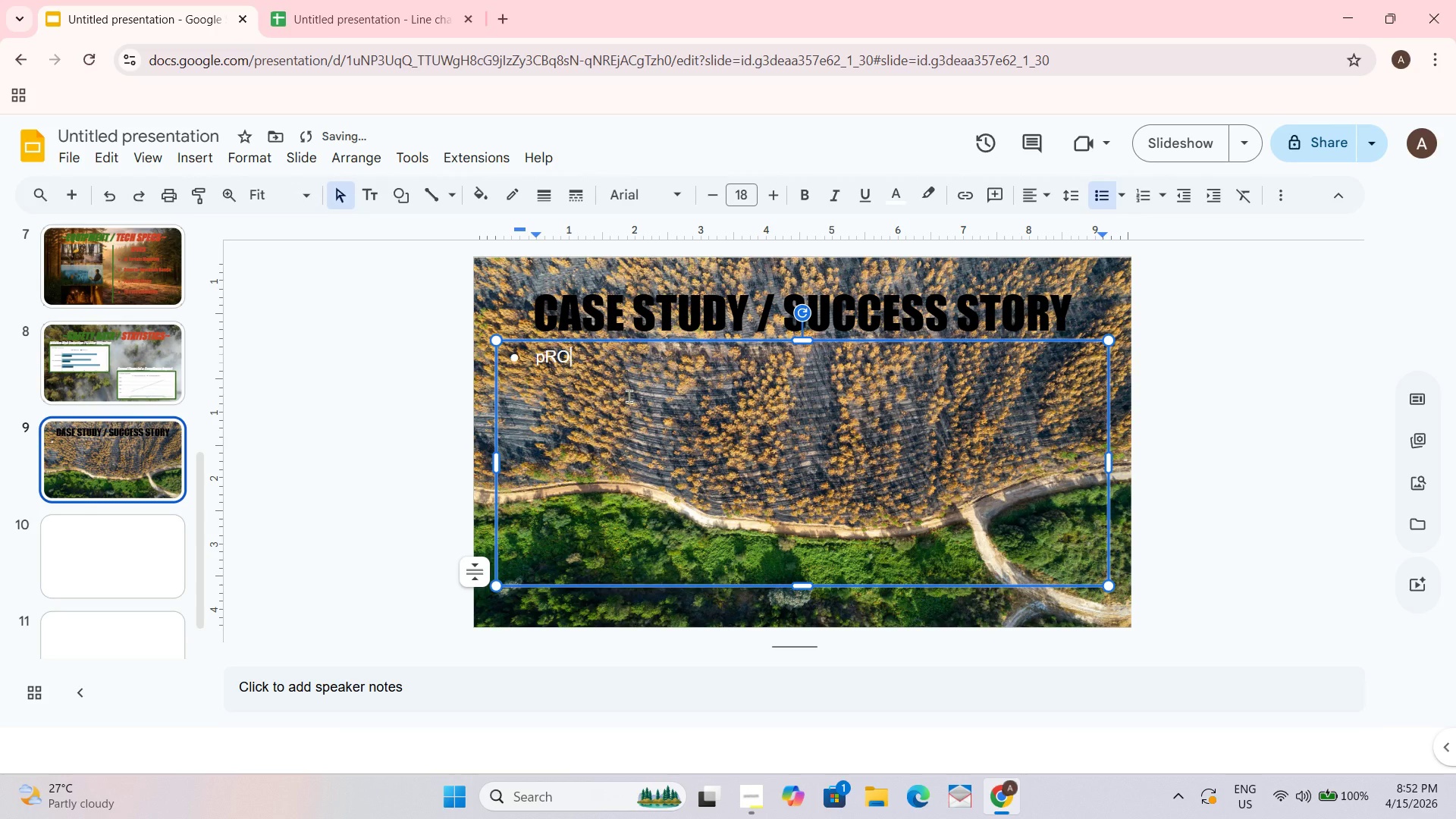 
key(Control+Backspace)
 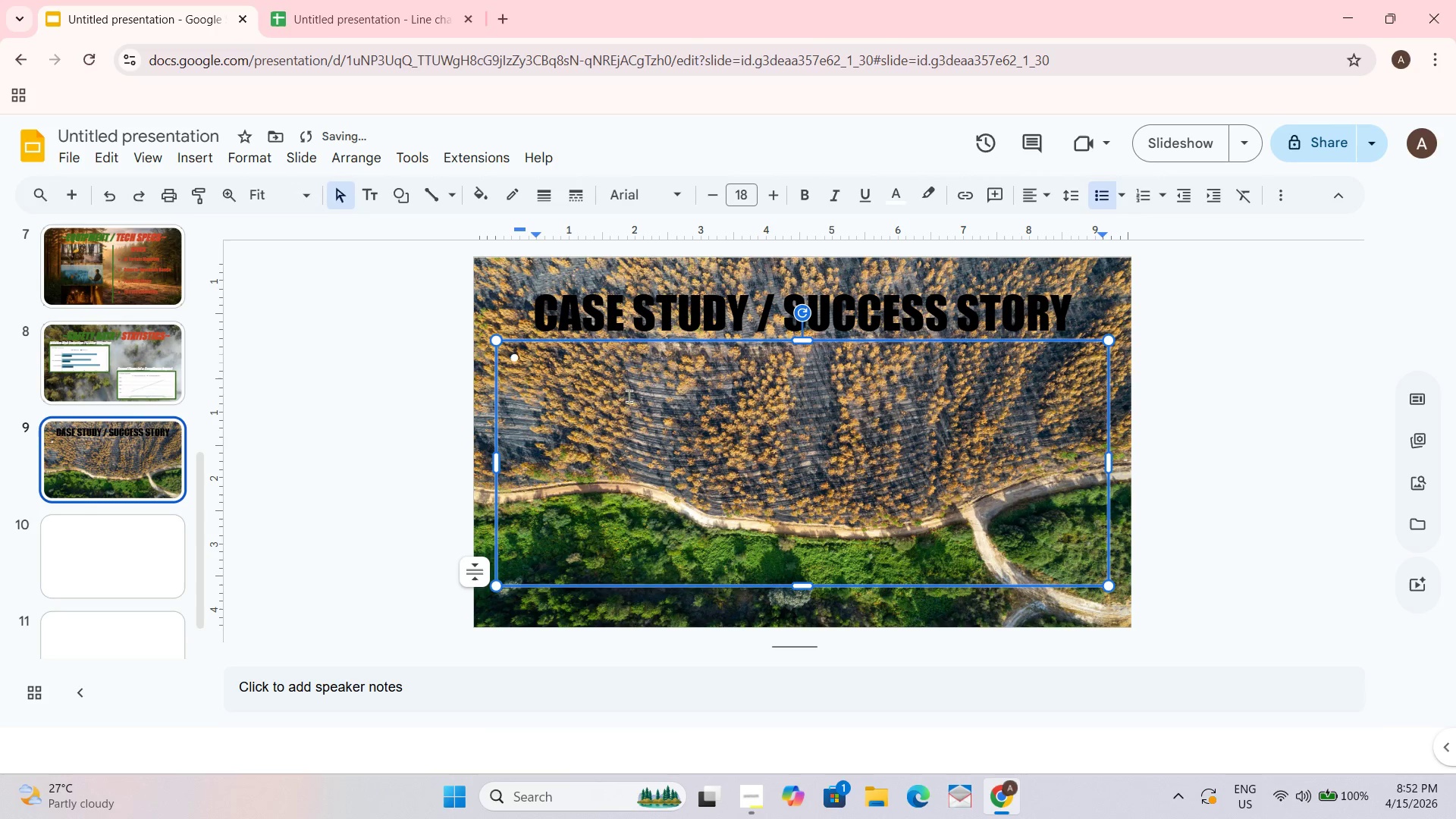 
key(CapsLock)
 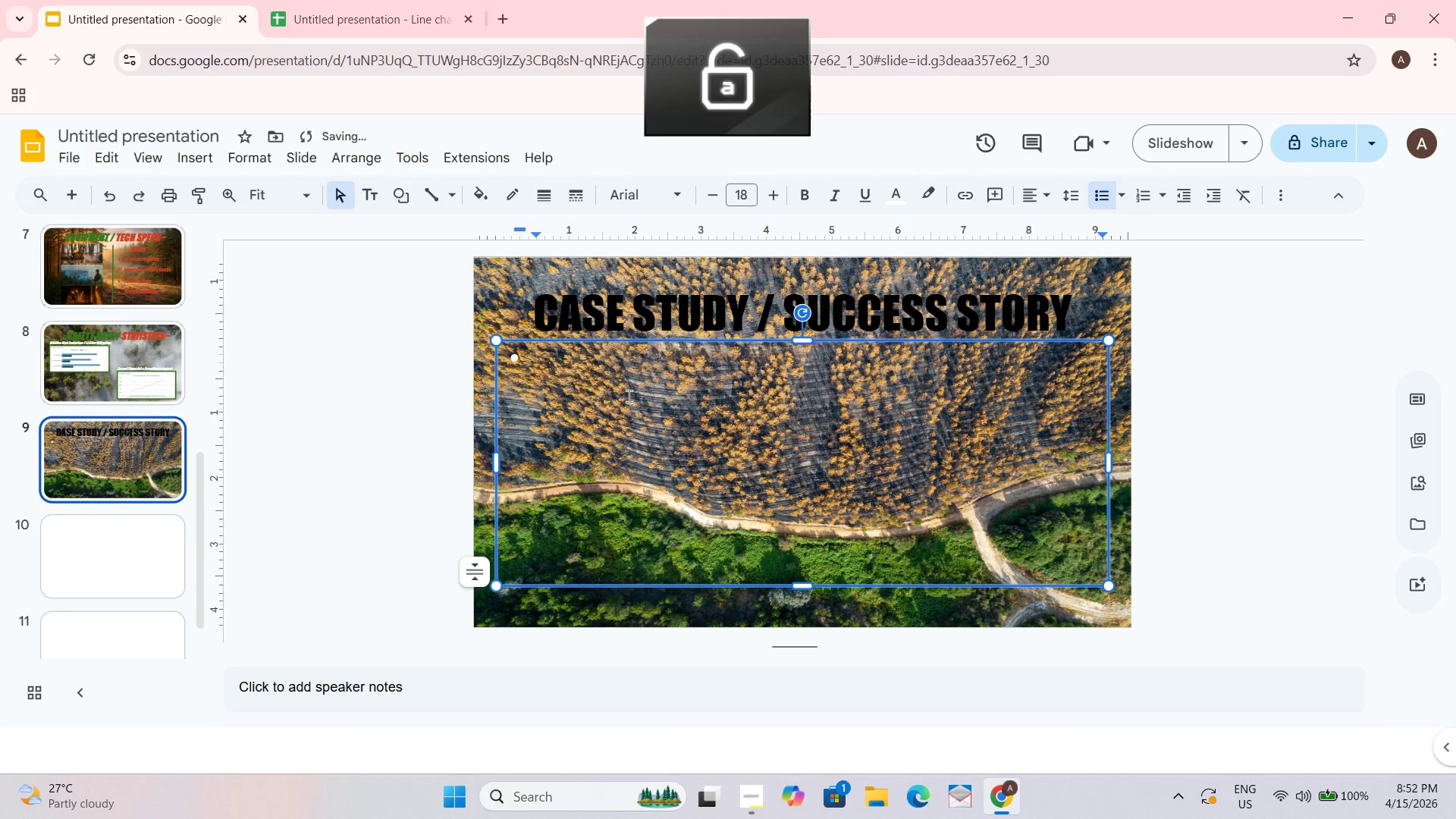 
key(Control+P)
 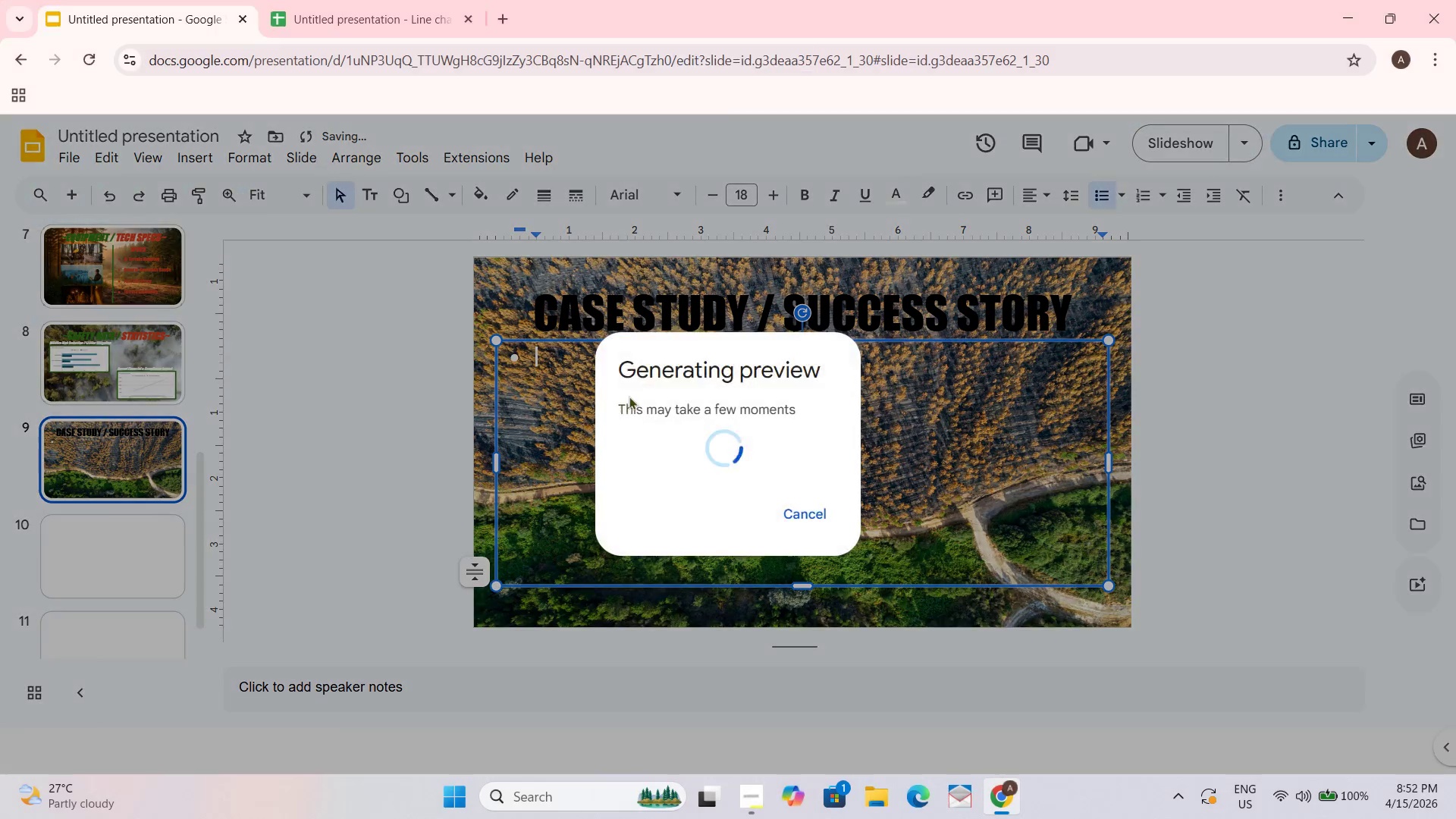 
type(RO)
 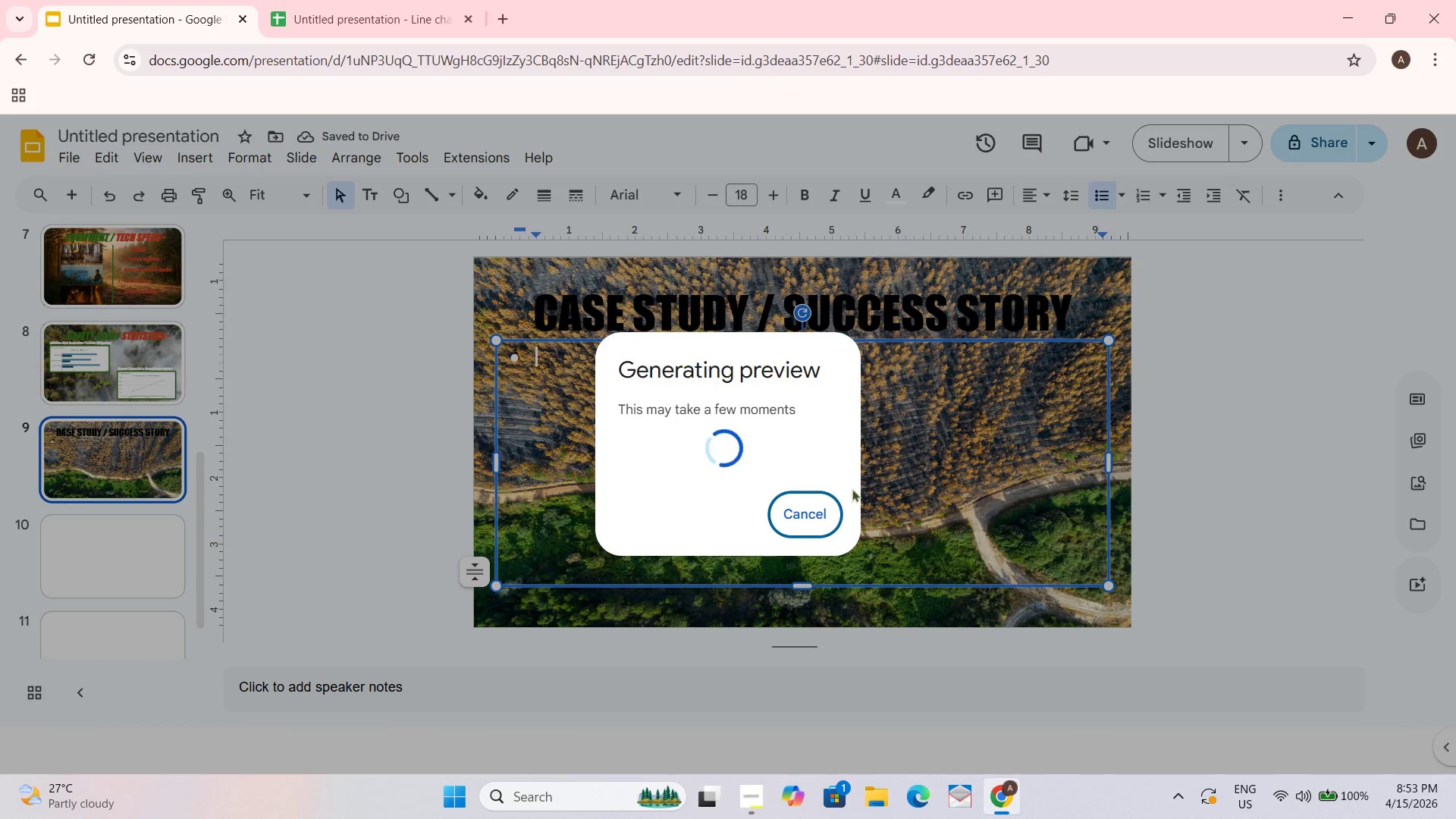 
left_click([813, 508])
 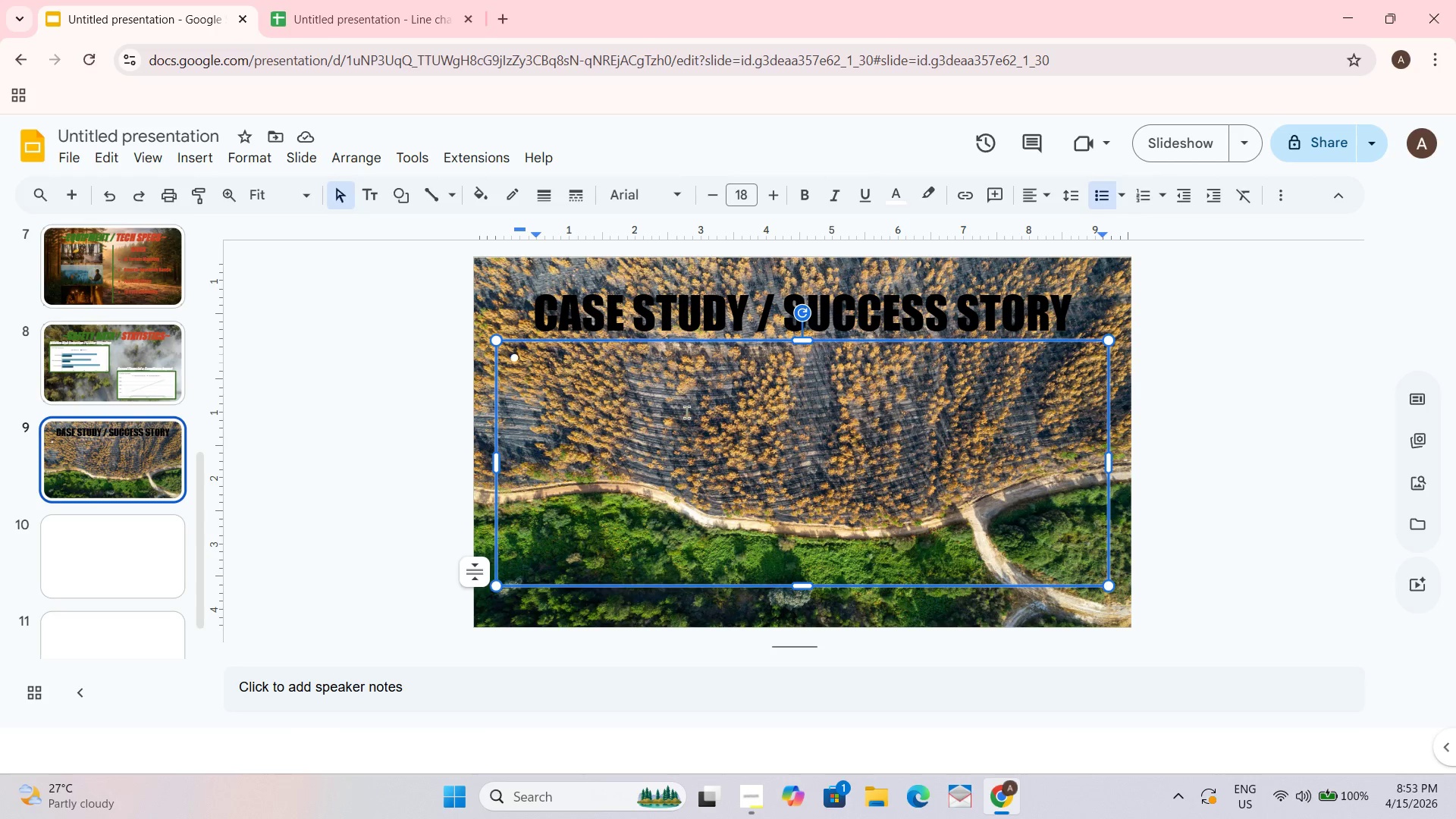 
type(Property Type)
 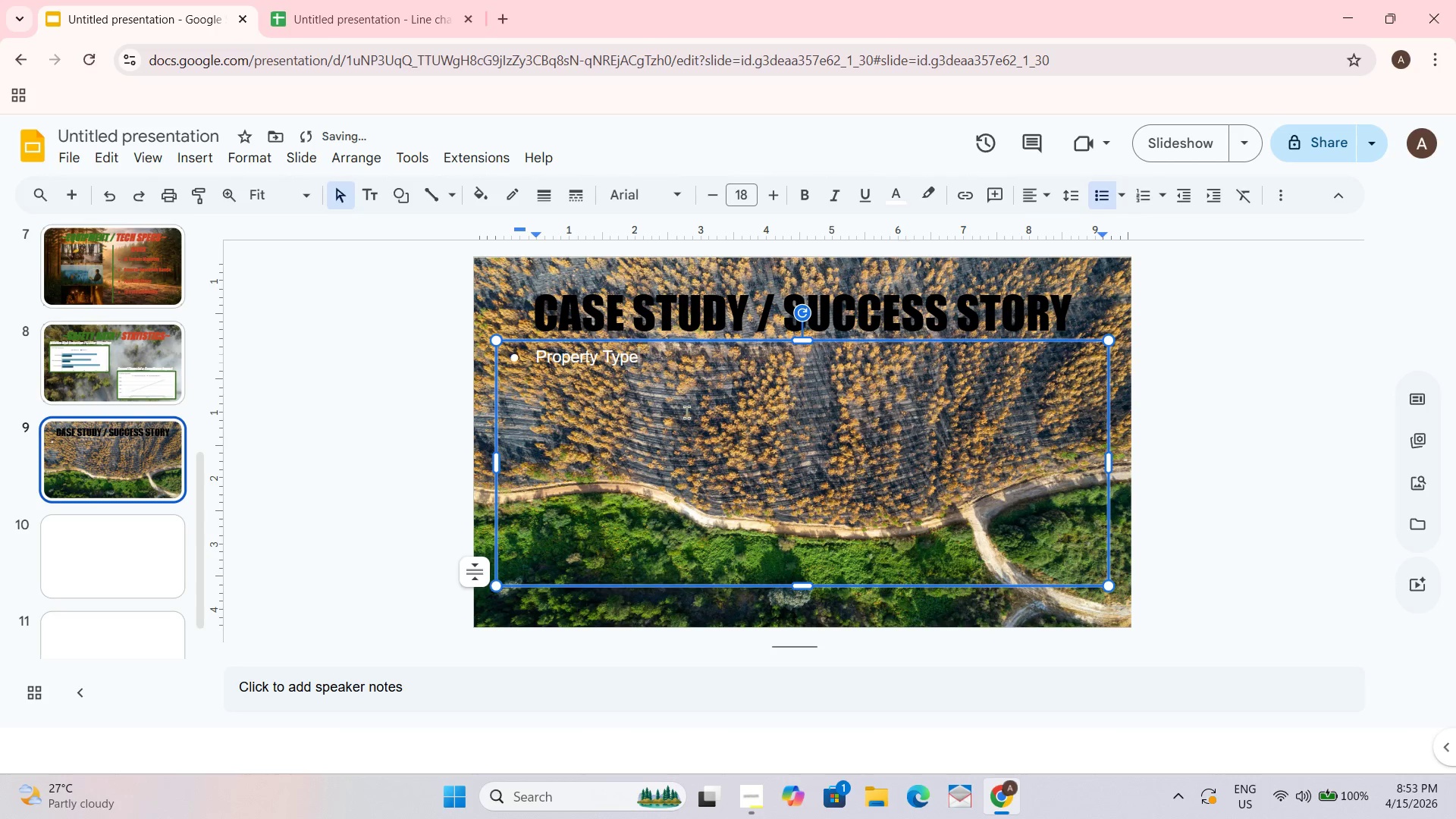 
key(Enter)
 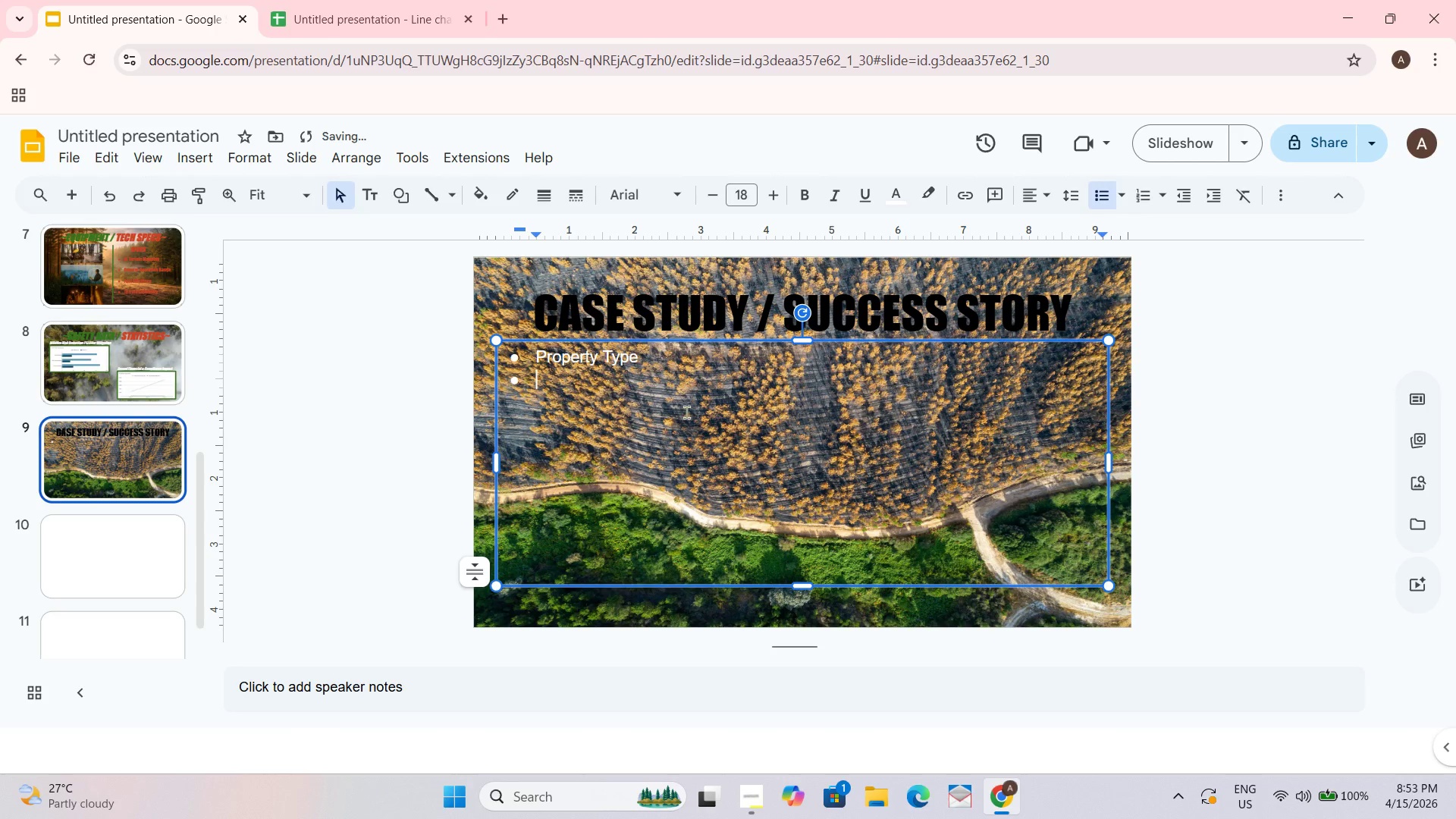 
type(Intervention)
 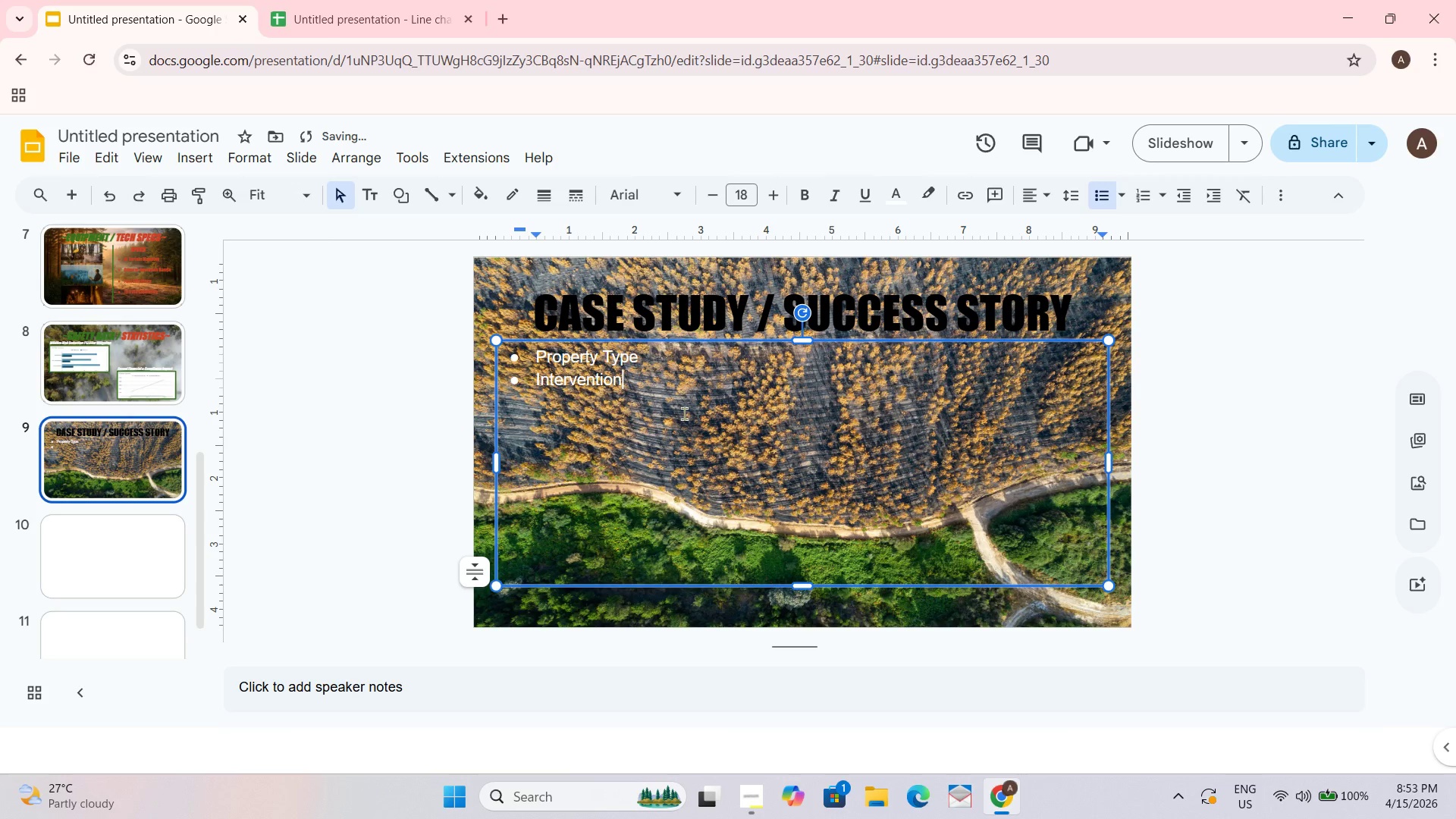 
key(Enter)
 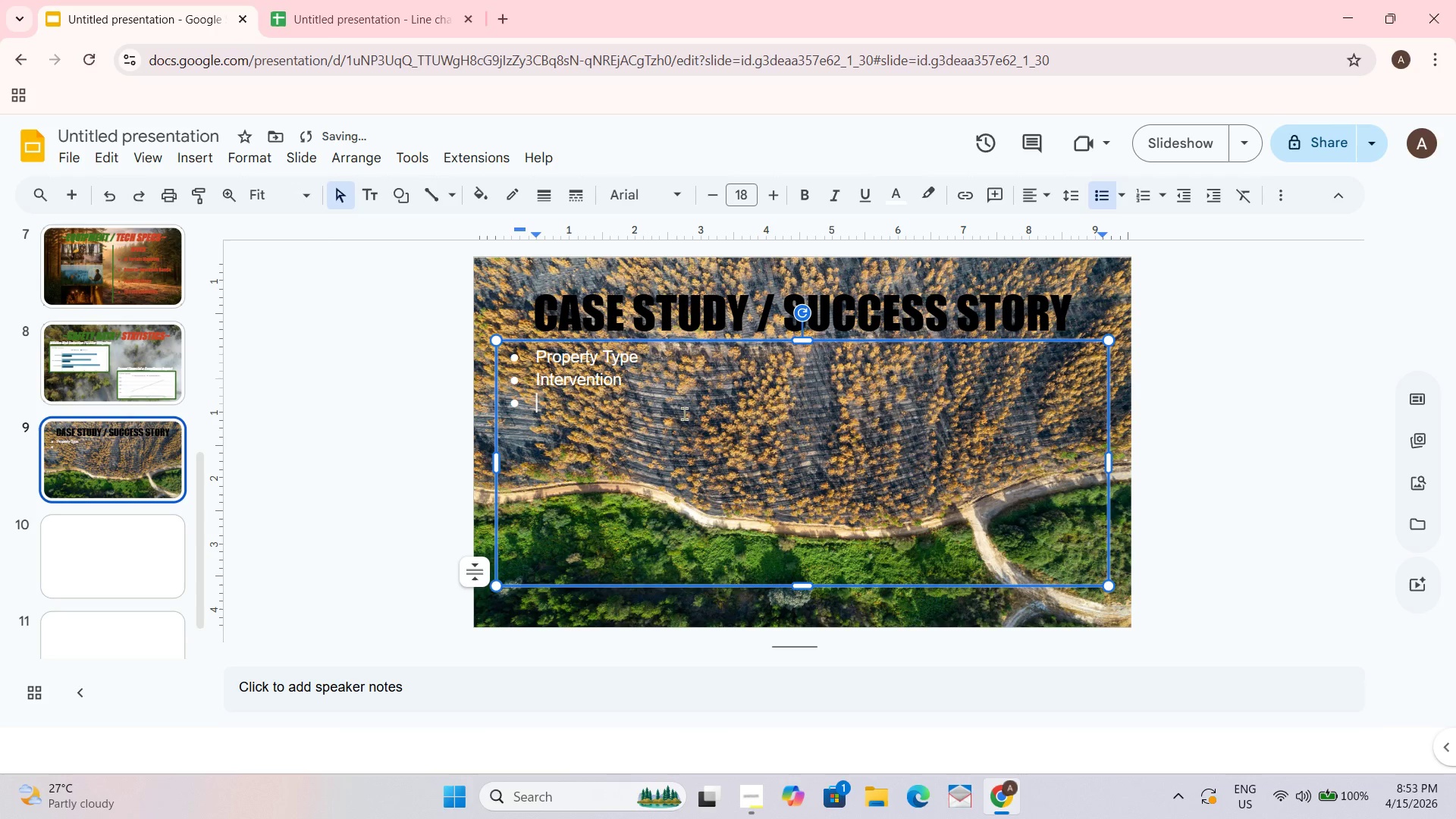 
type(Result)
 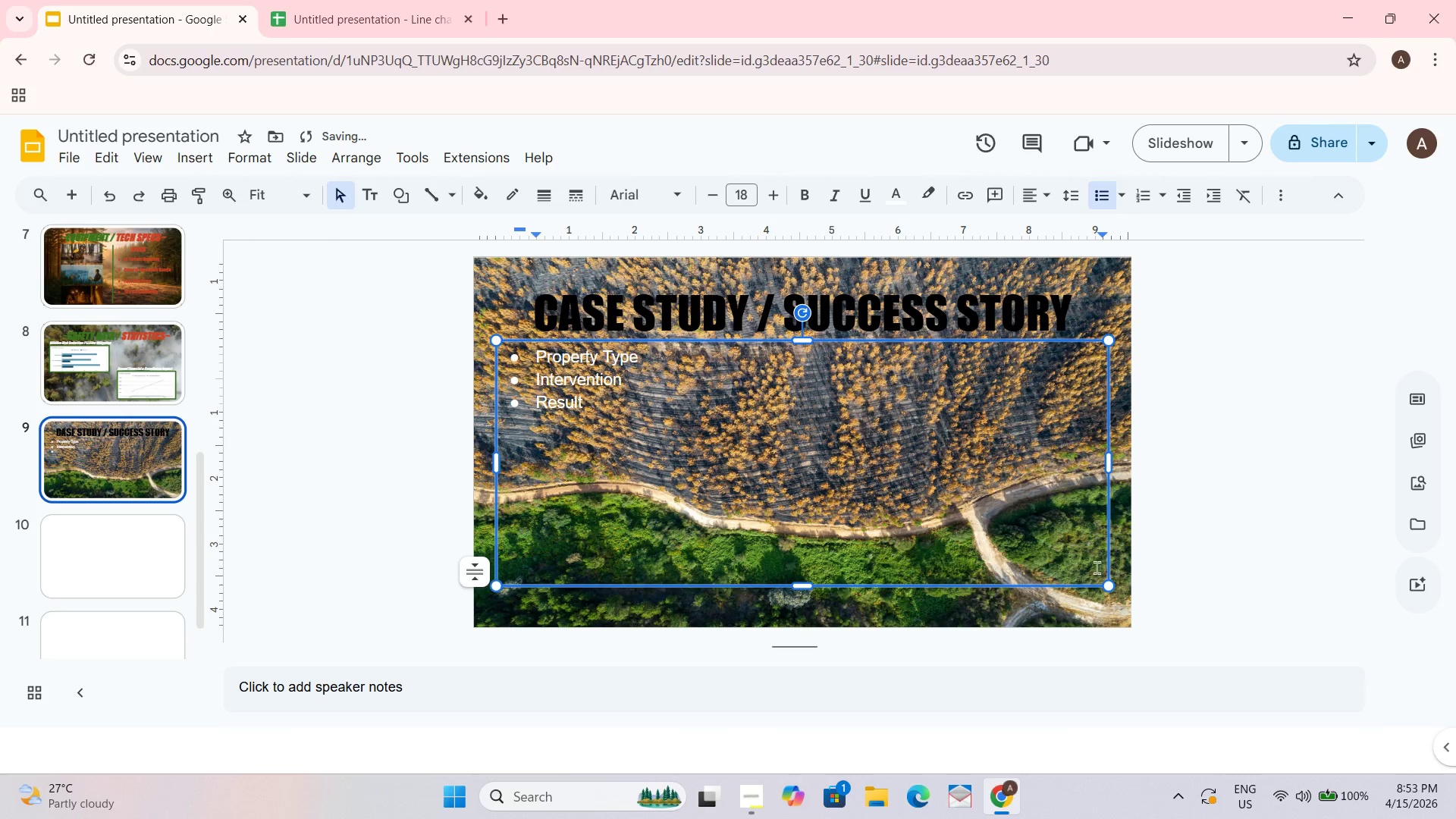 
left_click_drag(start_coordinate=[1106, 582], to_coordinate=[921, 475])
 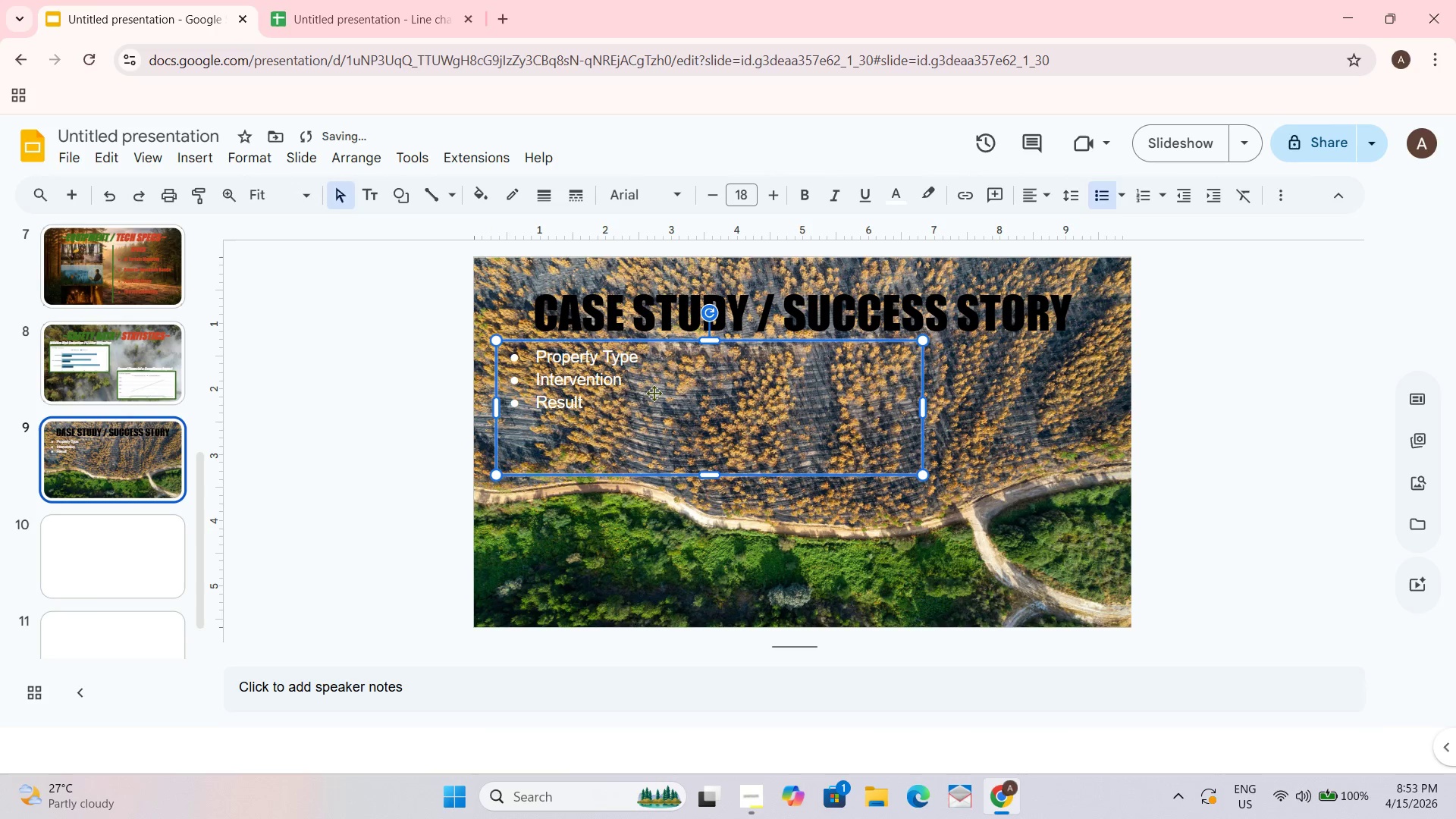 
left_click([625, 393])
 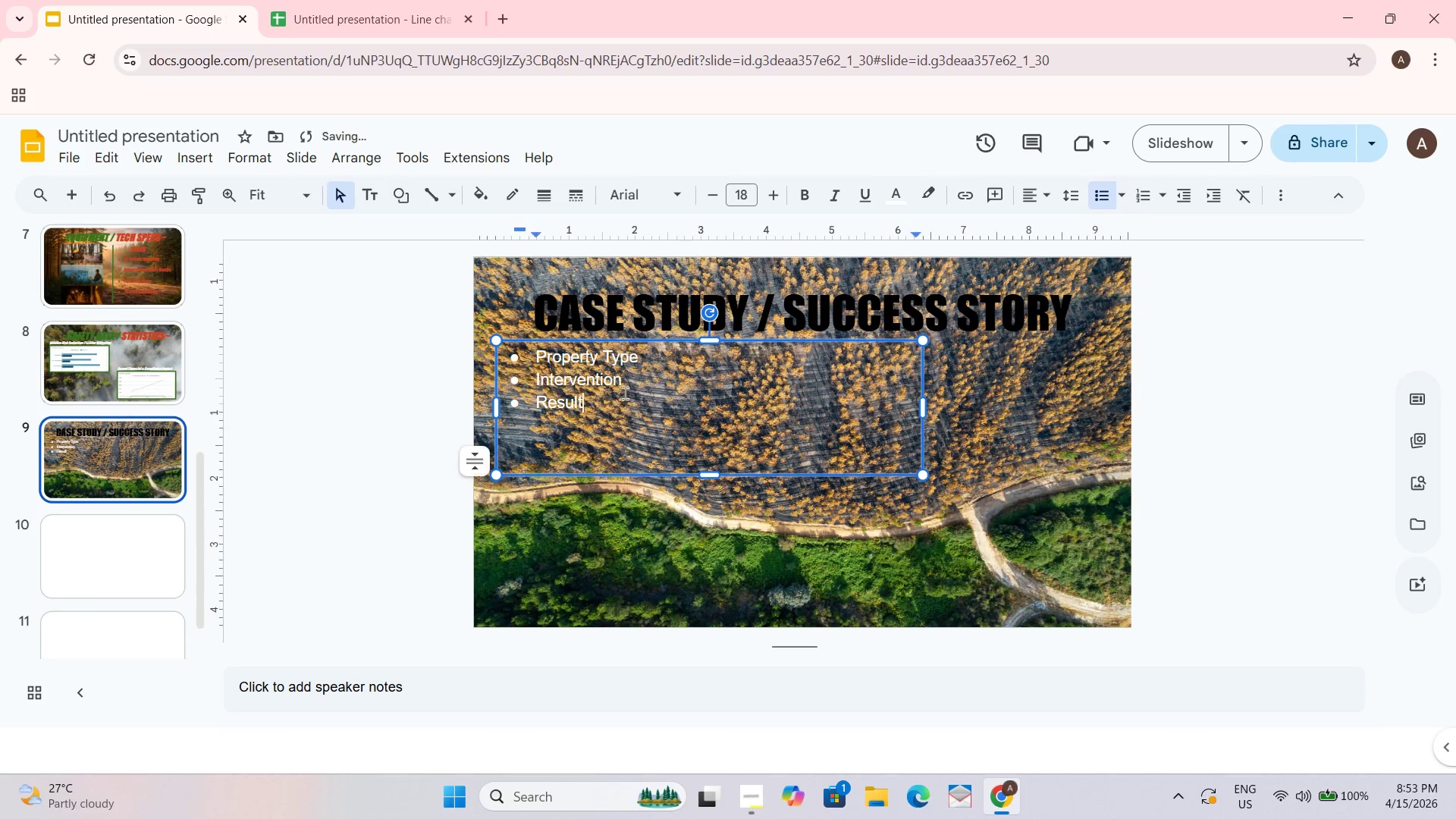 
key(Control+A)
 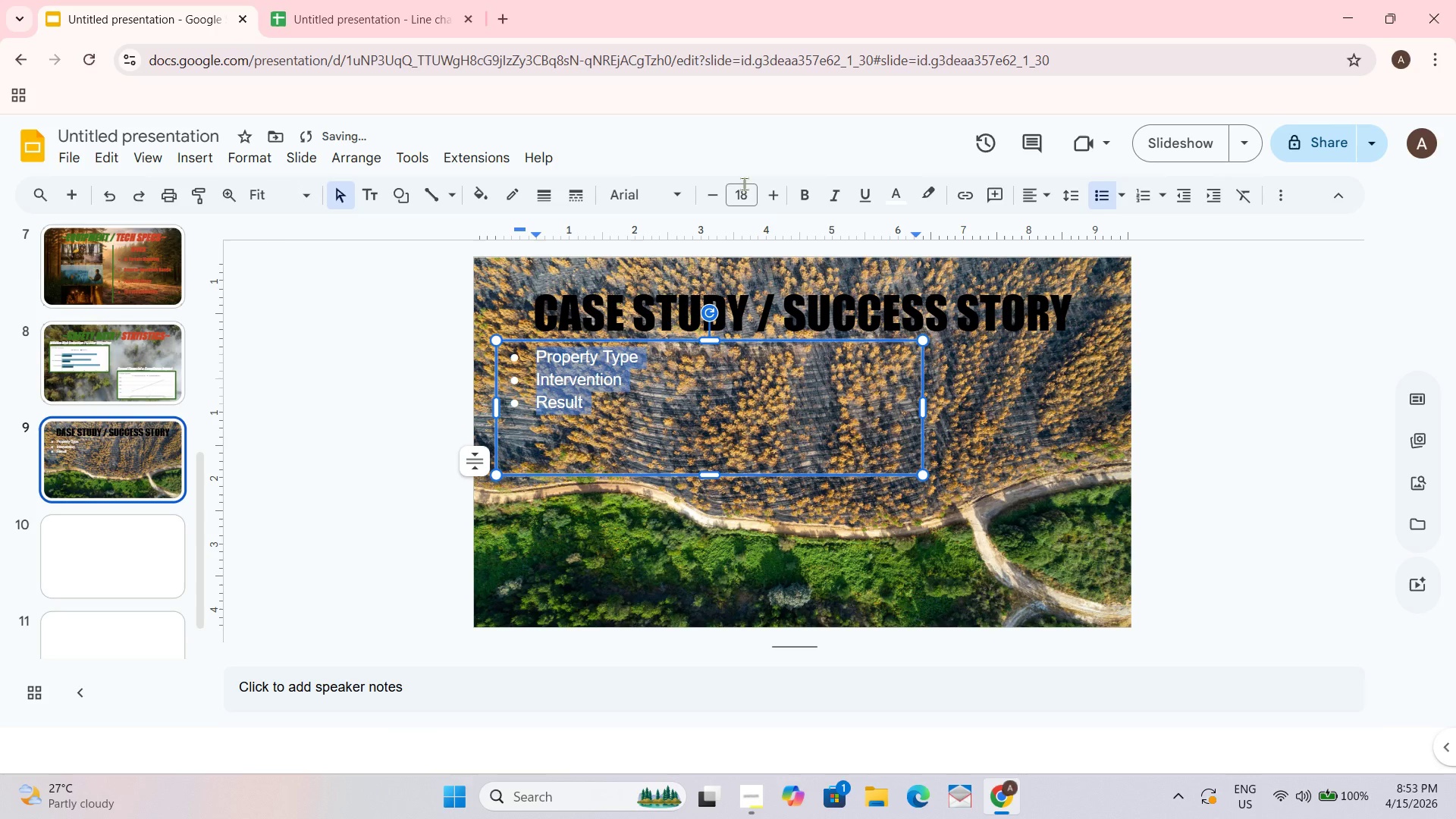 
left_click([770, 190])
 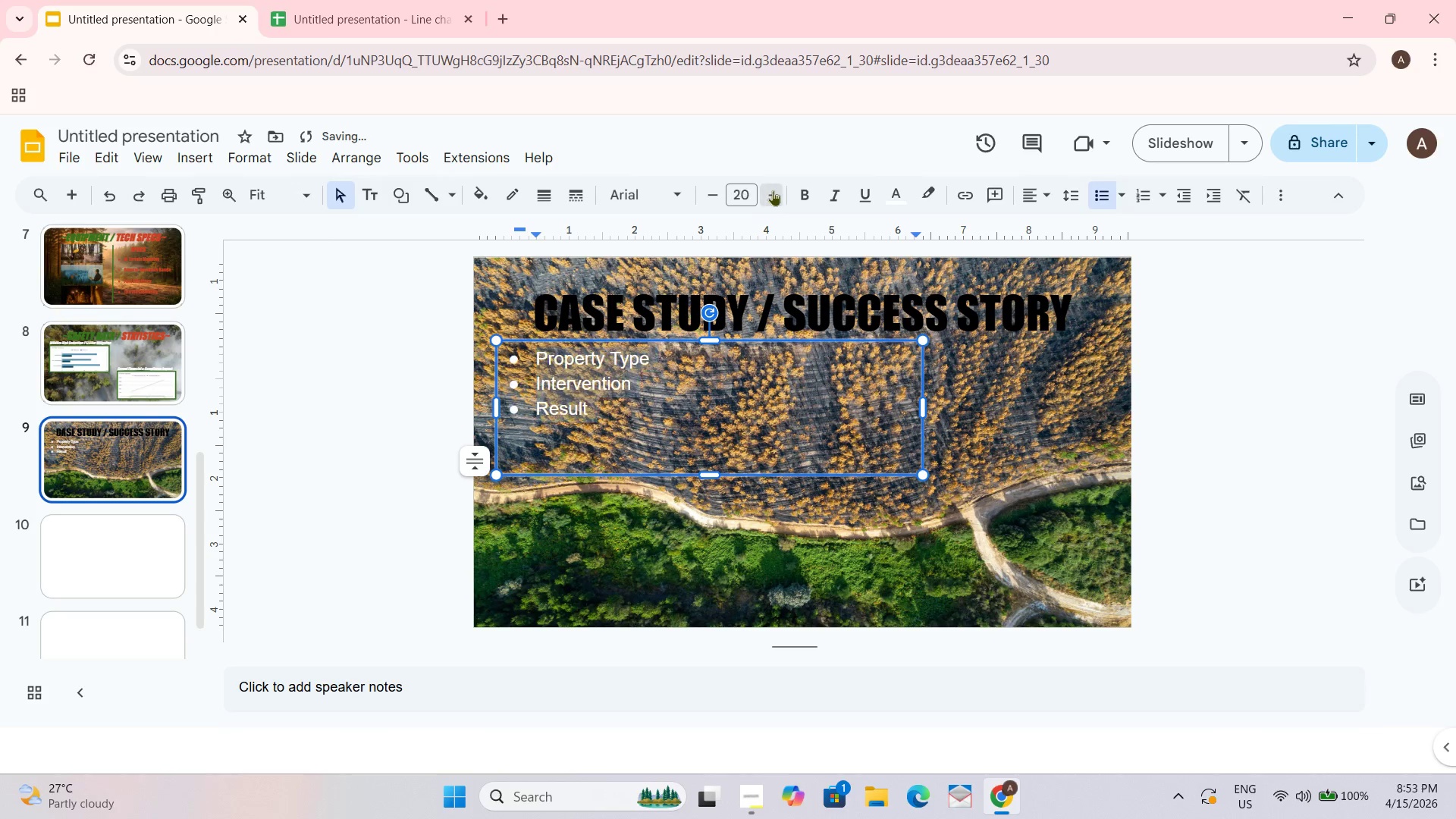 
triple_click([773, 190])
 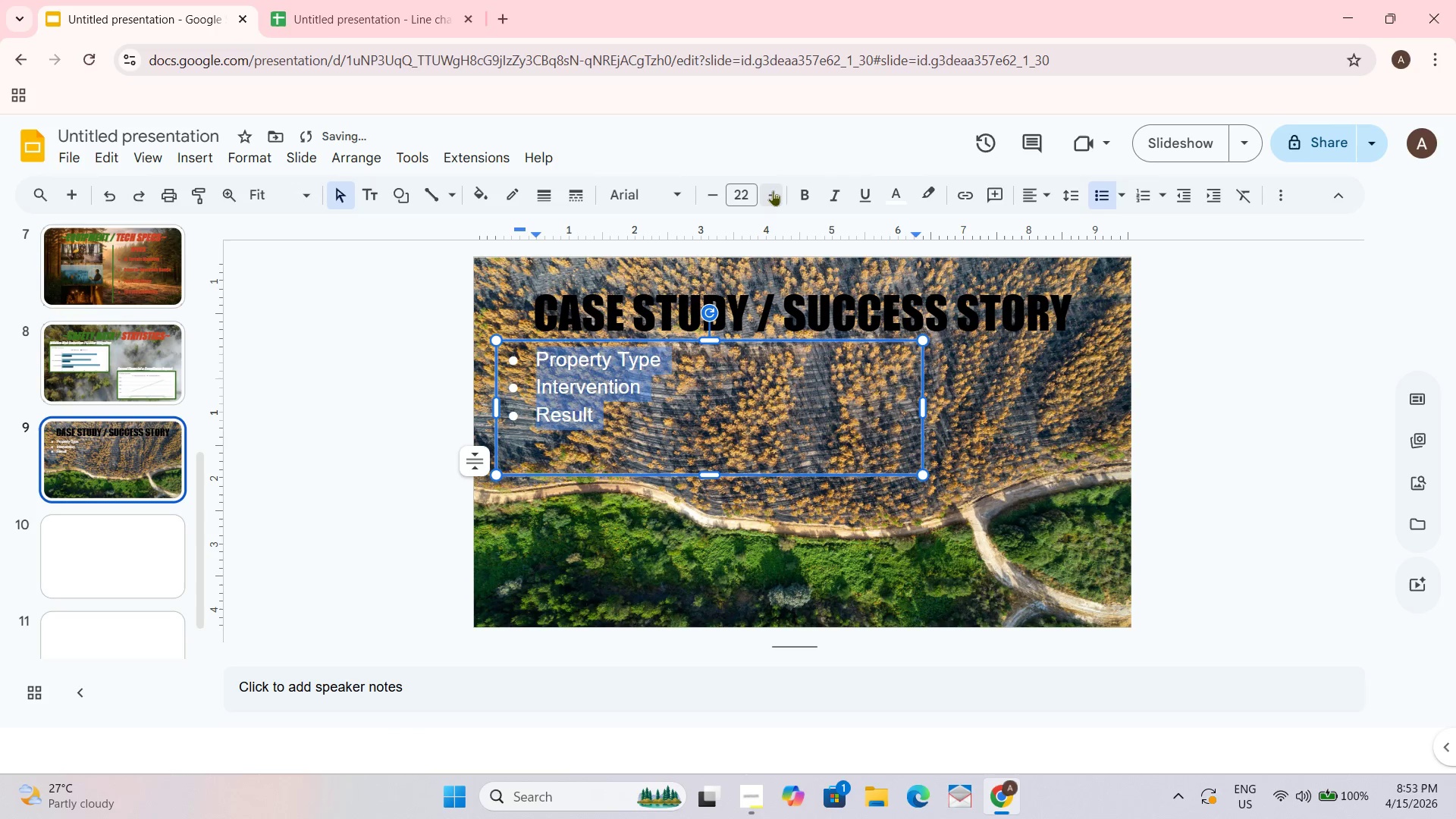 
triple_click([773, 190])
 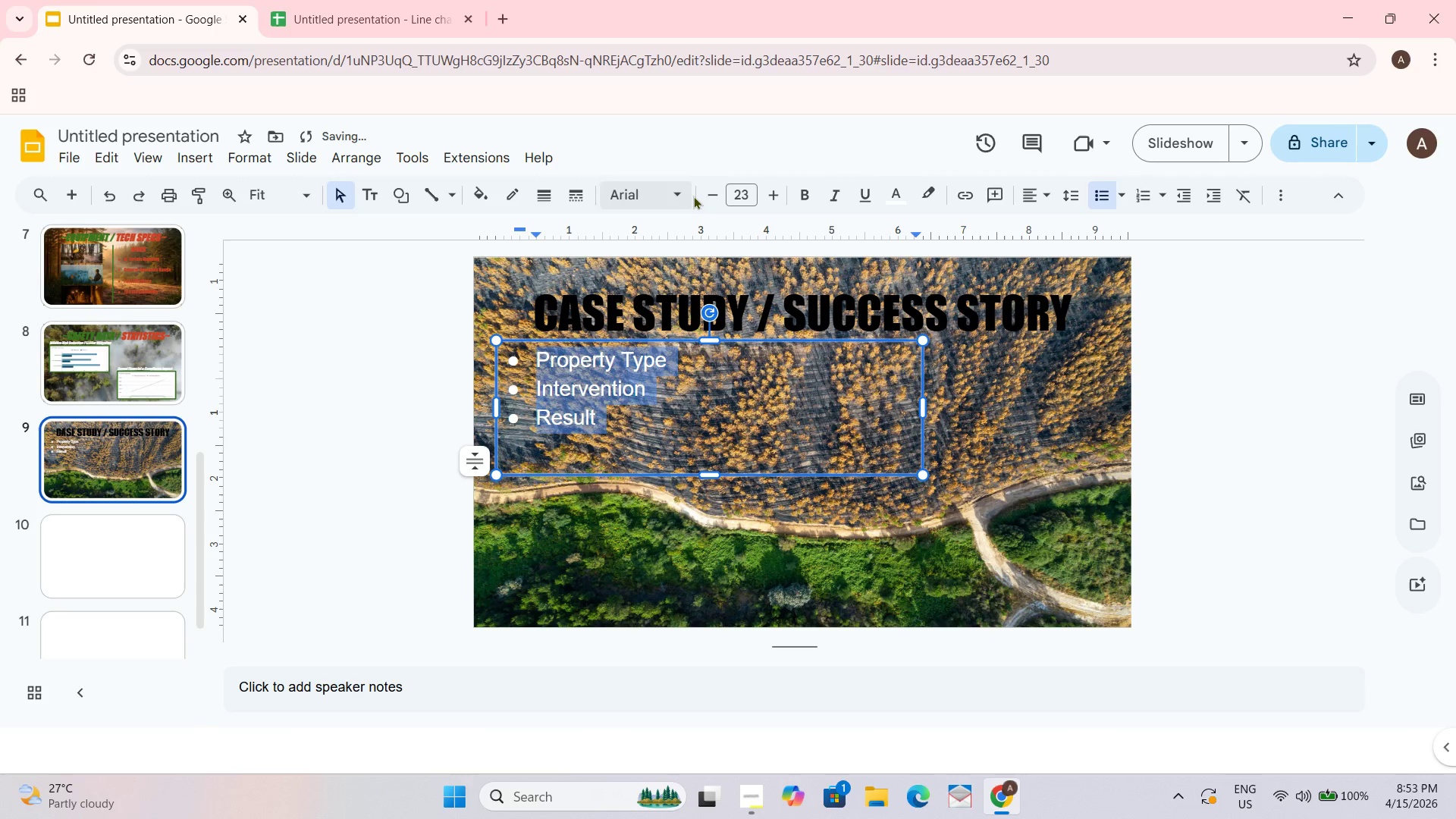 
left_click([707, 191])
 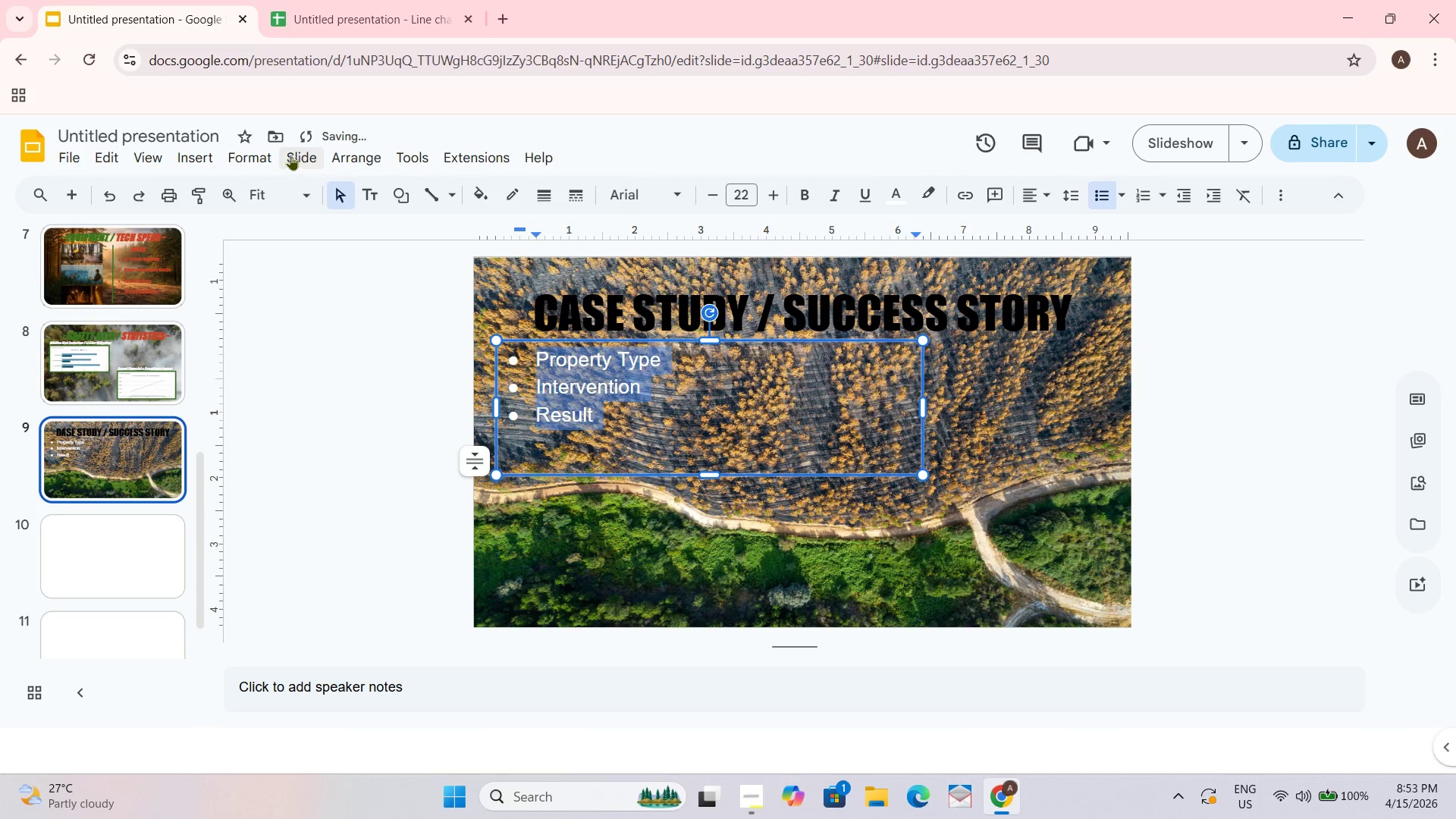 
left_click([260, 155])
 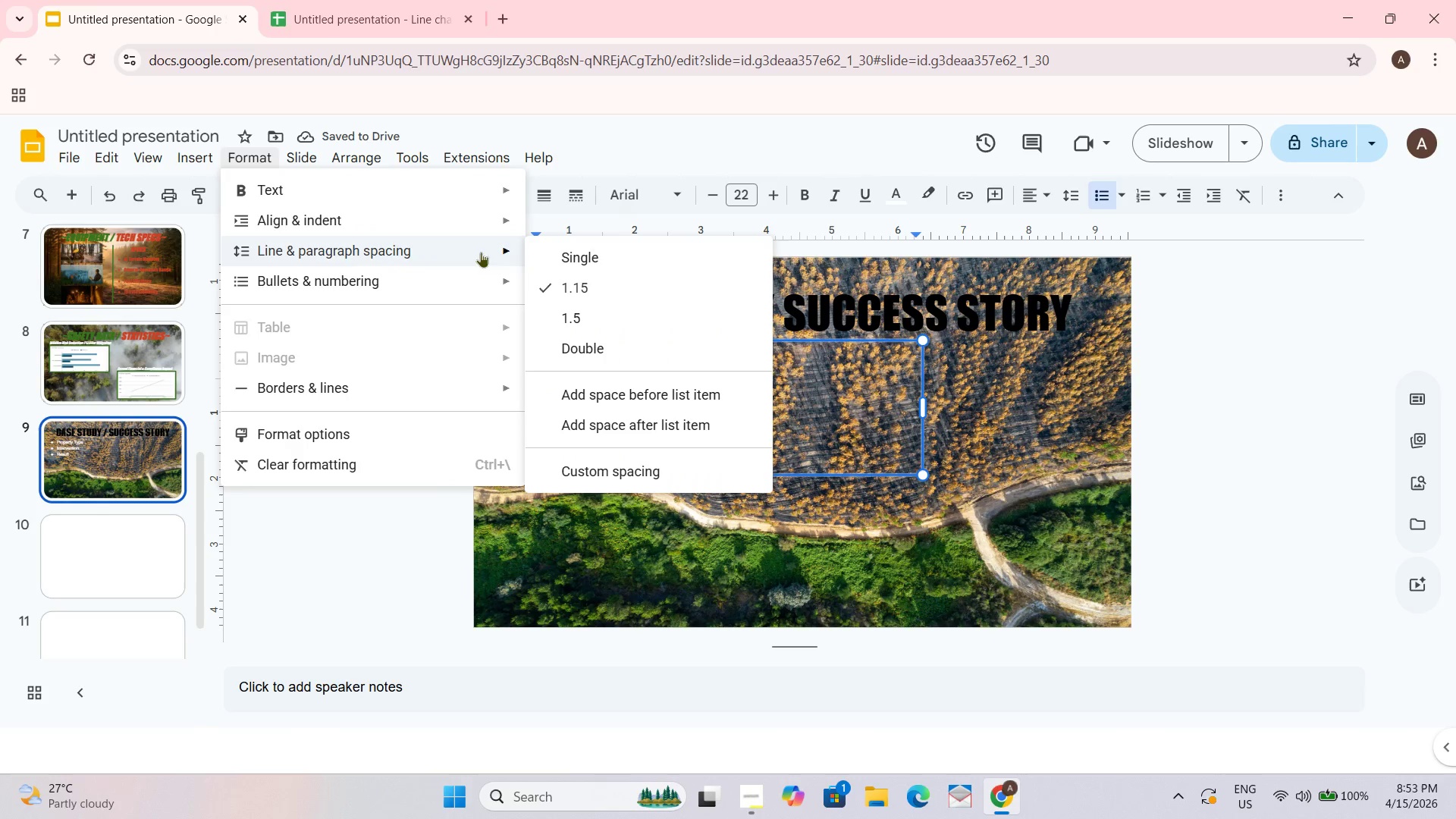 
left_click([592, 340])
 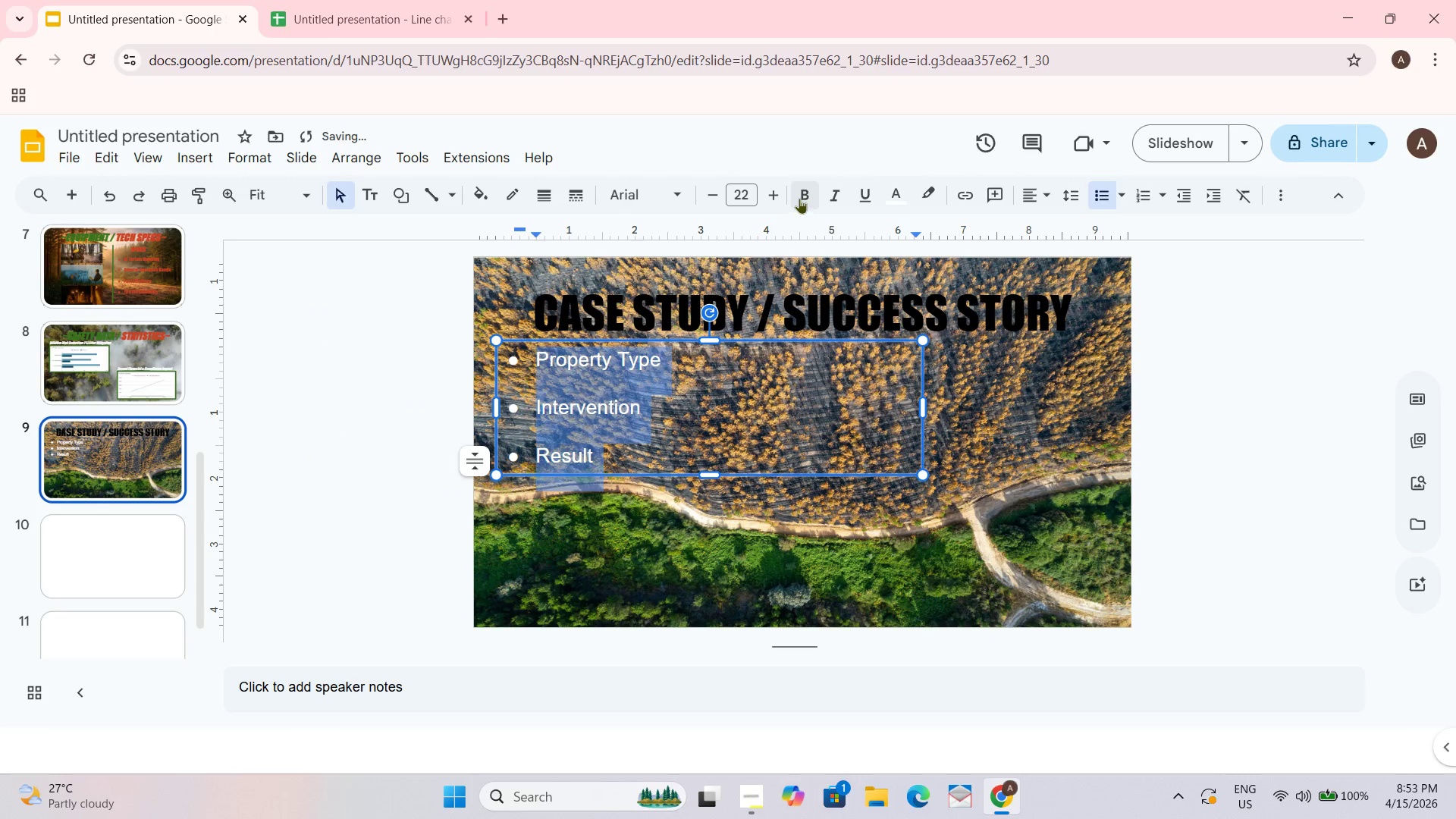 
double_click([775, 190])
 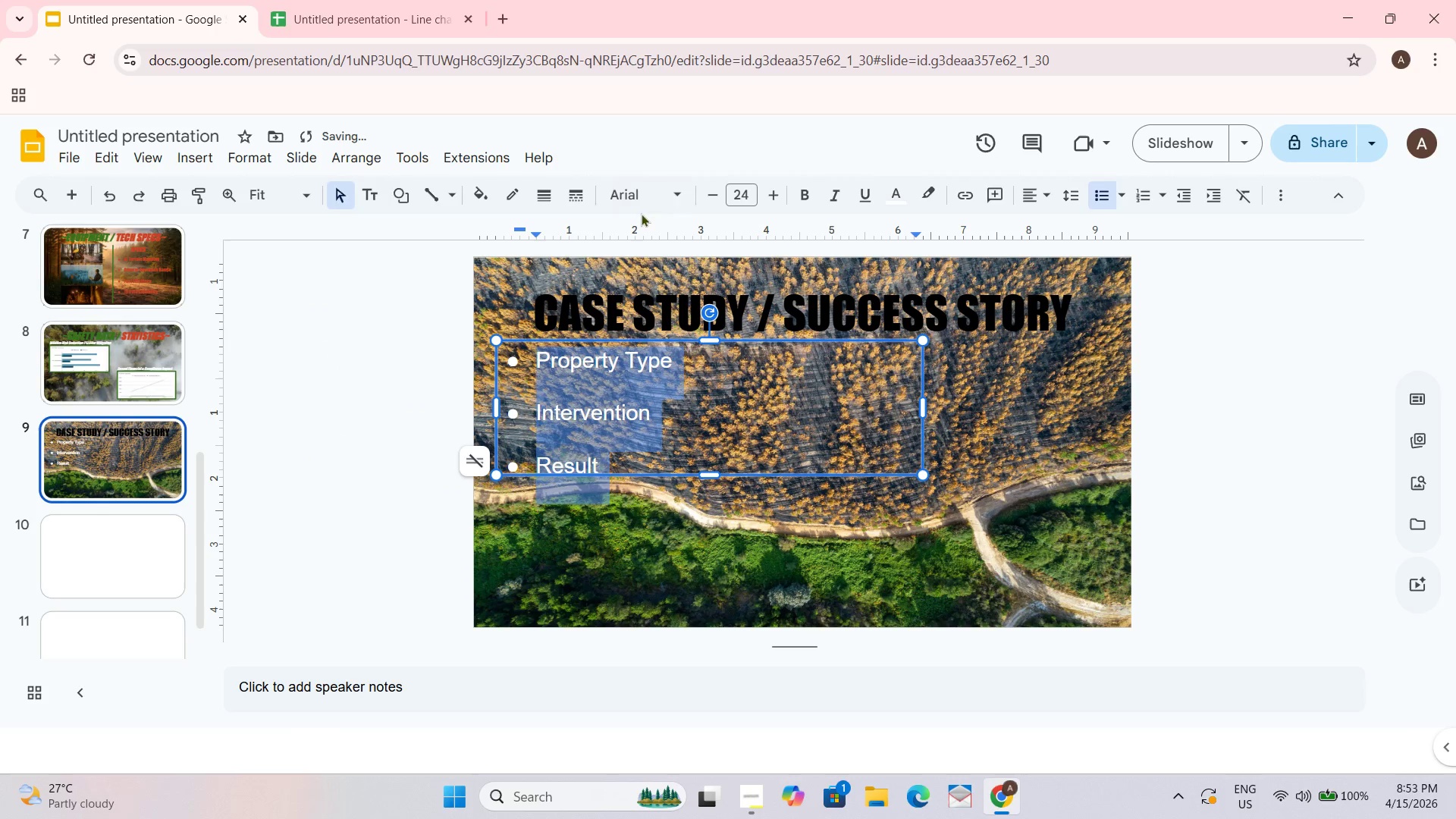 
left_click([677, 193])
 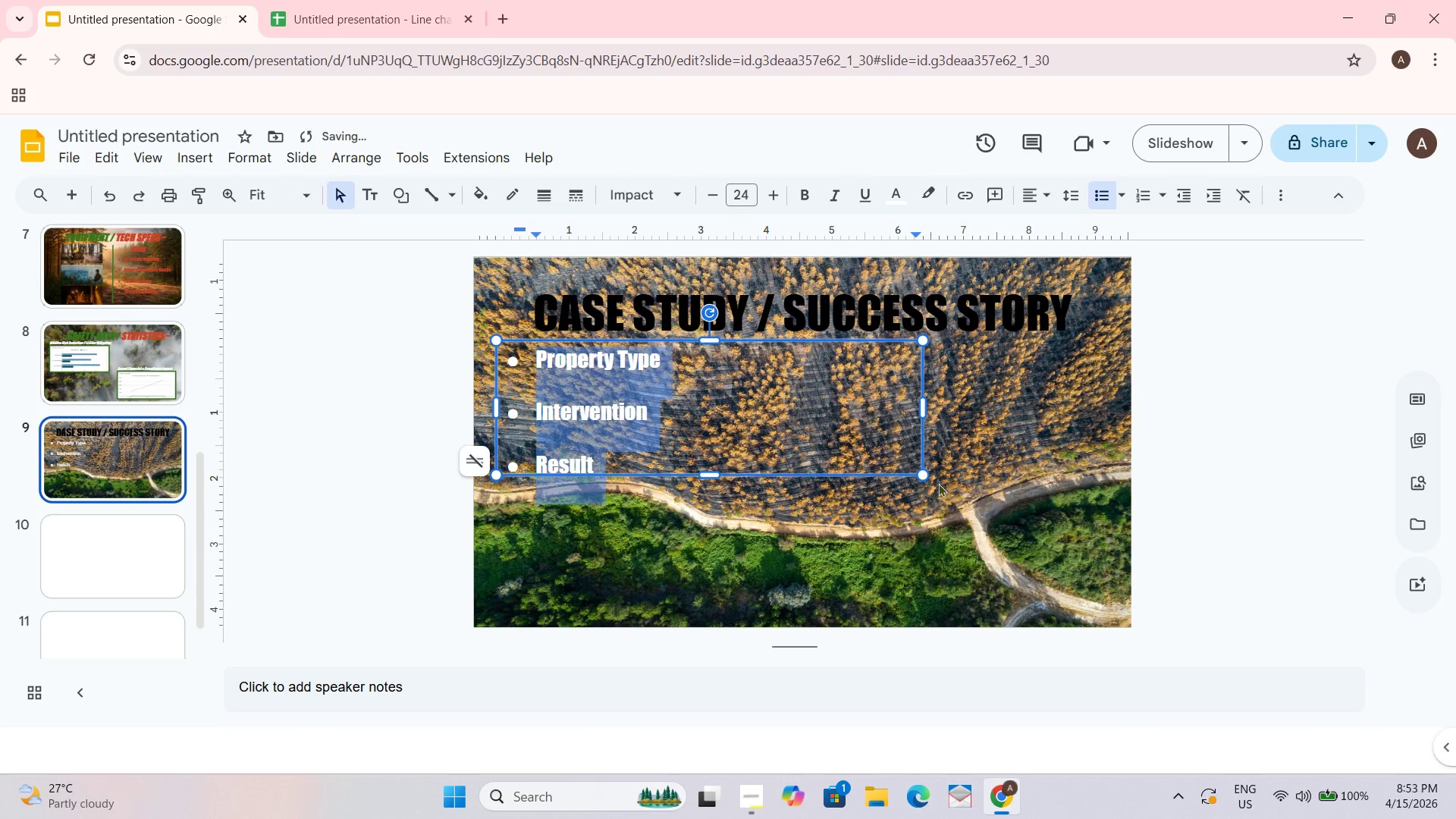 
left_click_drag(start_coordinate=[924, 476], to_coordinate=[956, 517])
 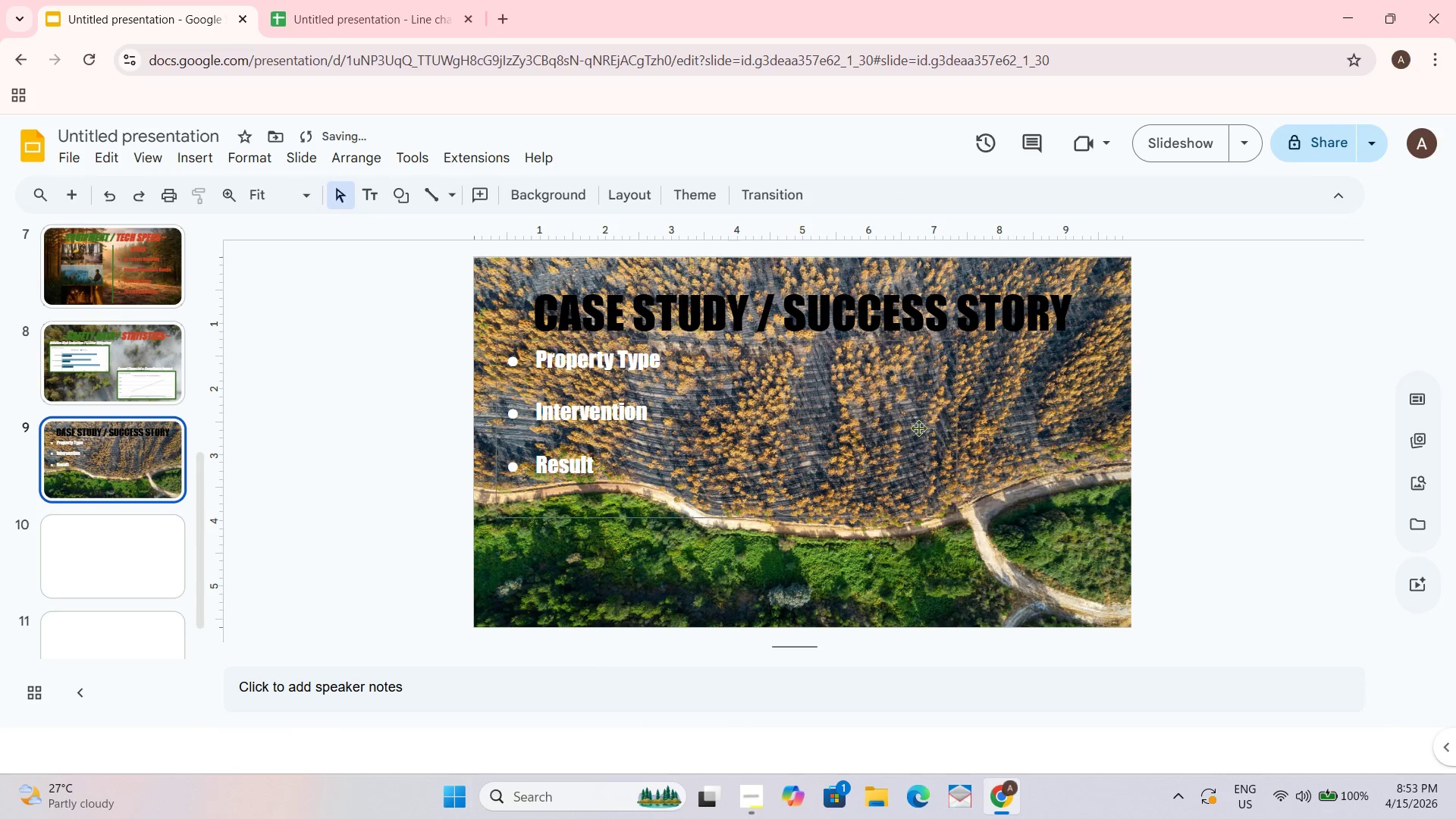 
left_click([624, 425])
 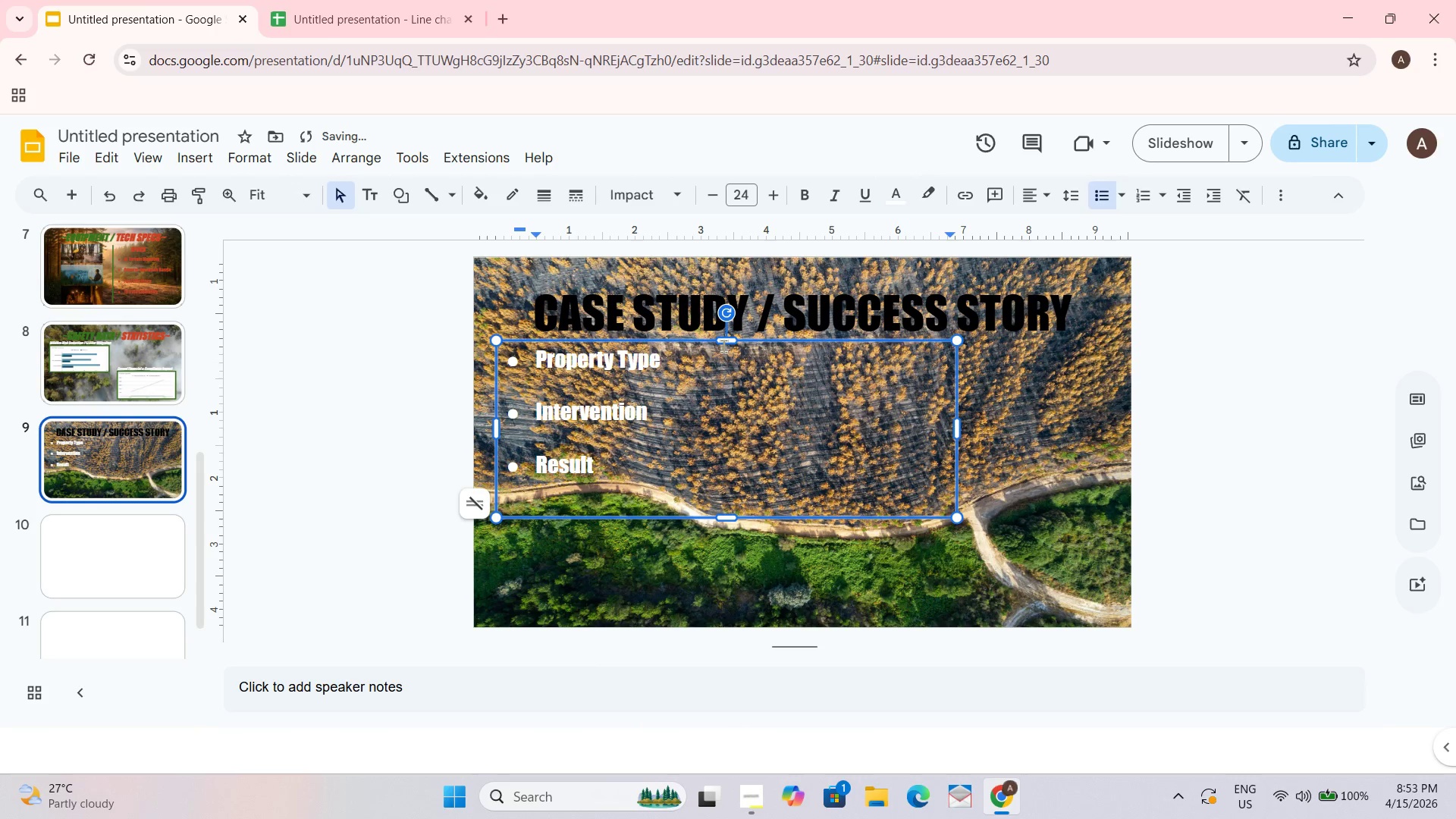 
left_click_drag(start_coordinate=[725, 342], to_coordinate=[729, 379])
 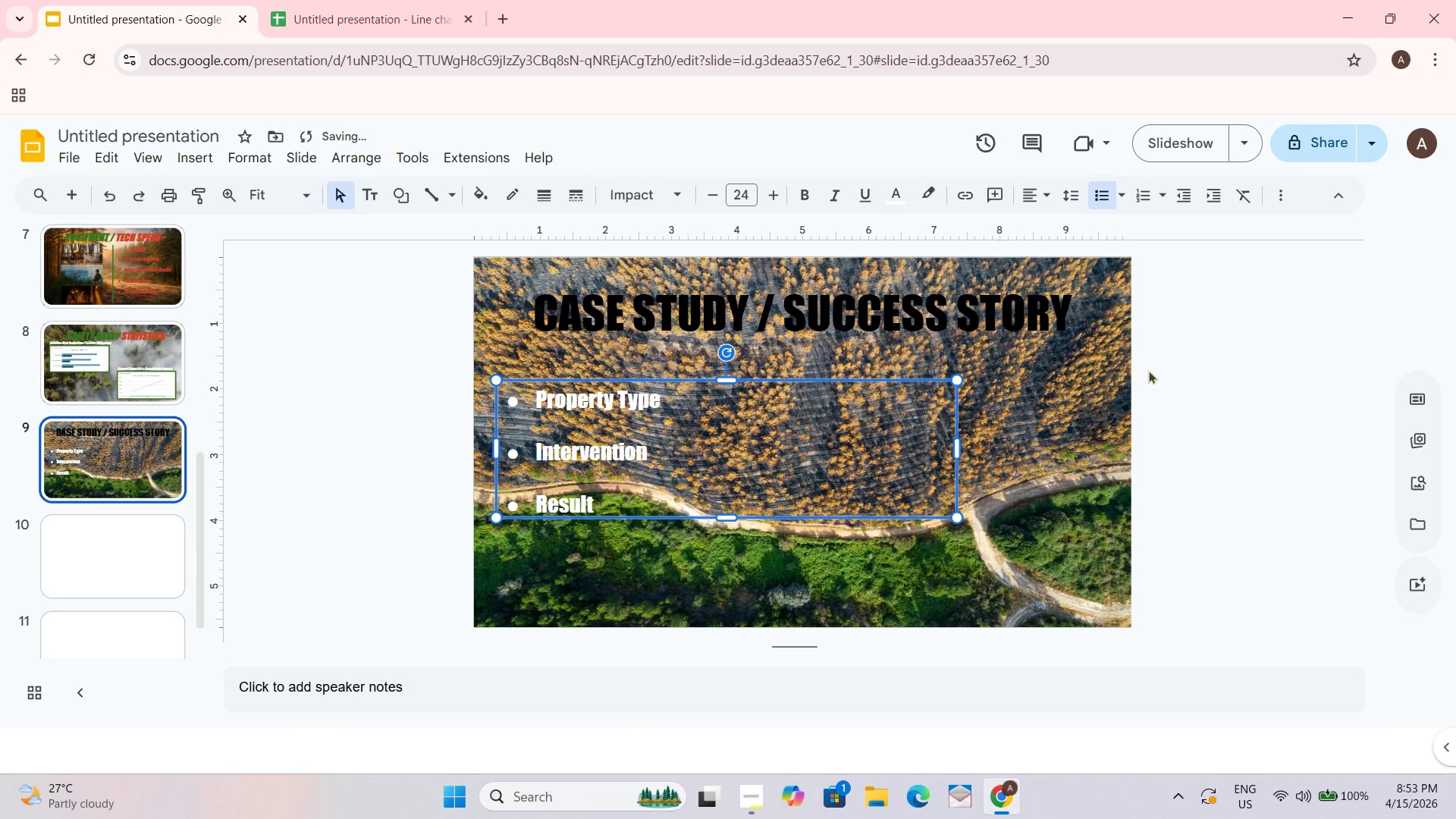 
left_click([1112, 382])
 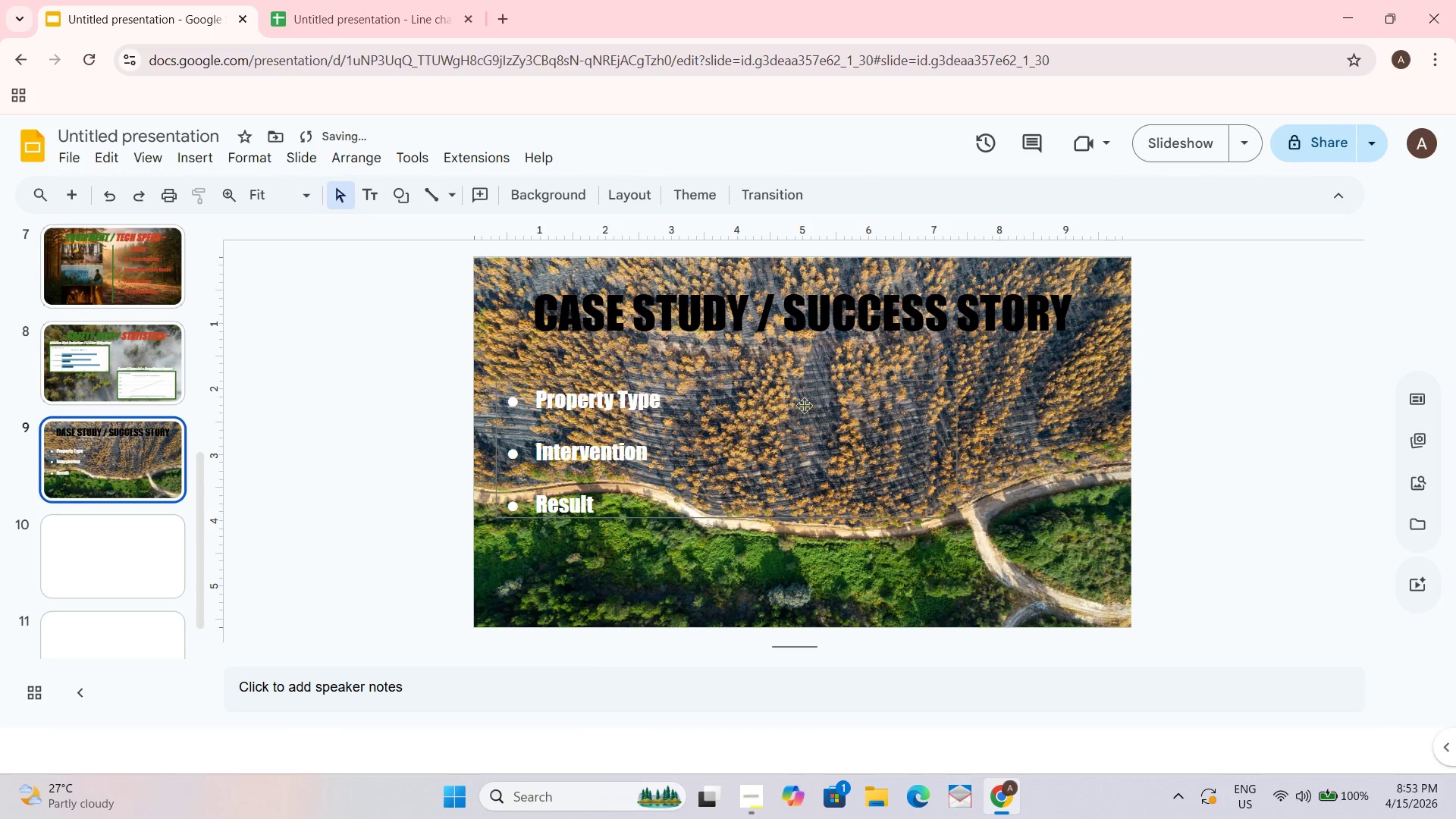 
left_click([588, 405])
 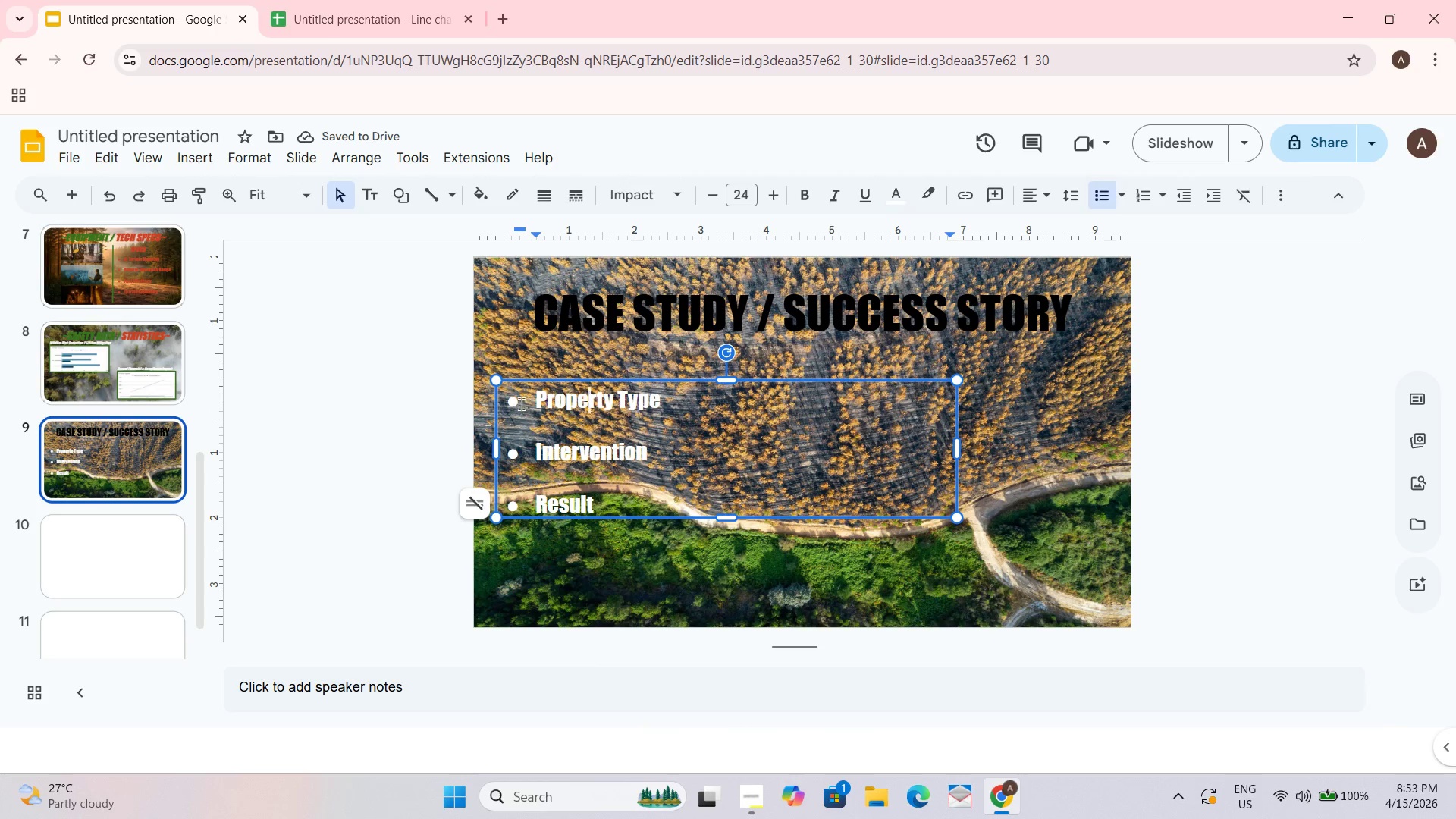 
left_click_drag(start_coordinate=[509, 403], to_coordinate=[698, 403])
 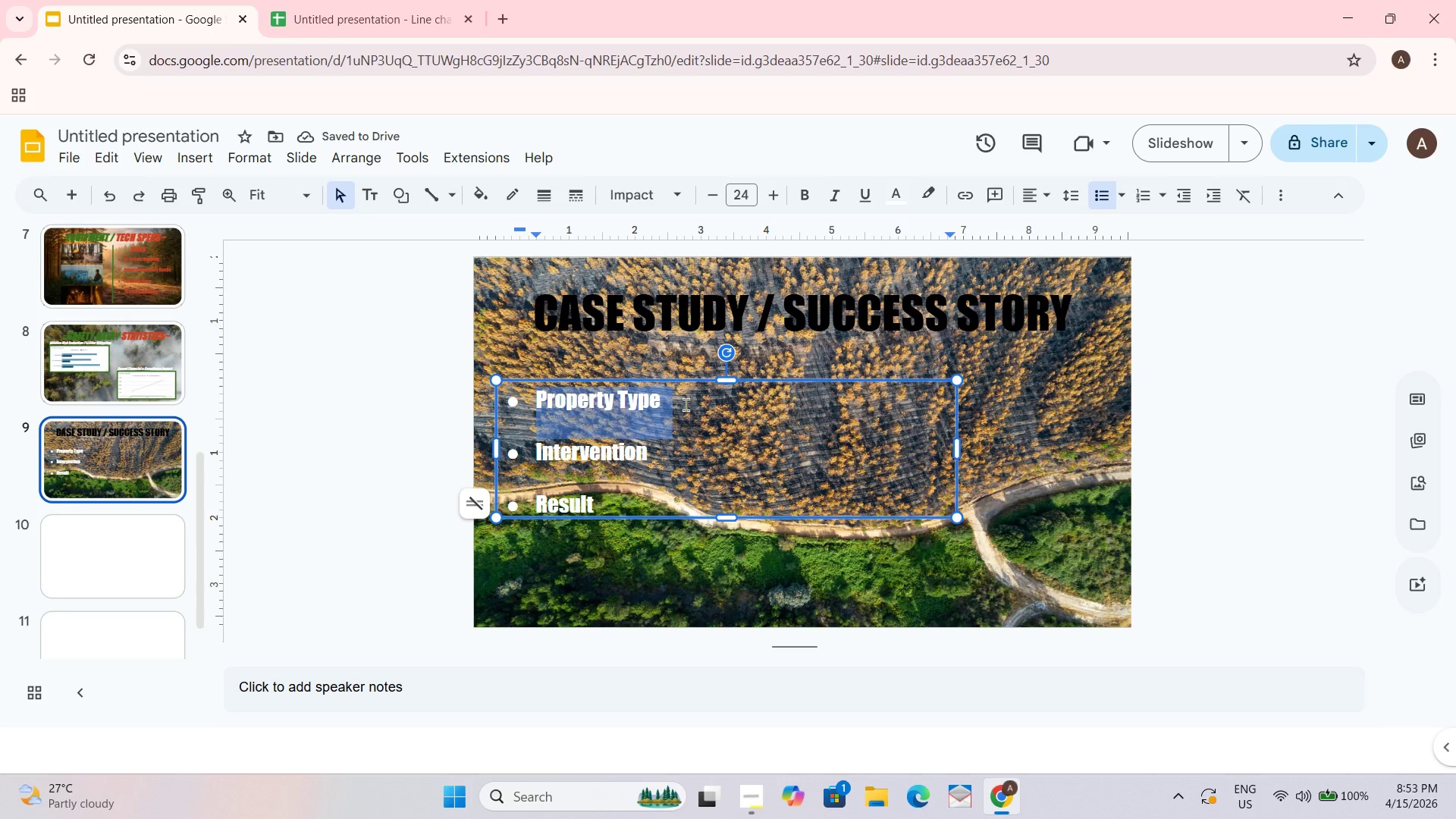 
key(Control+C)
 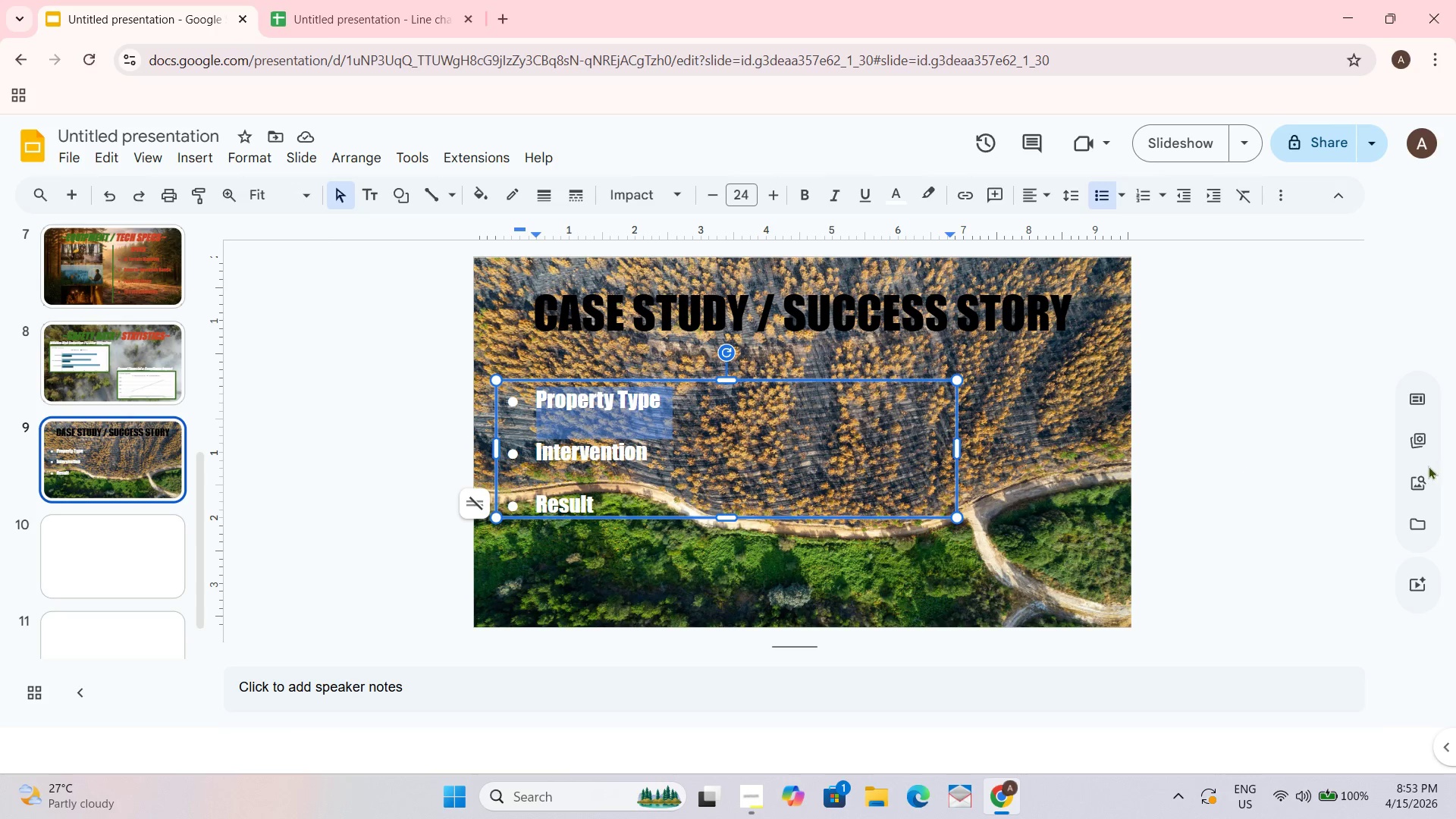 
left_click([1410, 475])
 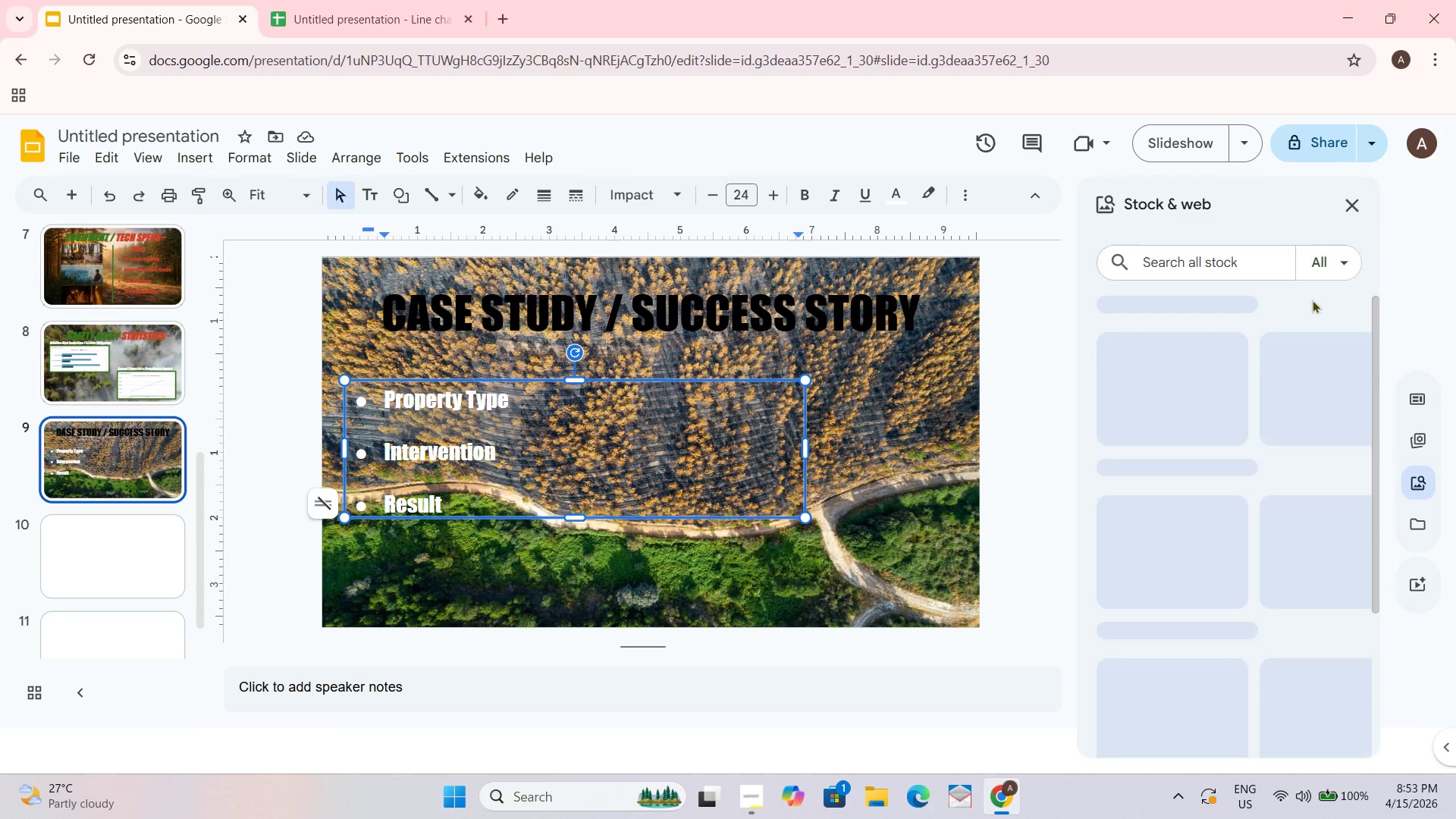 
left_click([1215, 268])
 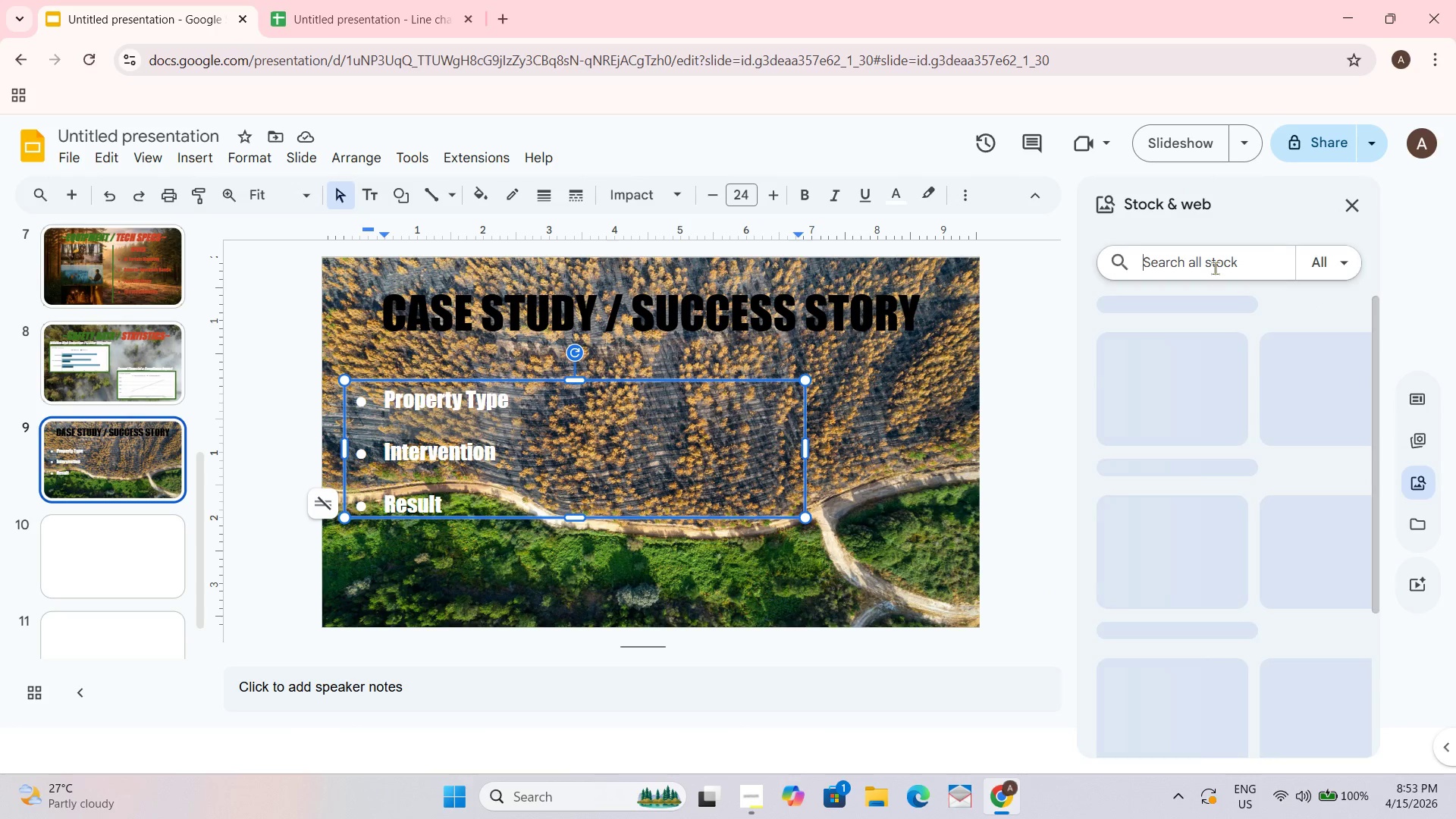 
key(Control+ControlLeft)
 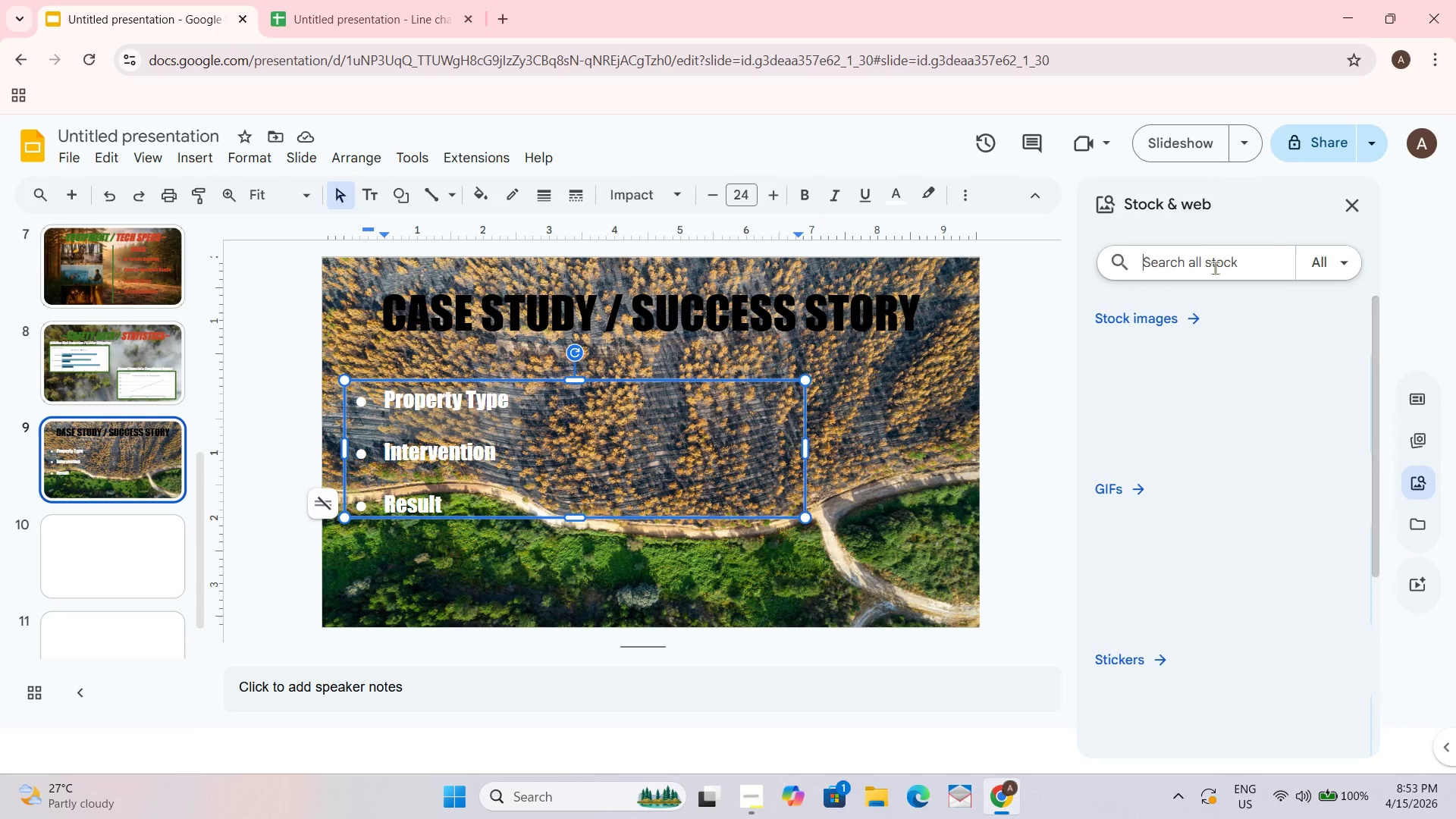 
key(Control+V)
 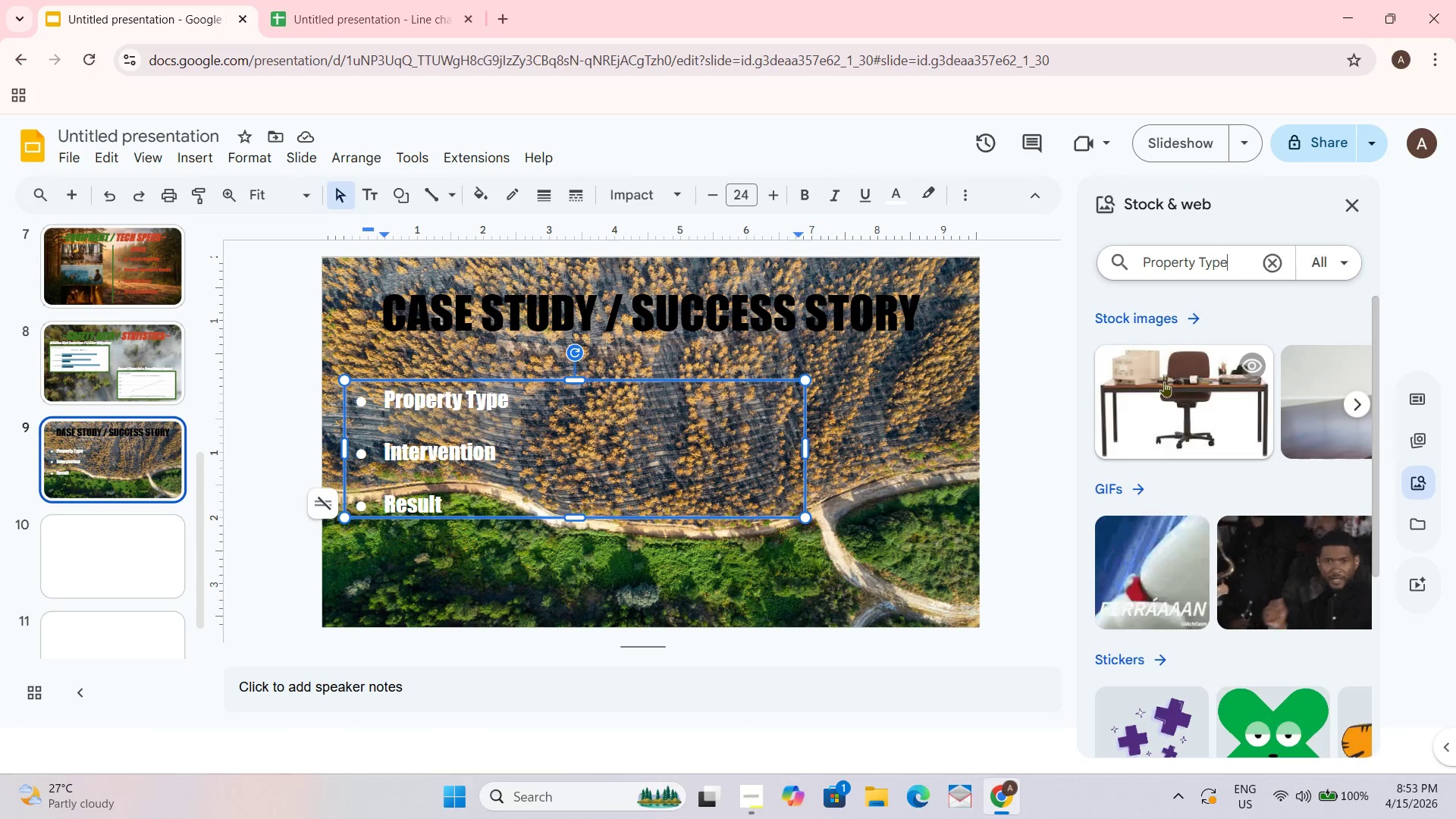 
key(NumpadEnter)
 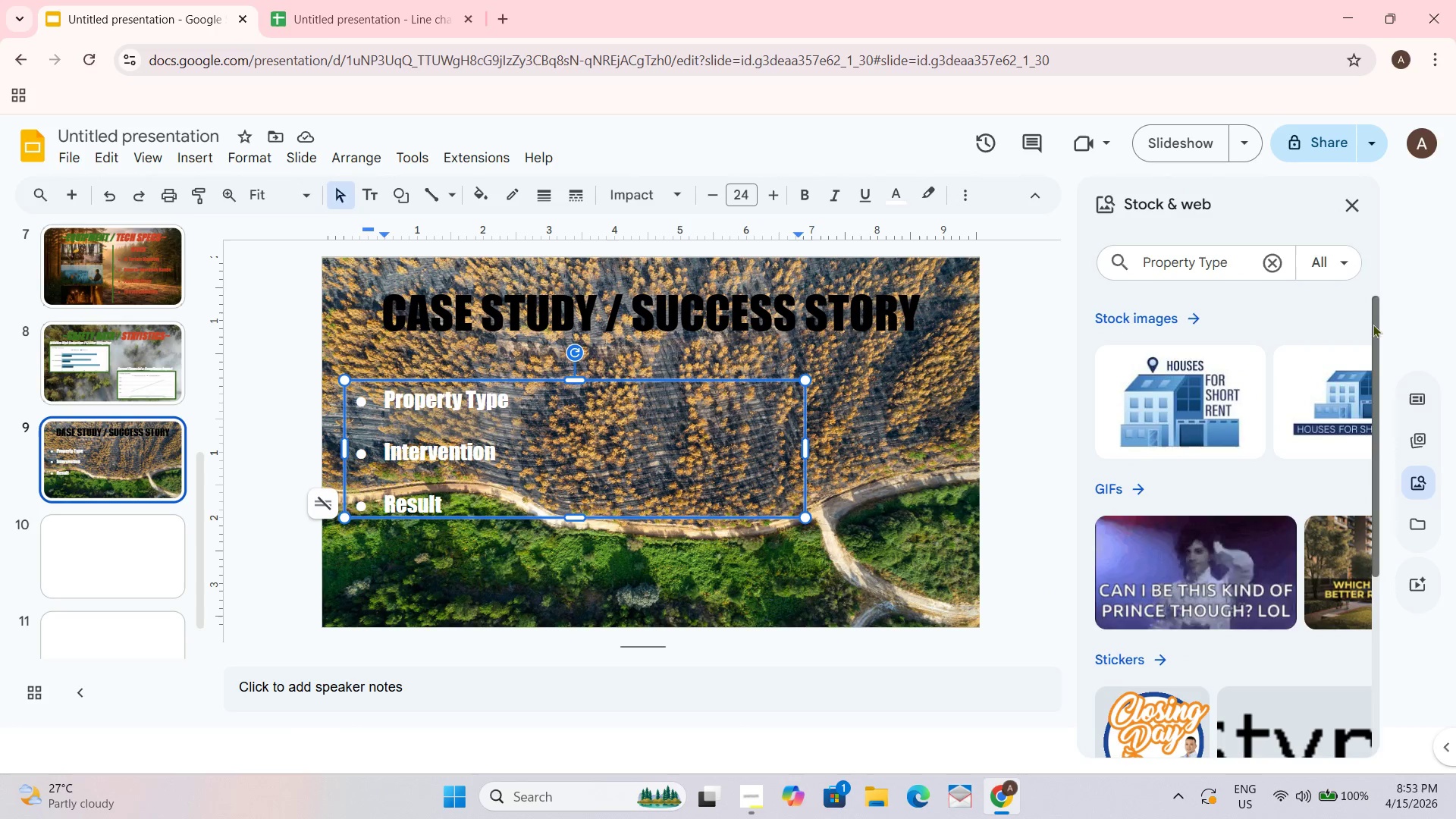 
left_click([1361, 395])
 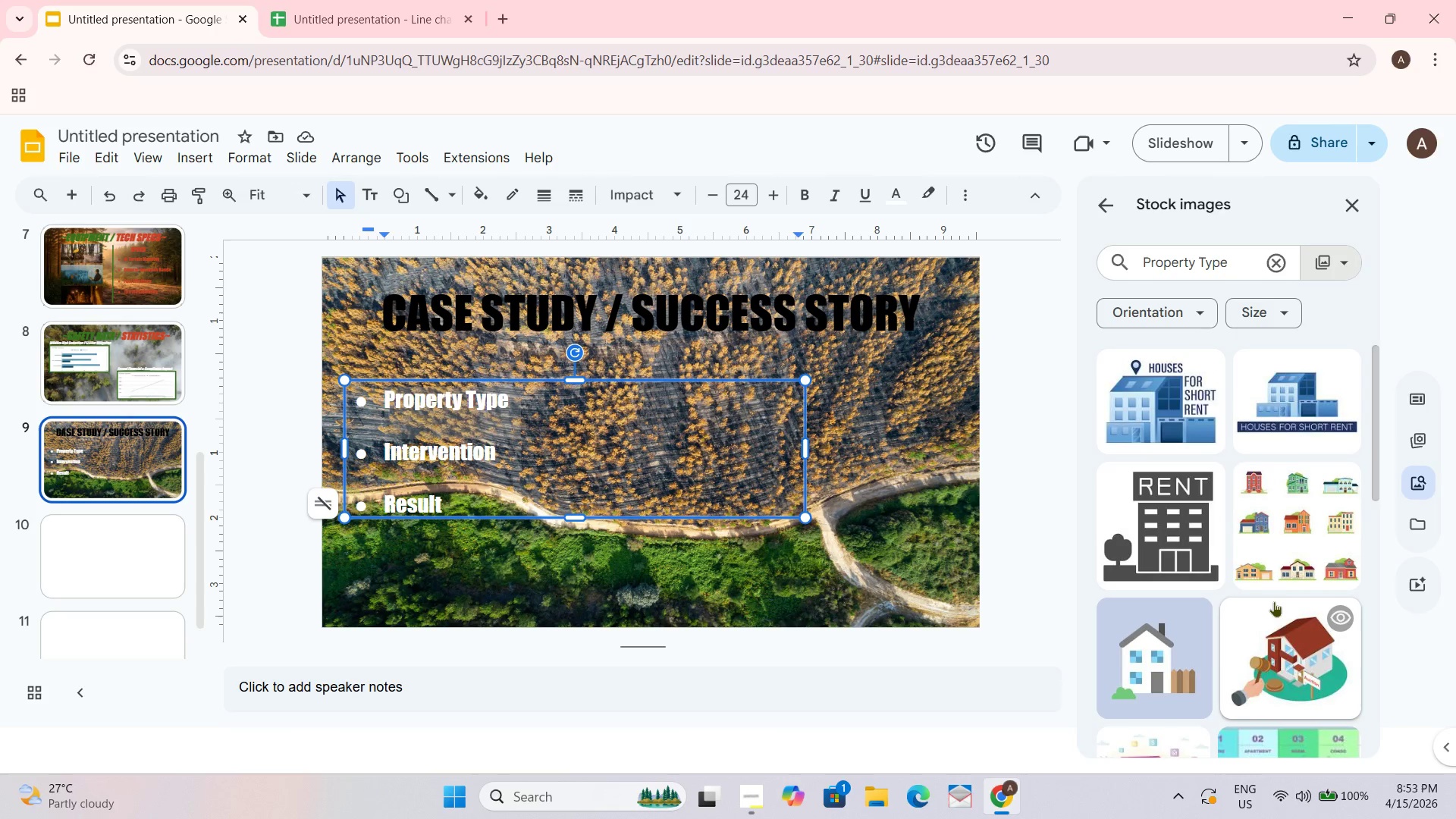 
wait(6.09)
 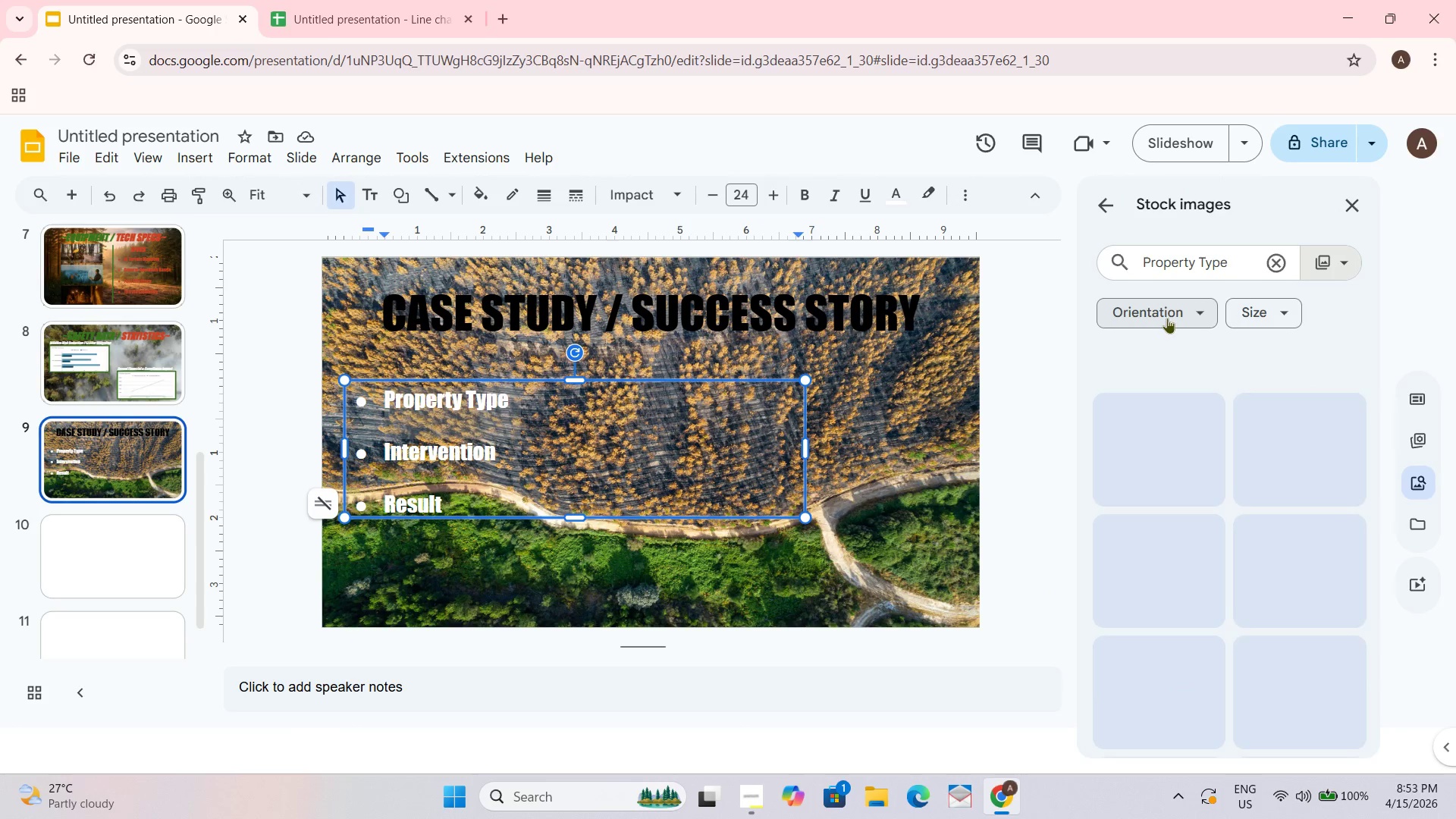 
left_click([1176, 651])
 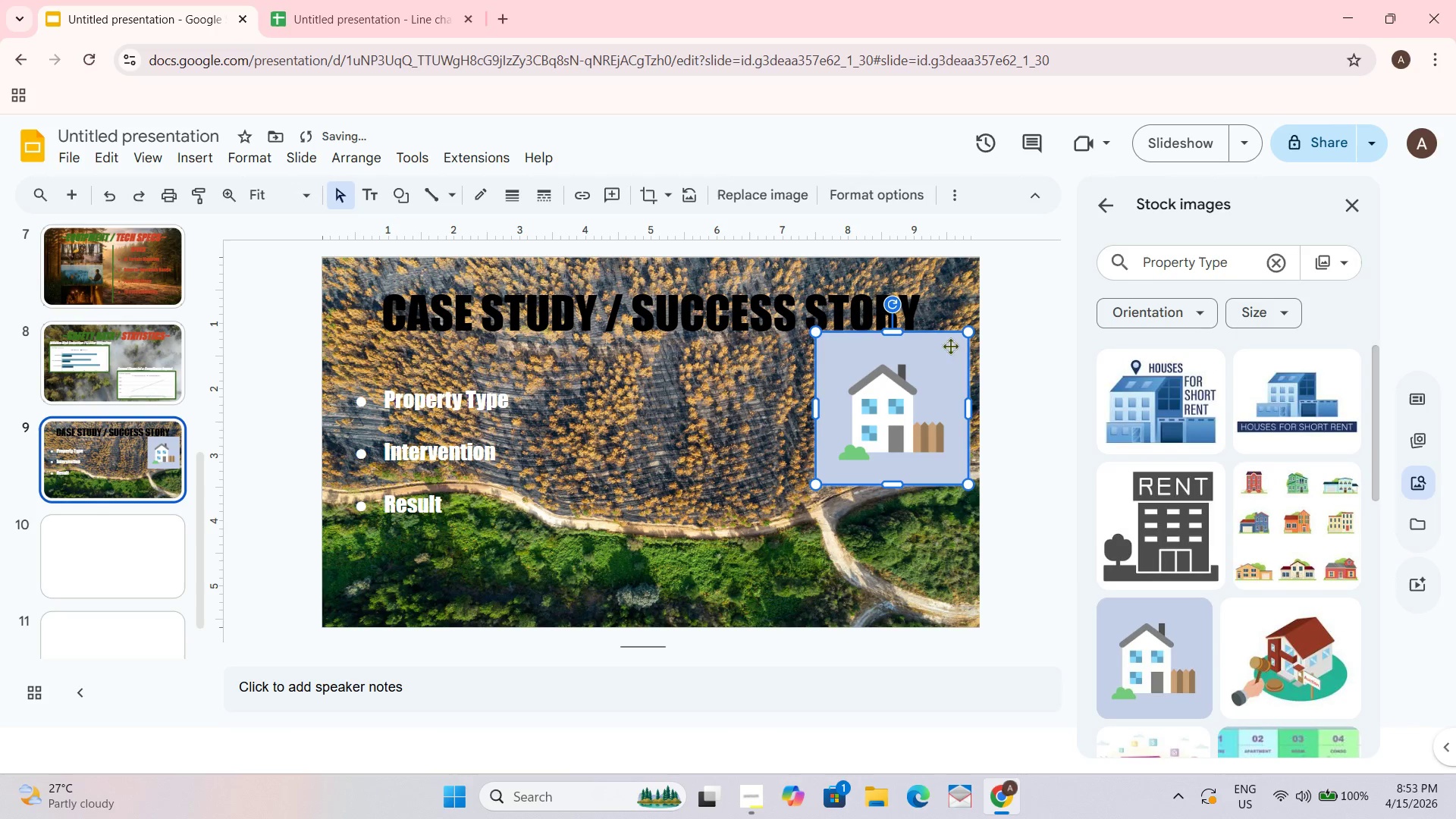 
left_click_drag(start_coordinate=[967, 334], to_coordinate=[909, 370])
 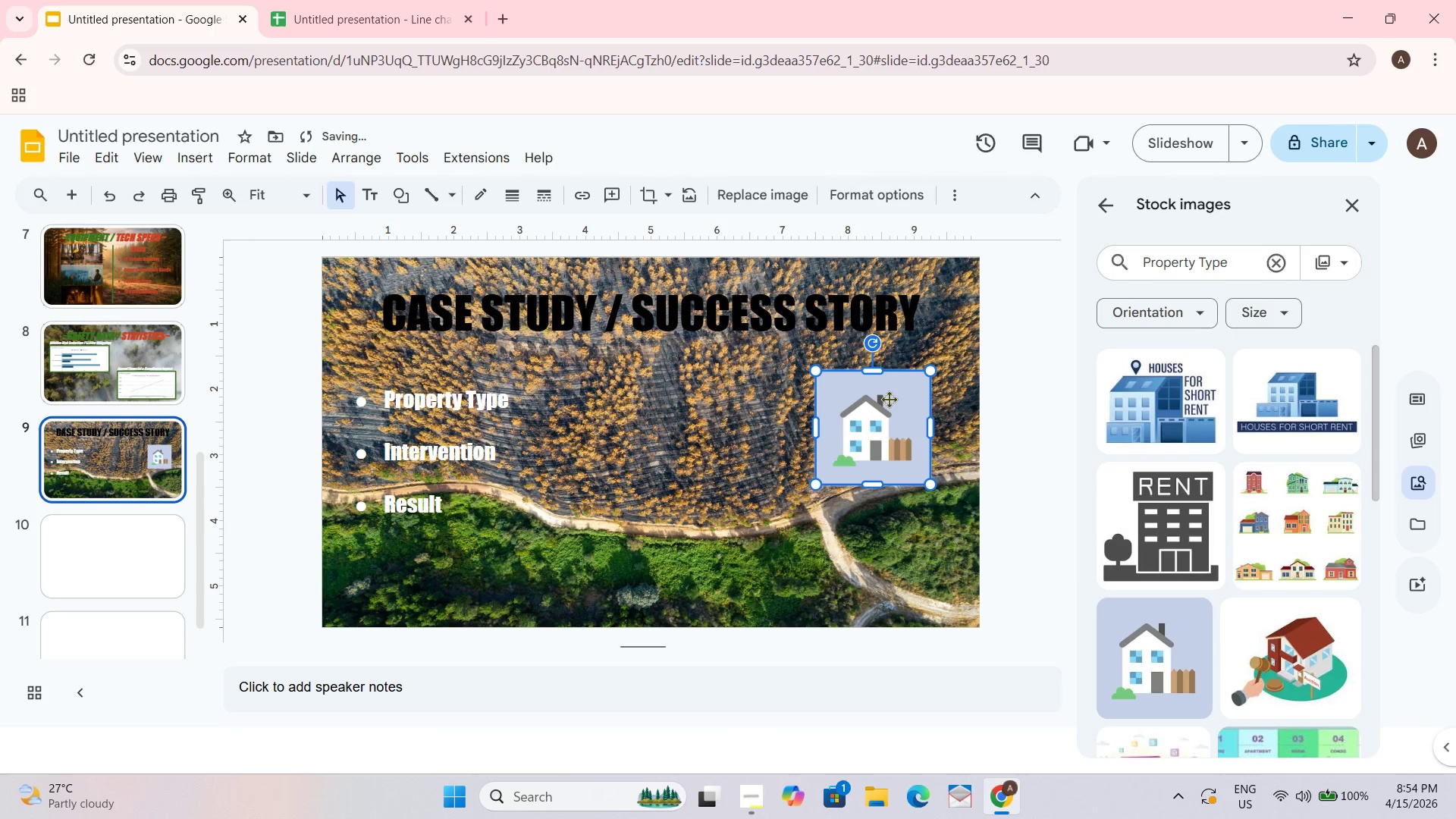 
left_click_drag(start_coordinate=[884, 406], to_coordinate=[760, 395])
 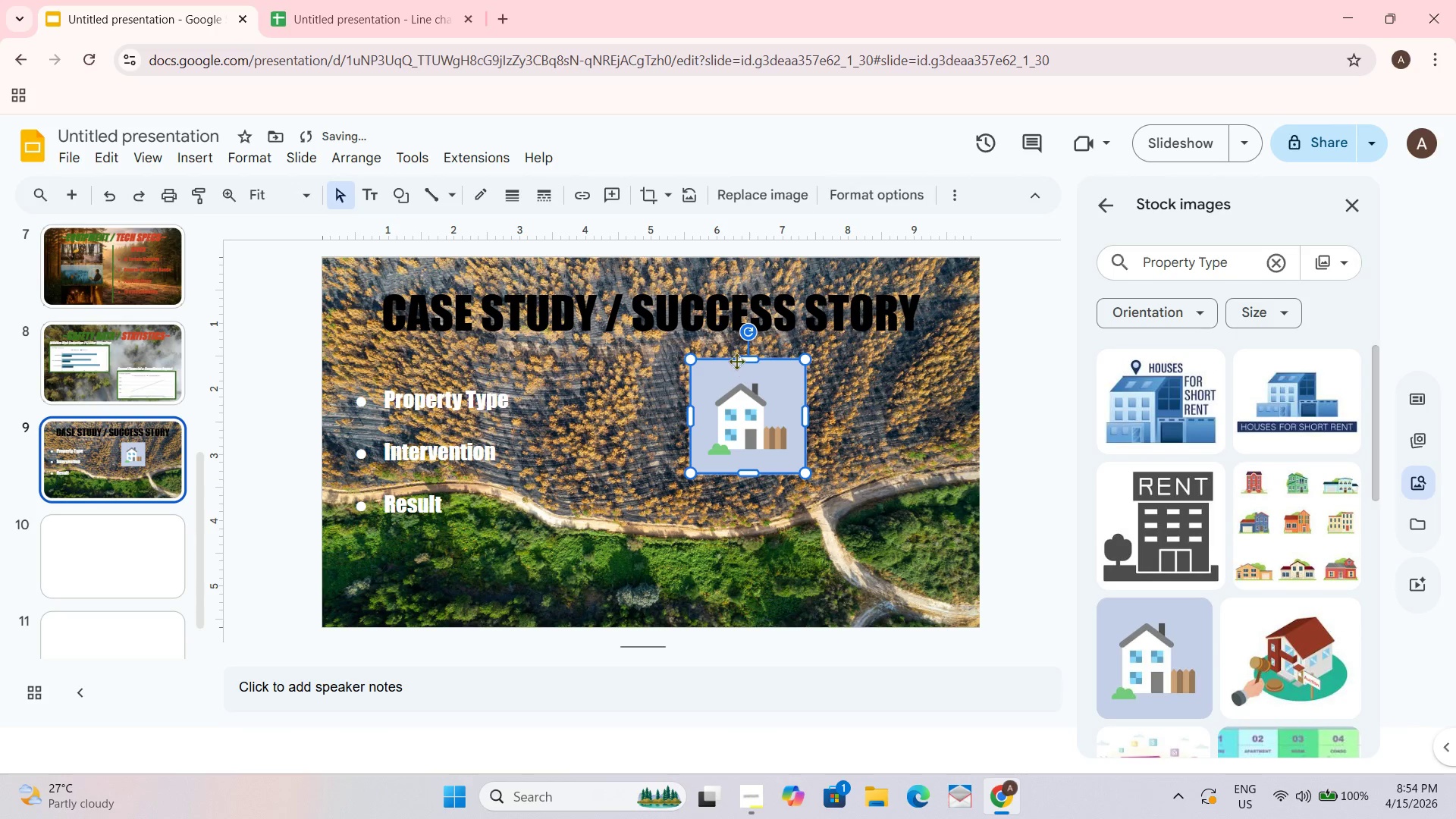 
left_click_drag(start_coordinate=[749, 362], to_coordinate=[749, 398])
 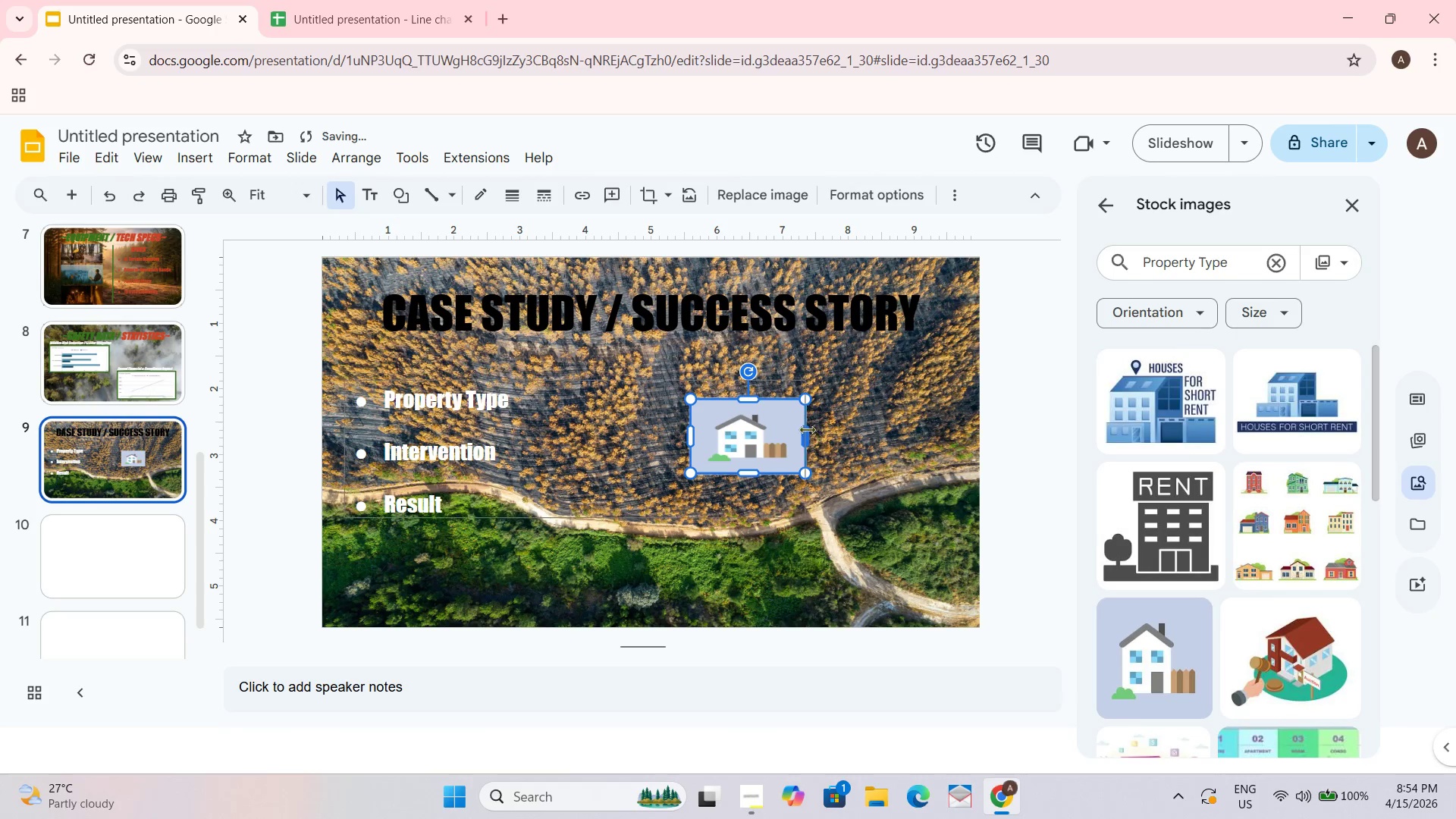 
left_click_drag(start_coordinate=[804, 429], to_coordinate=[780, 423])
 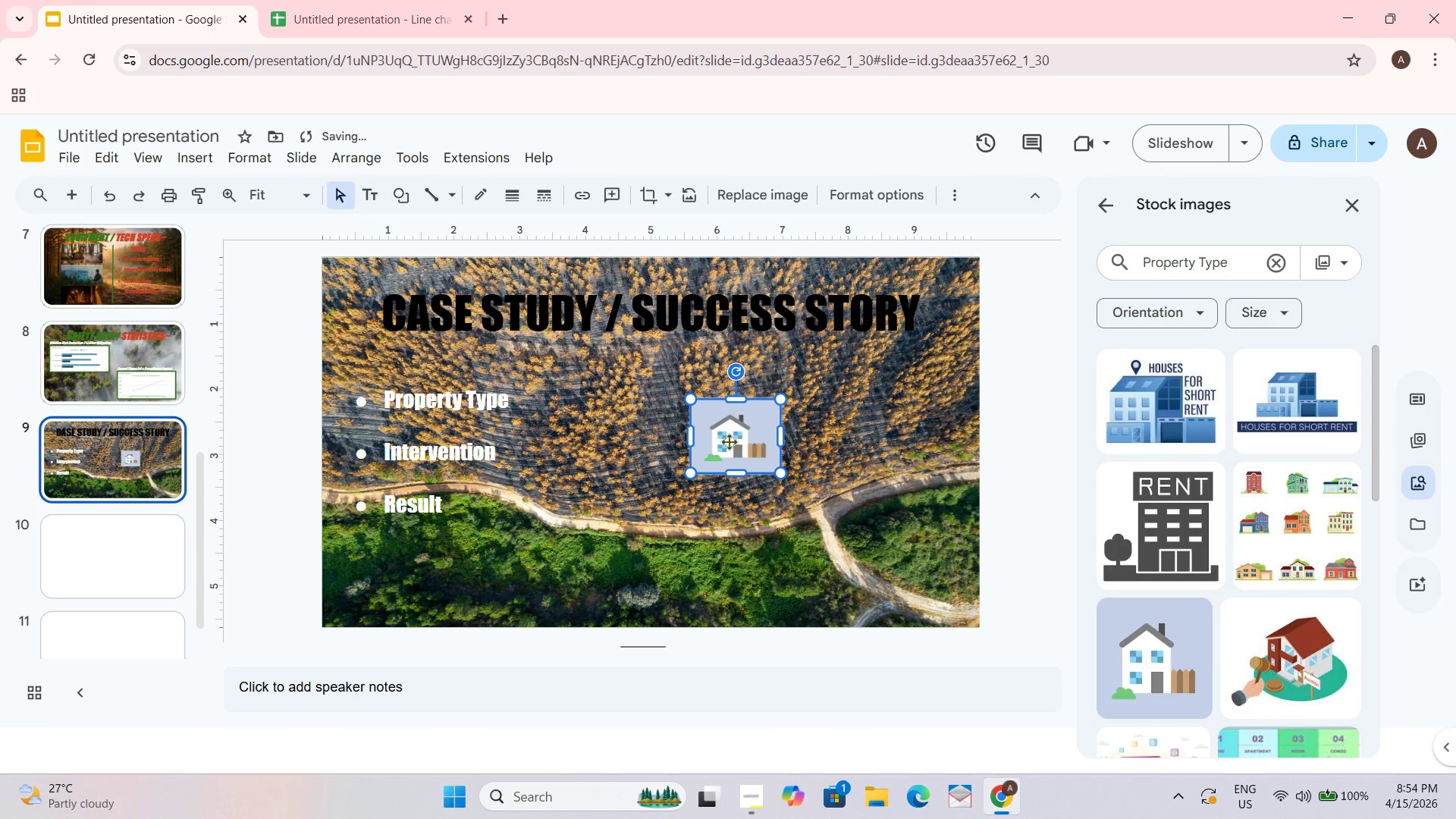 
left_click_drag(start_coordinate=[731, 424], to_coordinate=[764, 406])
 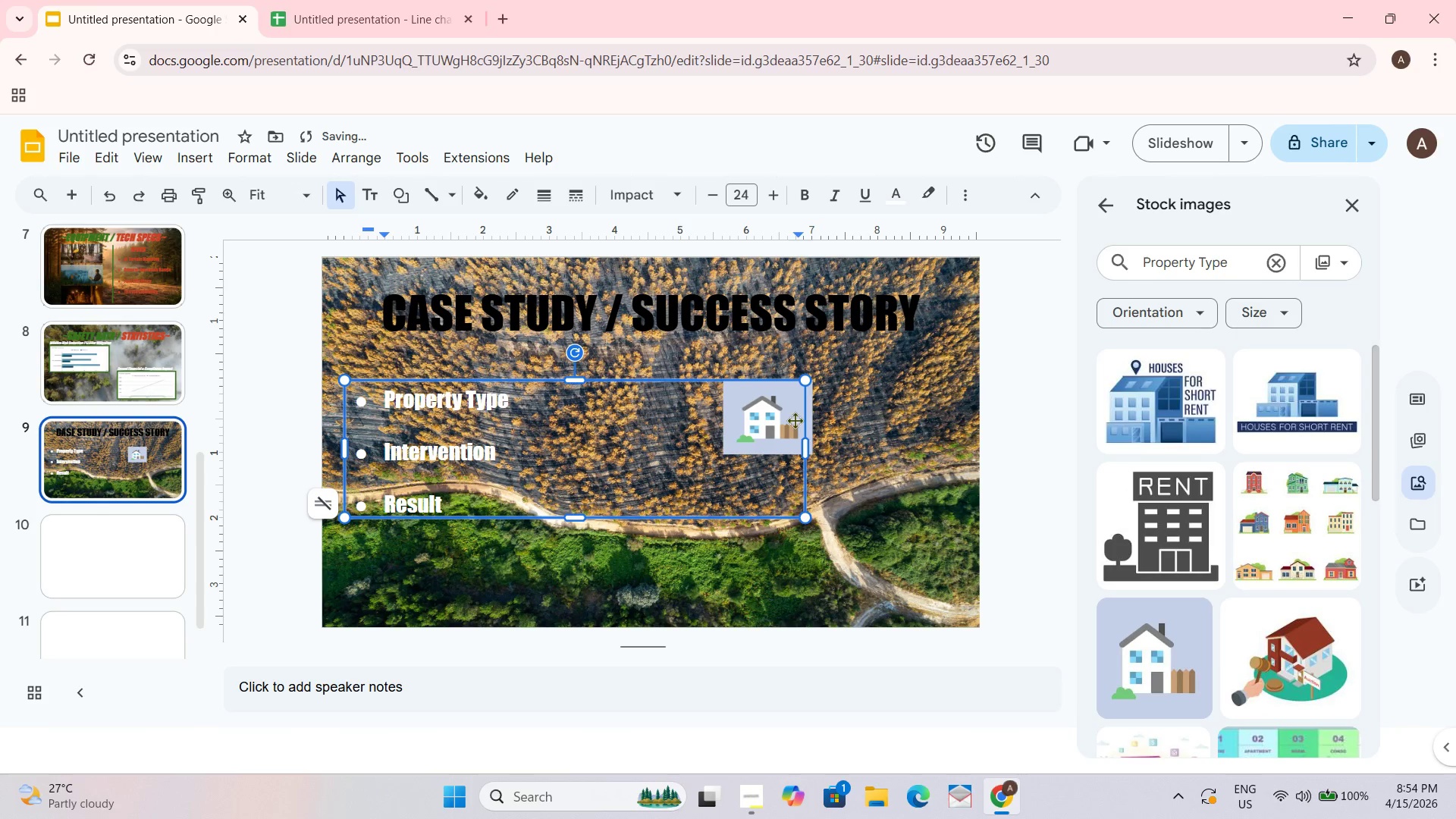 
left_click_drag(start_coordinate=[367, 453], to_coordinate=[503, 450])
 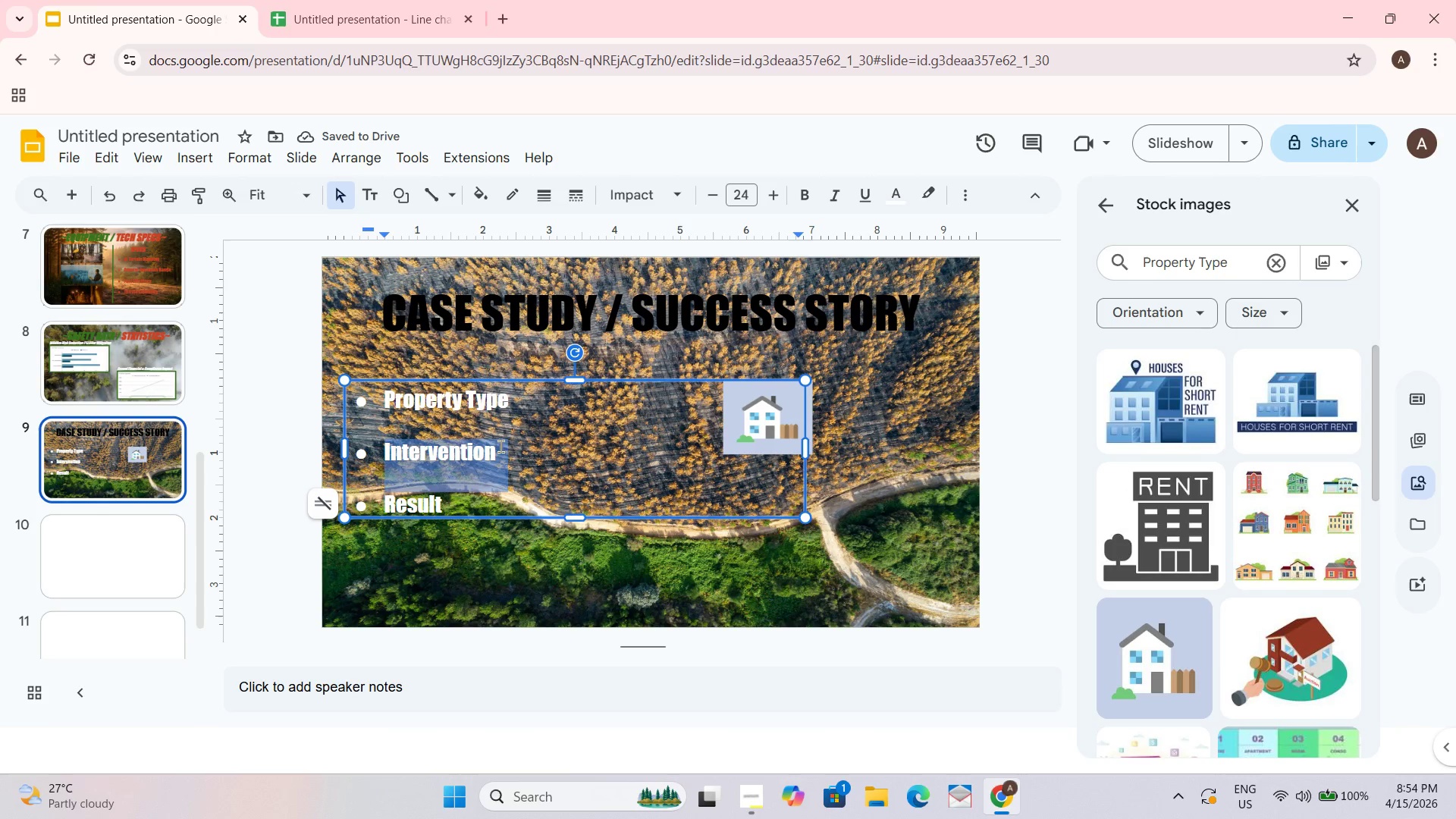 
key(Control+C)
 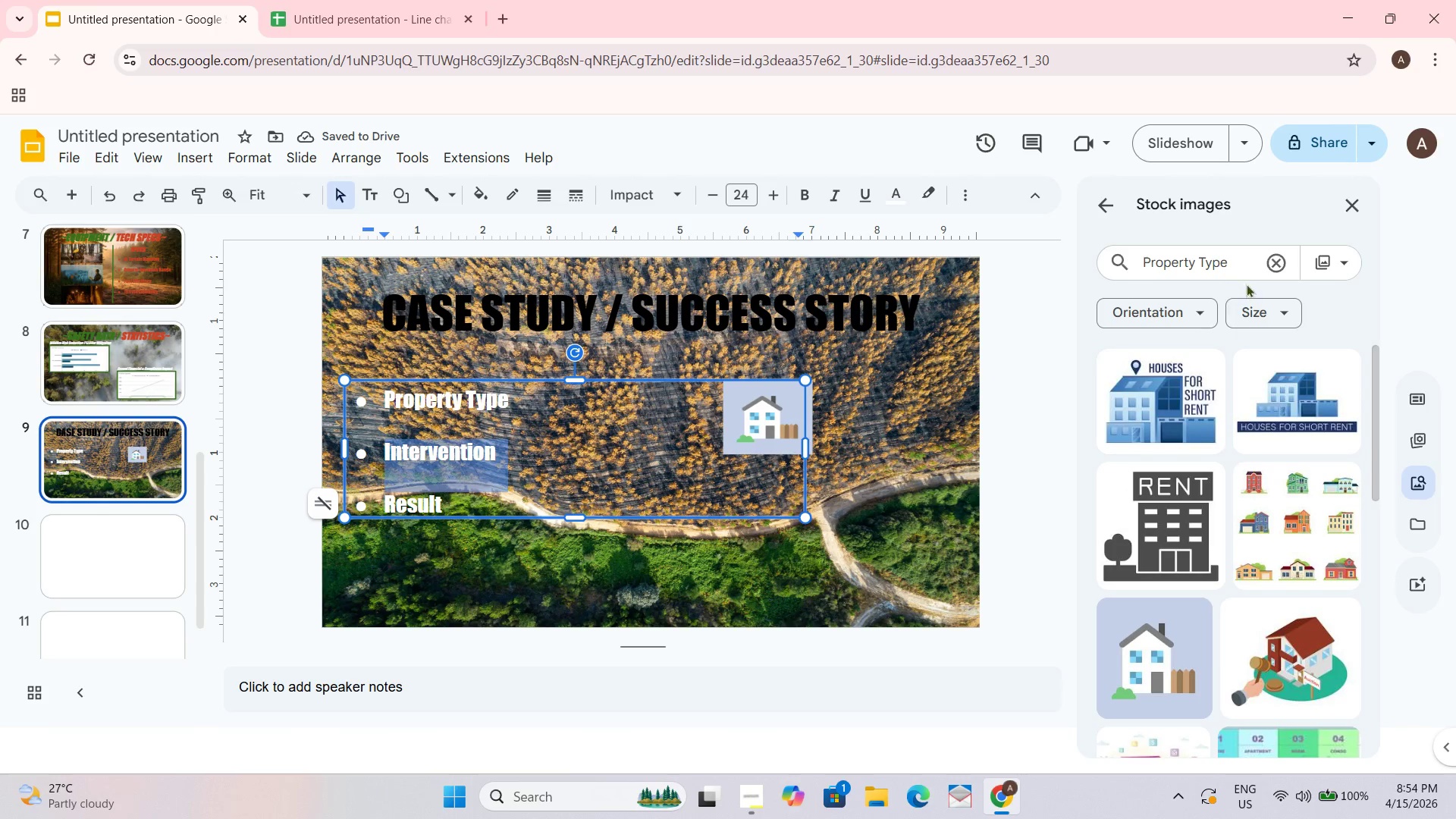 
left_click([1269, 262])
 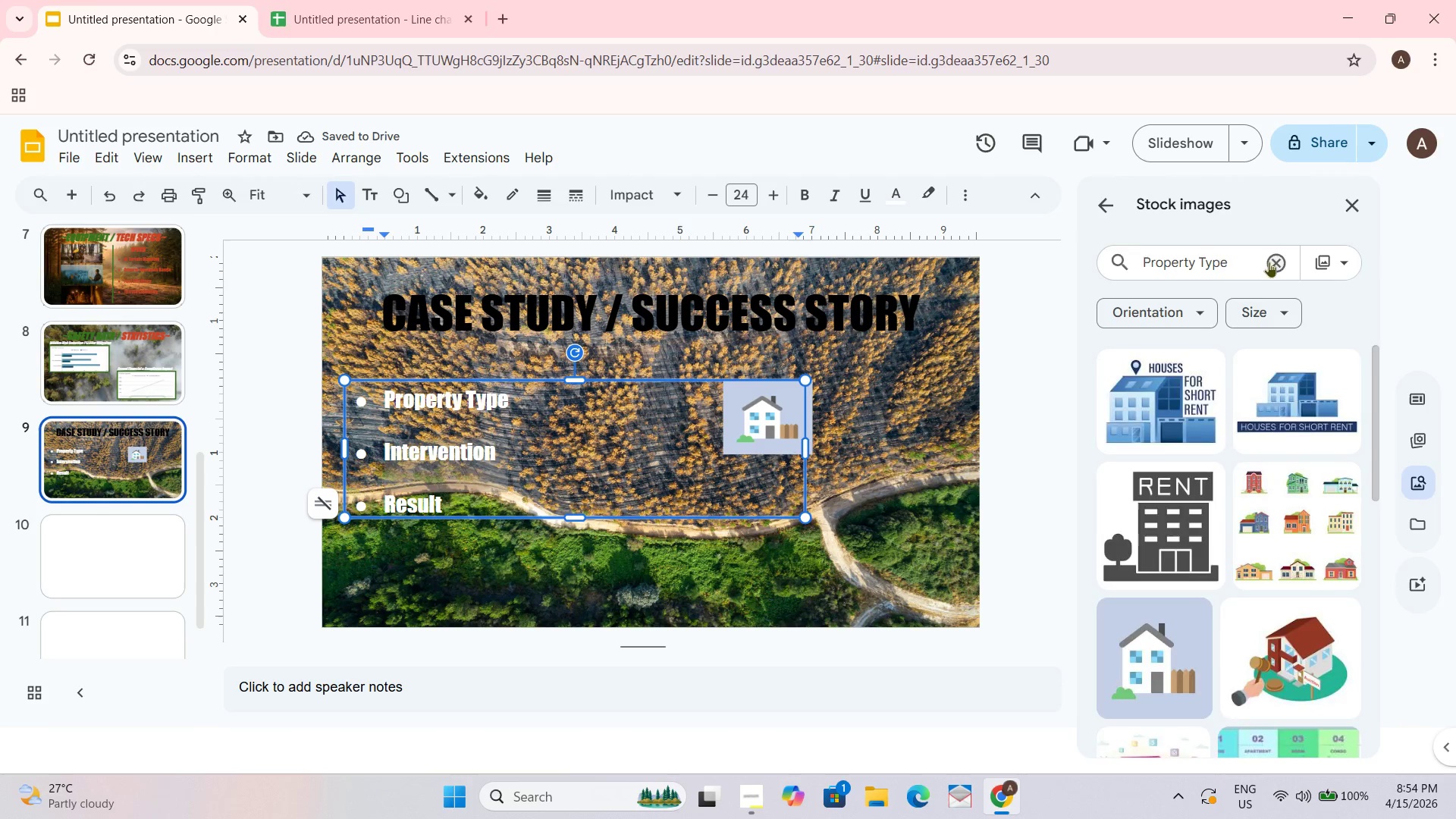 
key(Control+ControlLeft)
 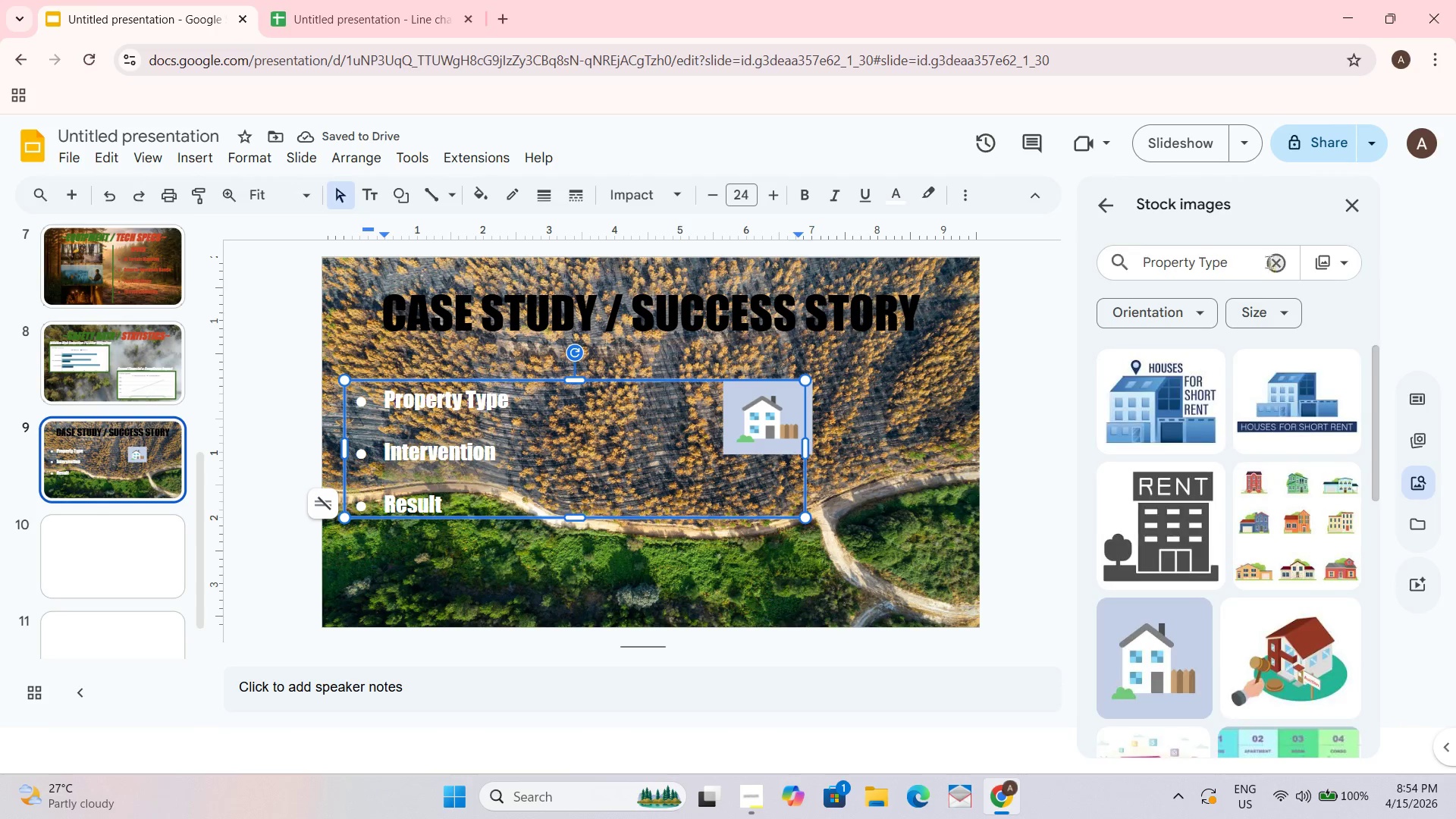 
key(Control+V)
 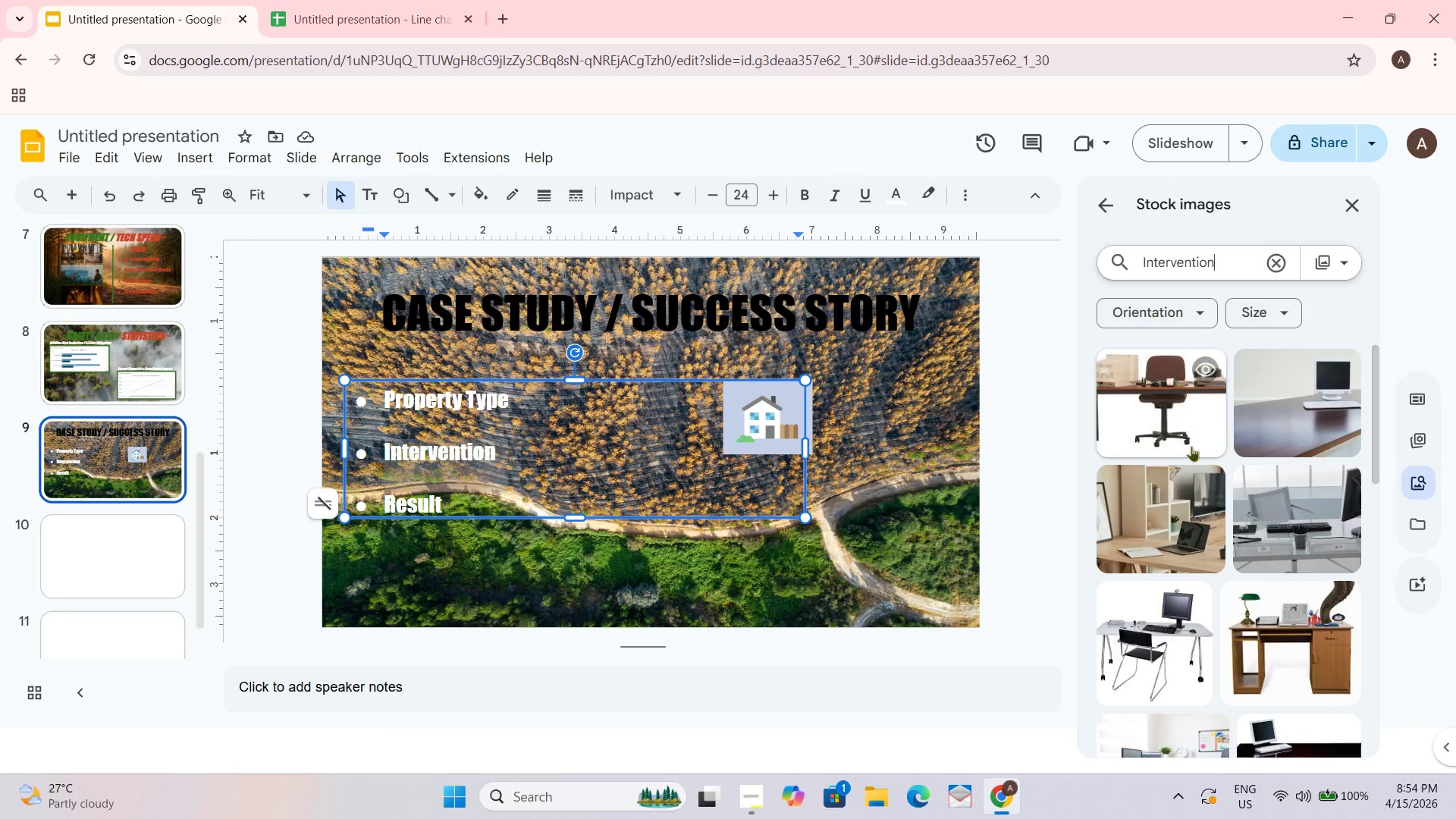 
wait(6.3)
 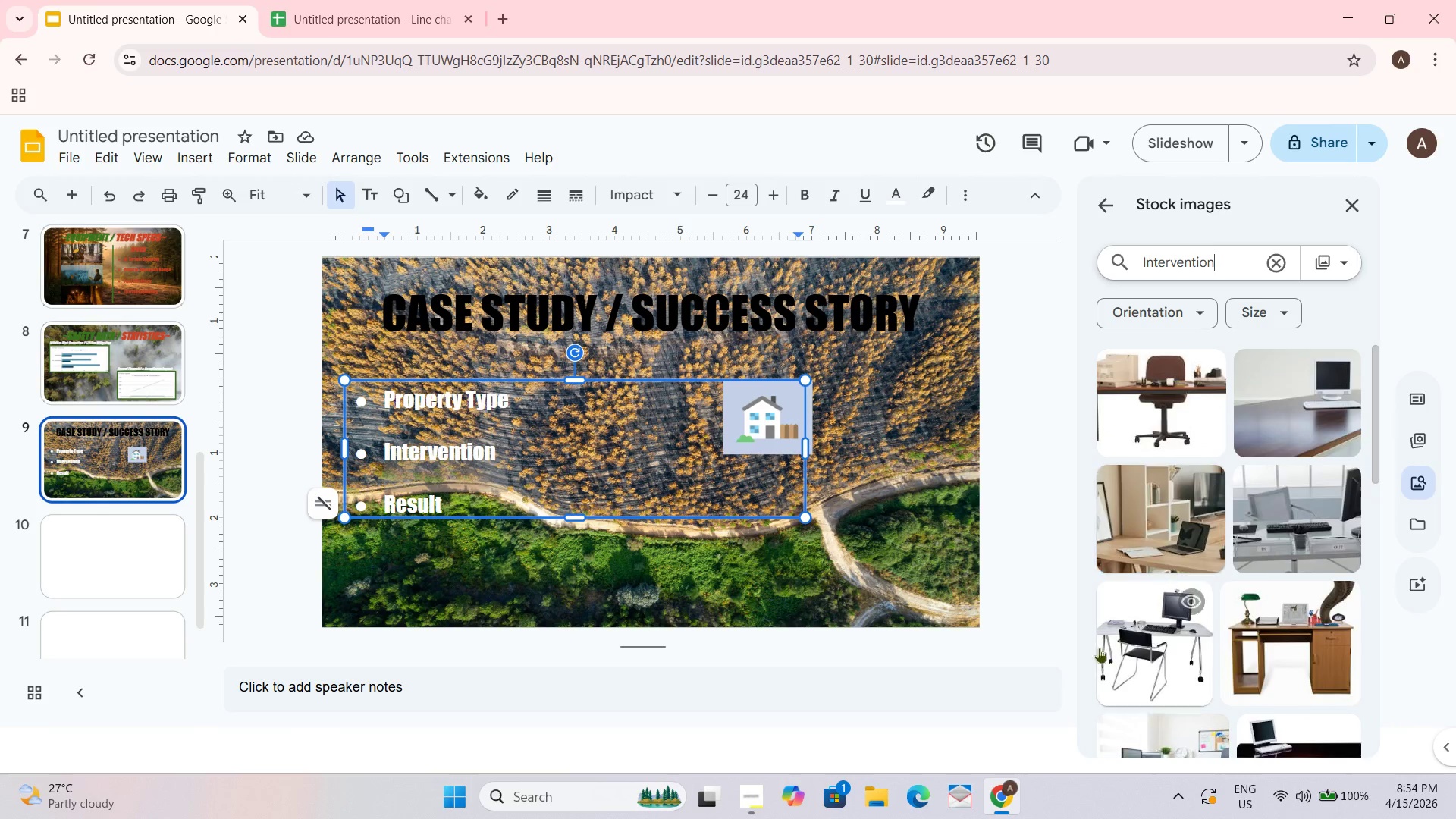 
left_click([773, 406])
 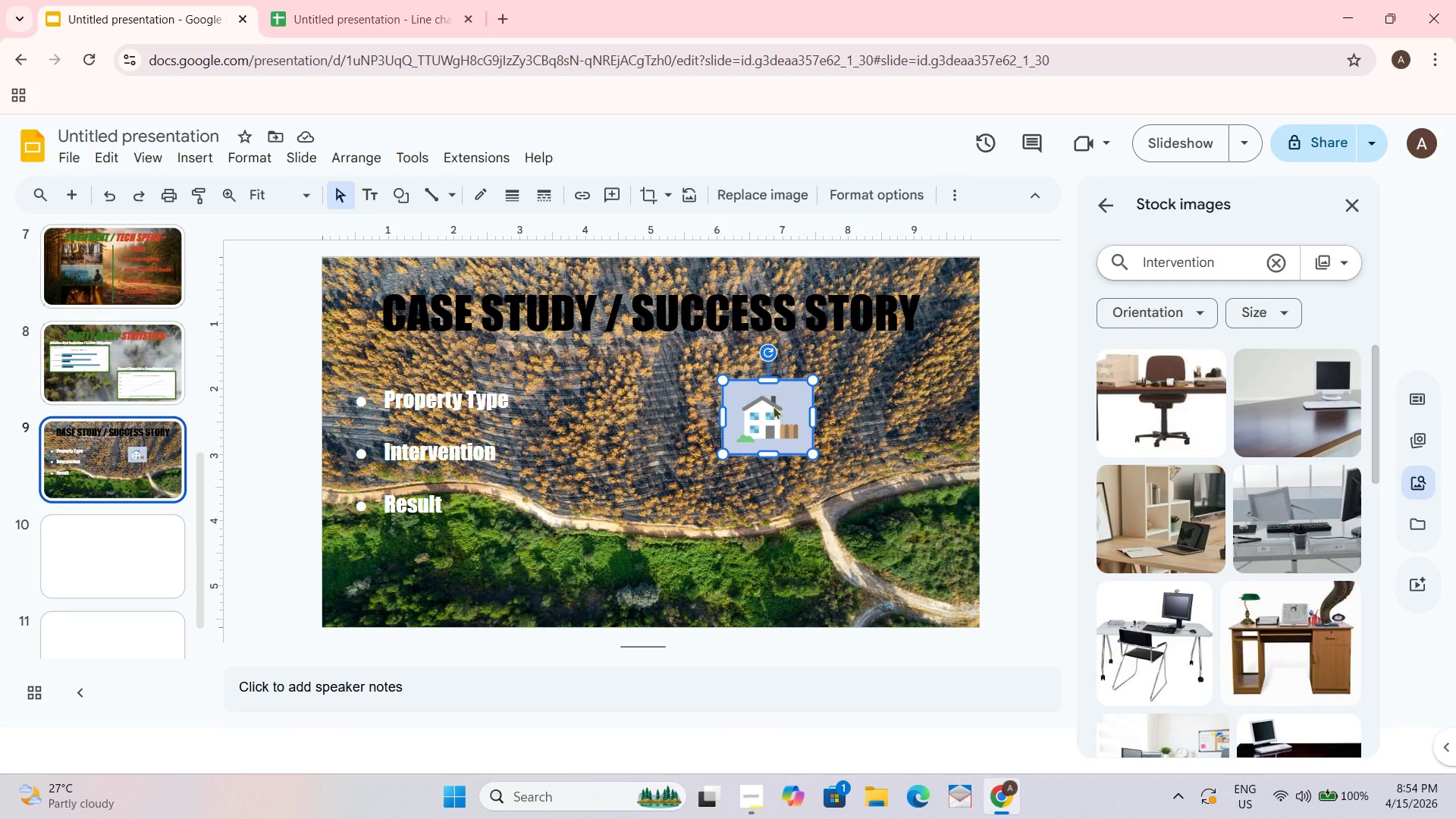 
key(Control+Z)
 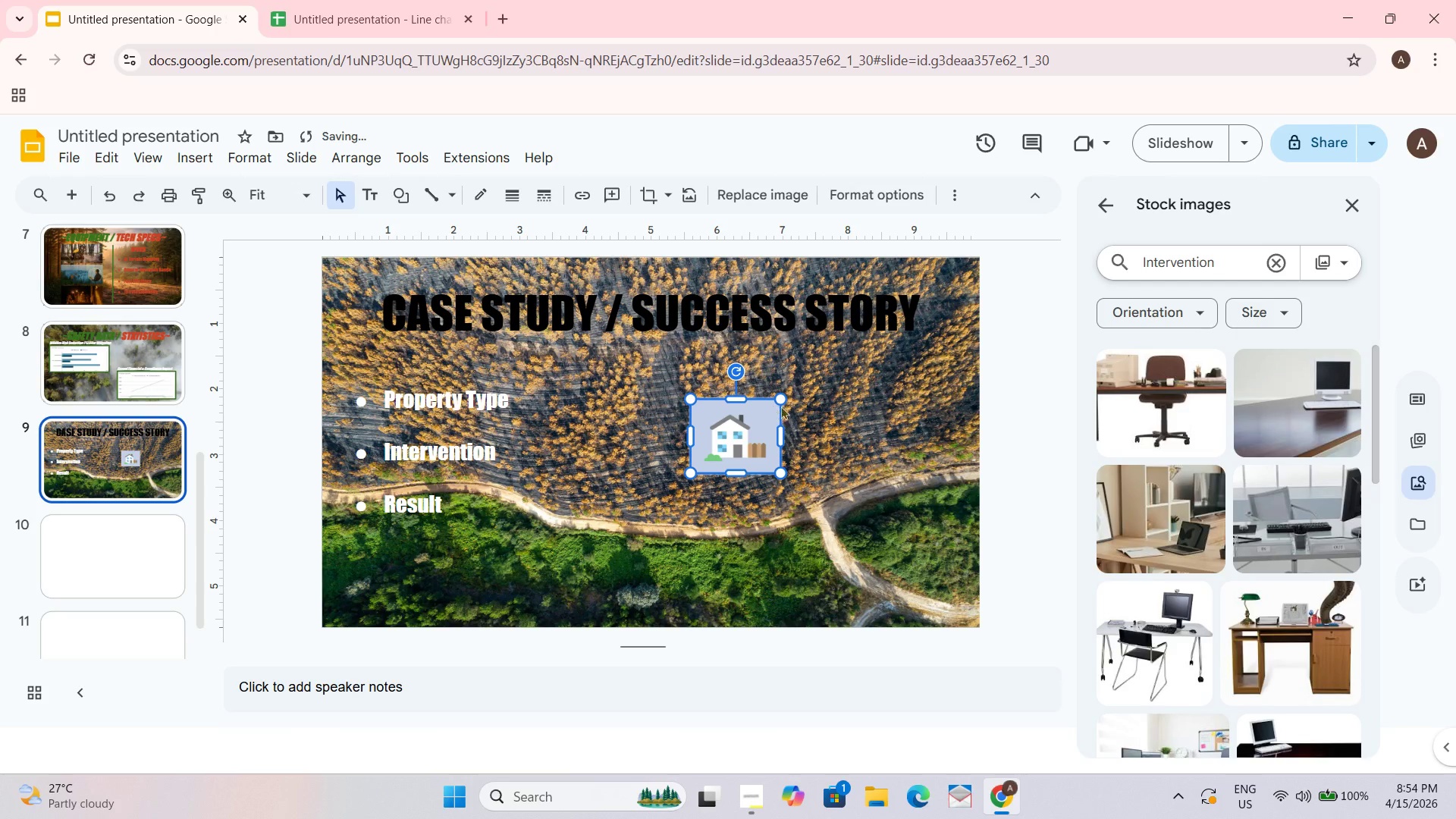 
key(Control+ControlLeft)
 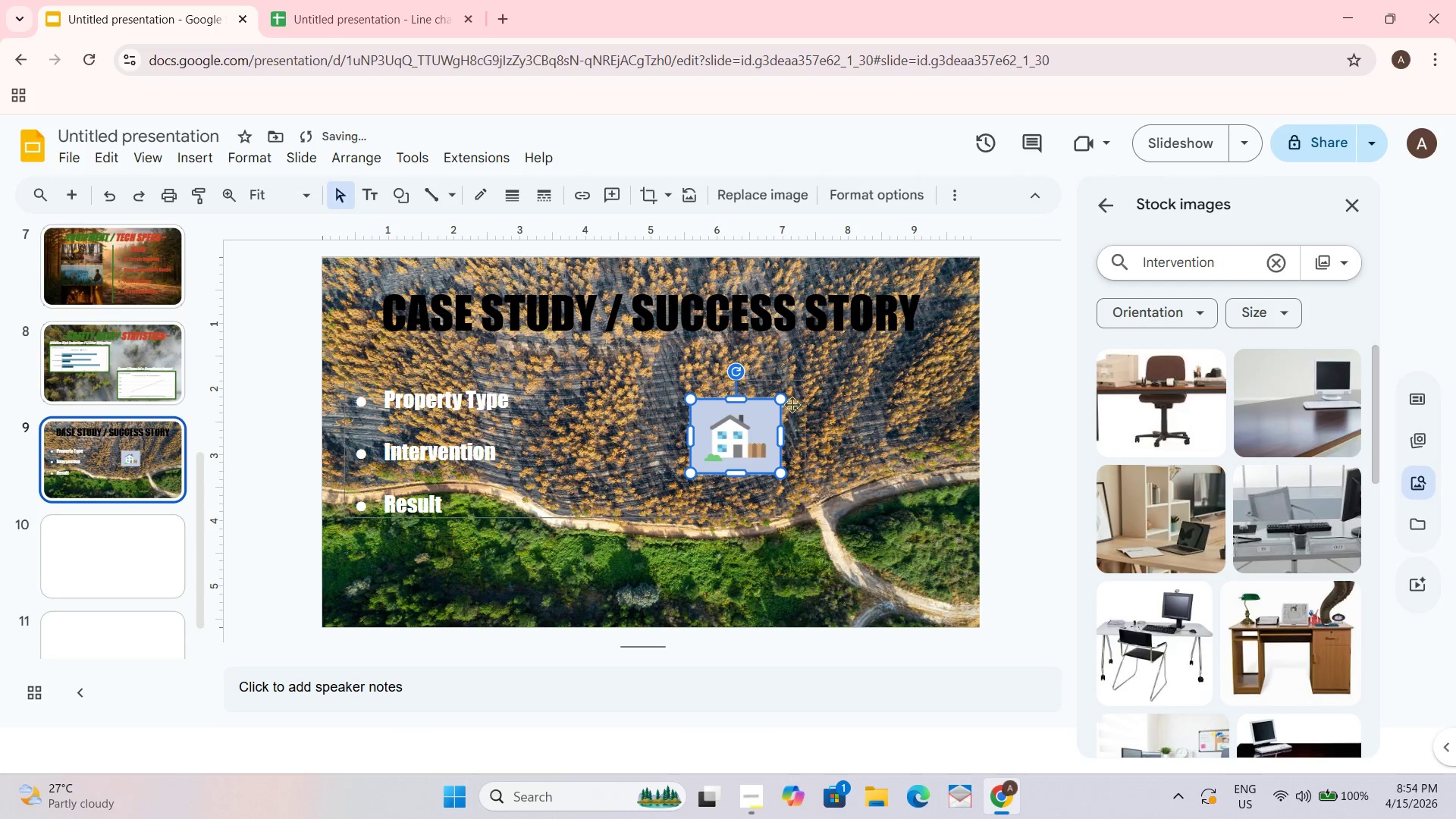 
key(Control+Z)
 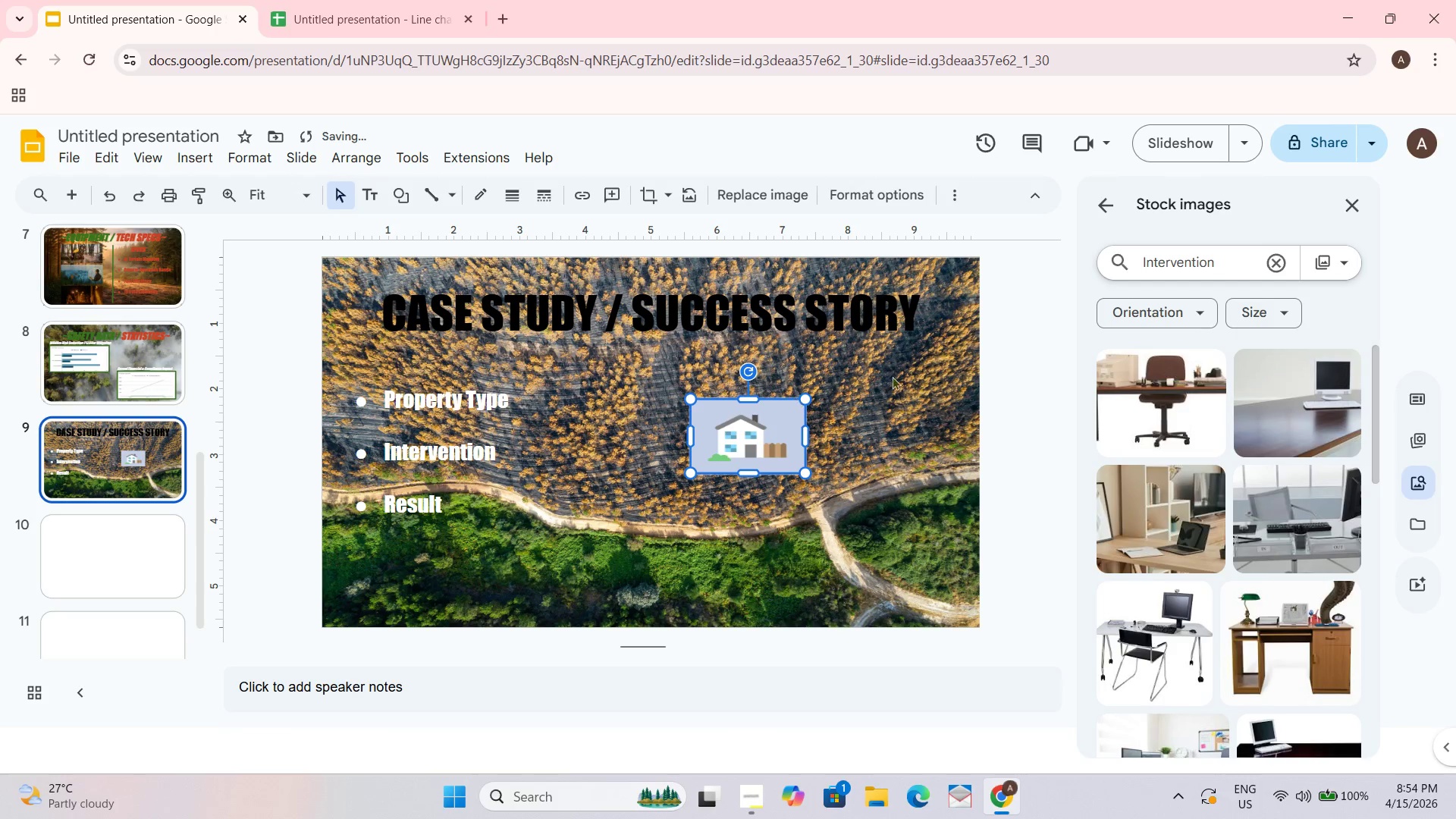 
key(Control+Z)
 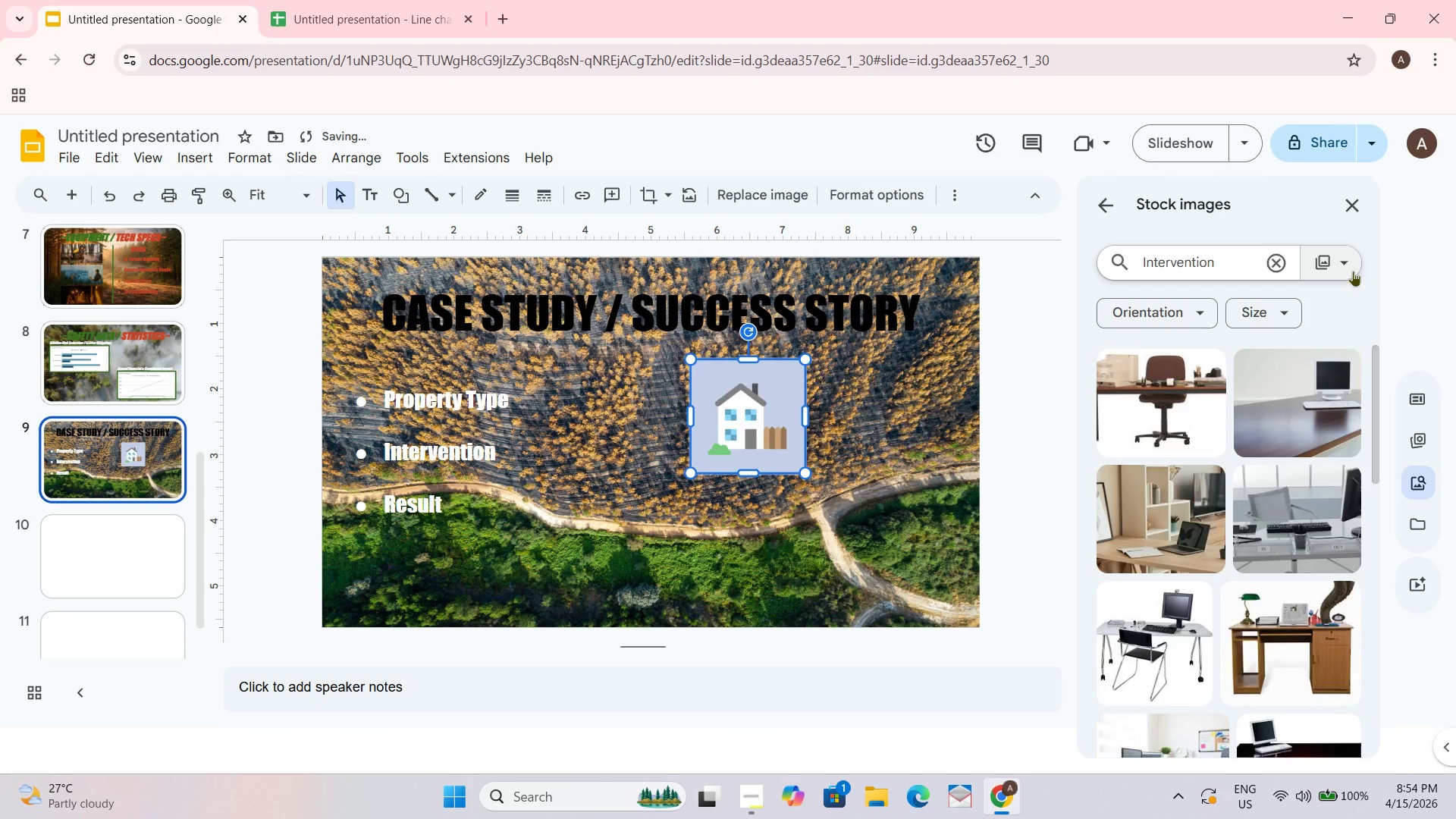 
key(Control+Z)
 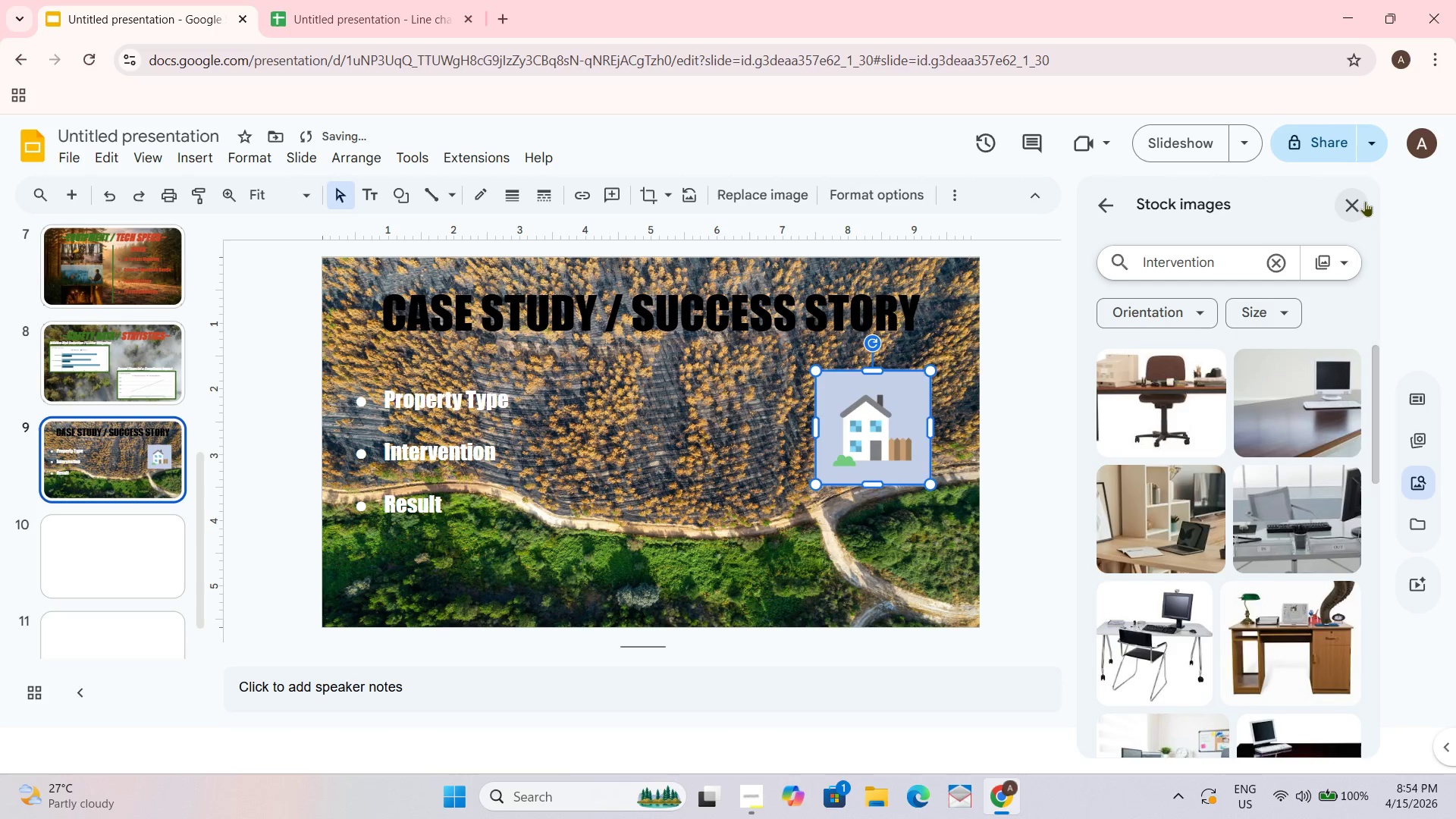 
key(Control+Z)
 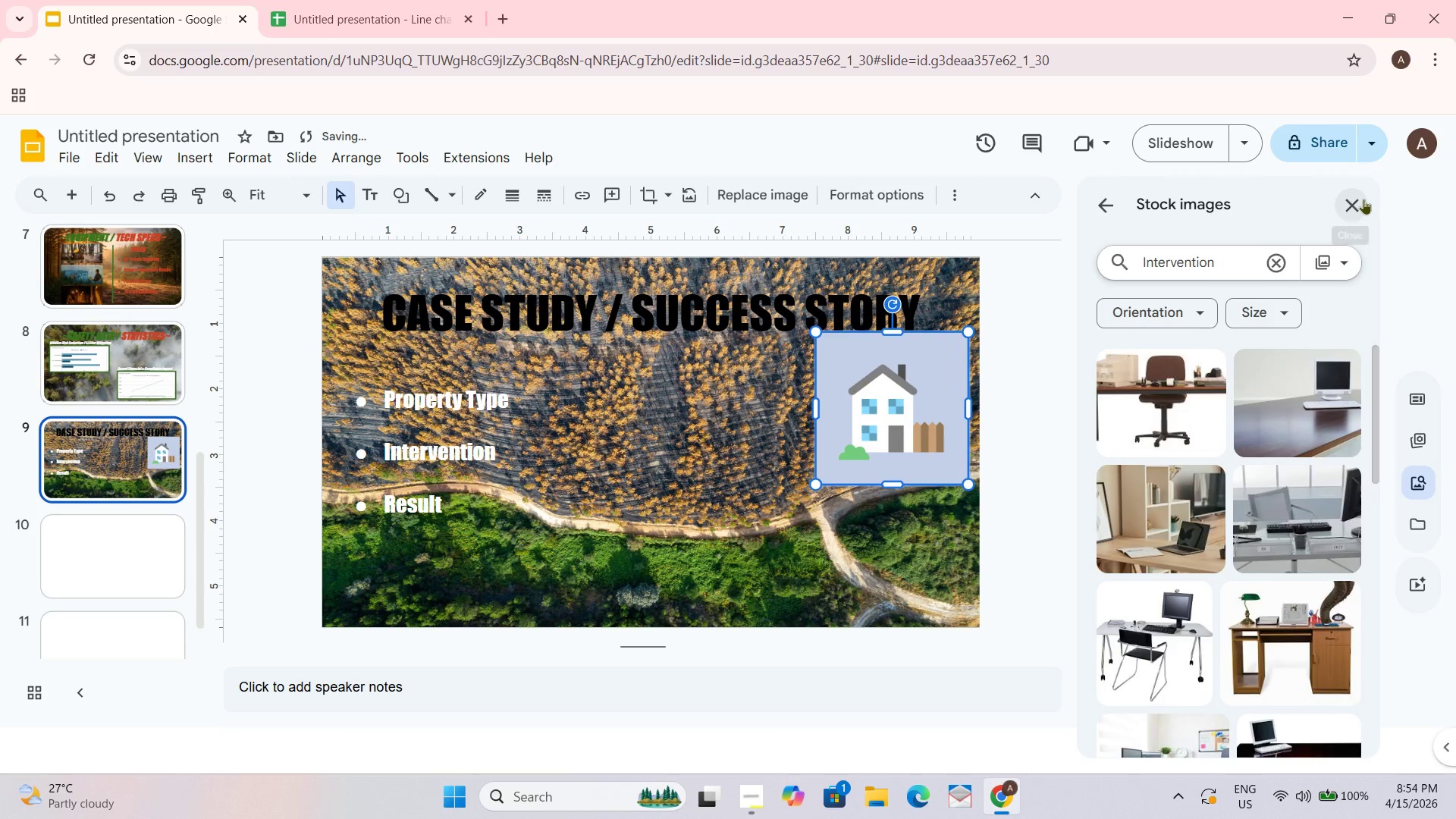 
key(Control+Z)
 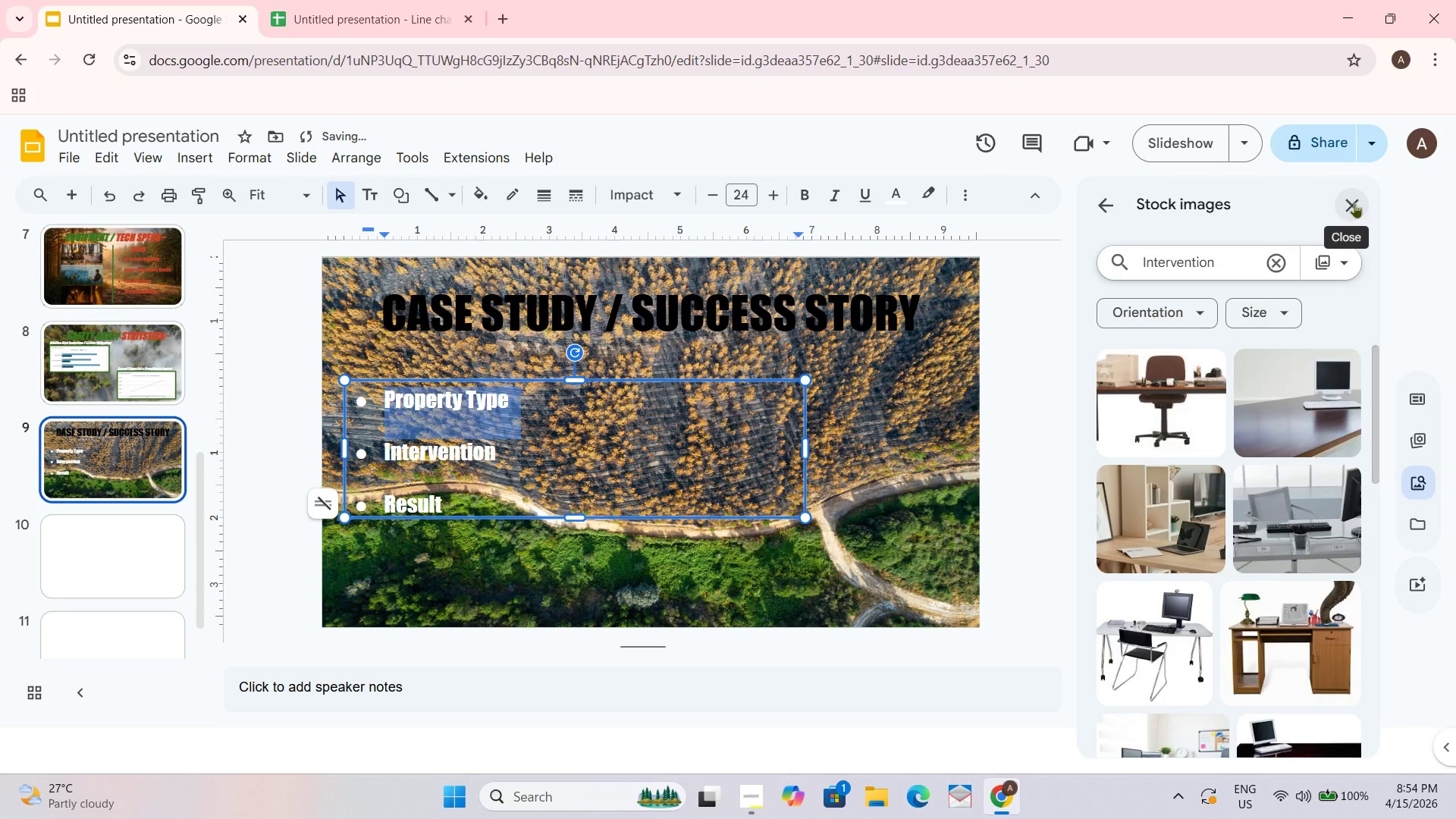 
left_click([1354, 202])
 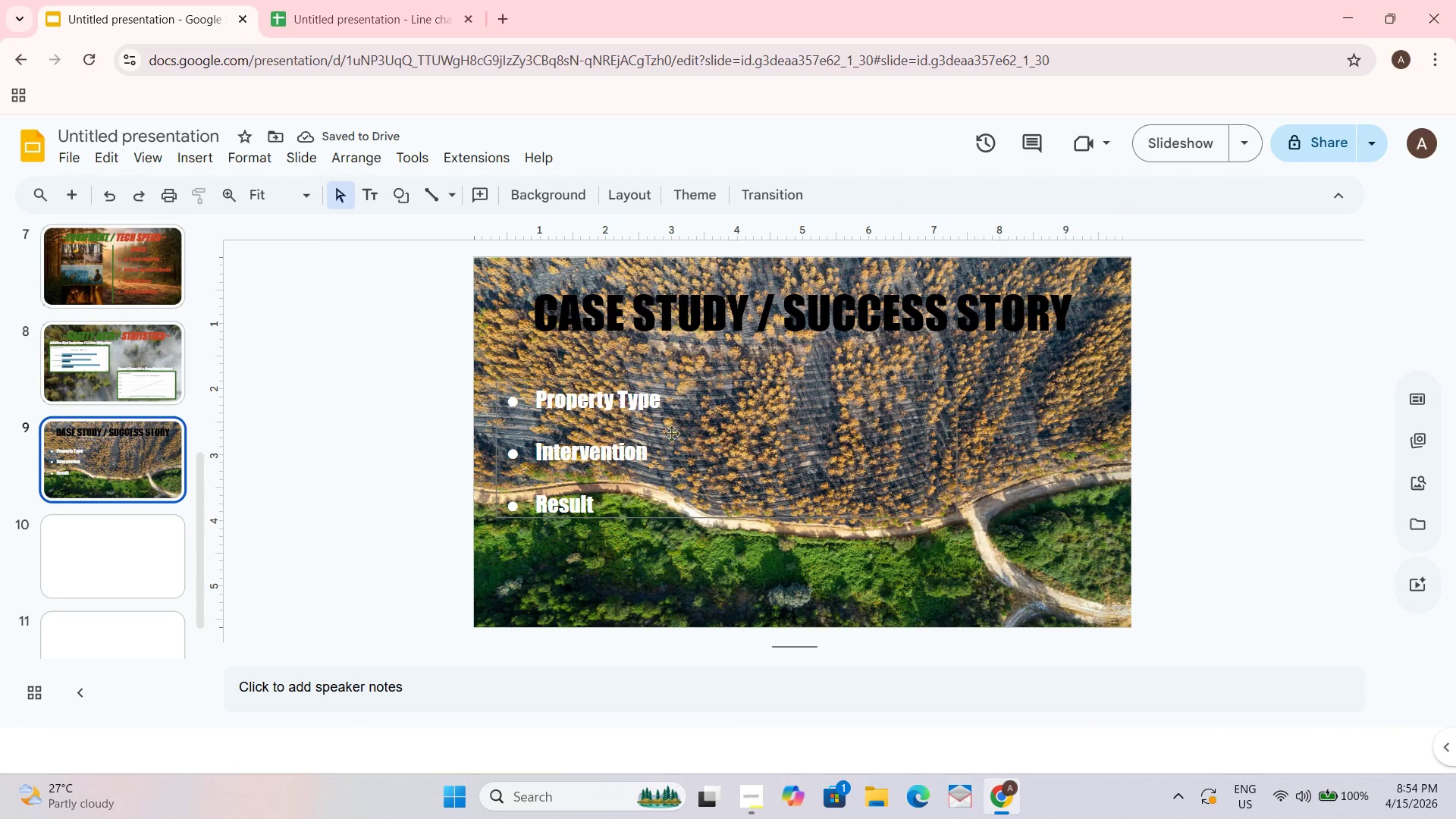 
left_click([848, 490])
 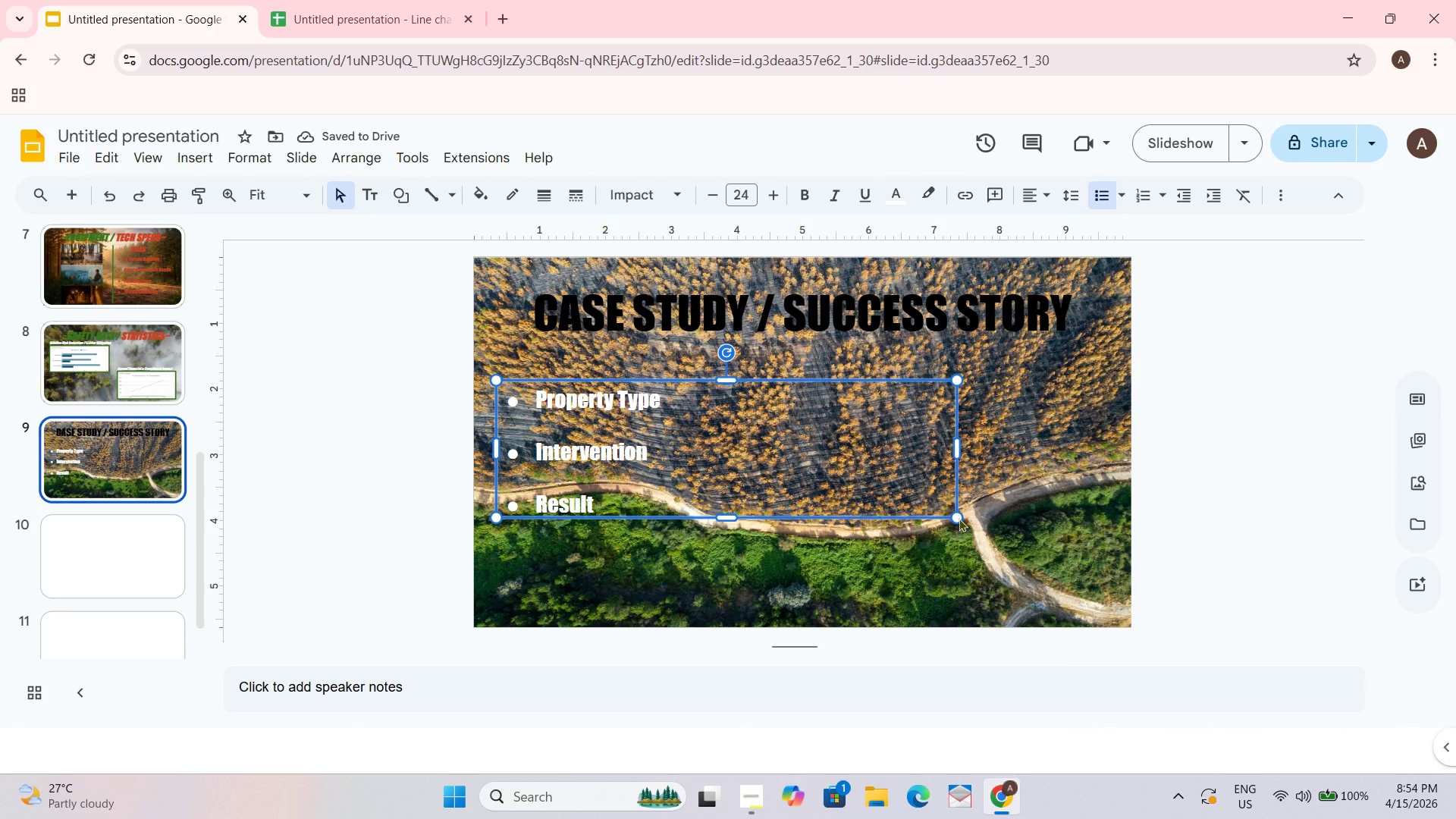 
left_click_drag(start_coordinate=[958, 518], to_coordinate=[973, 526])
 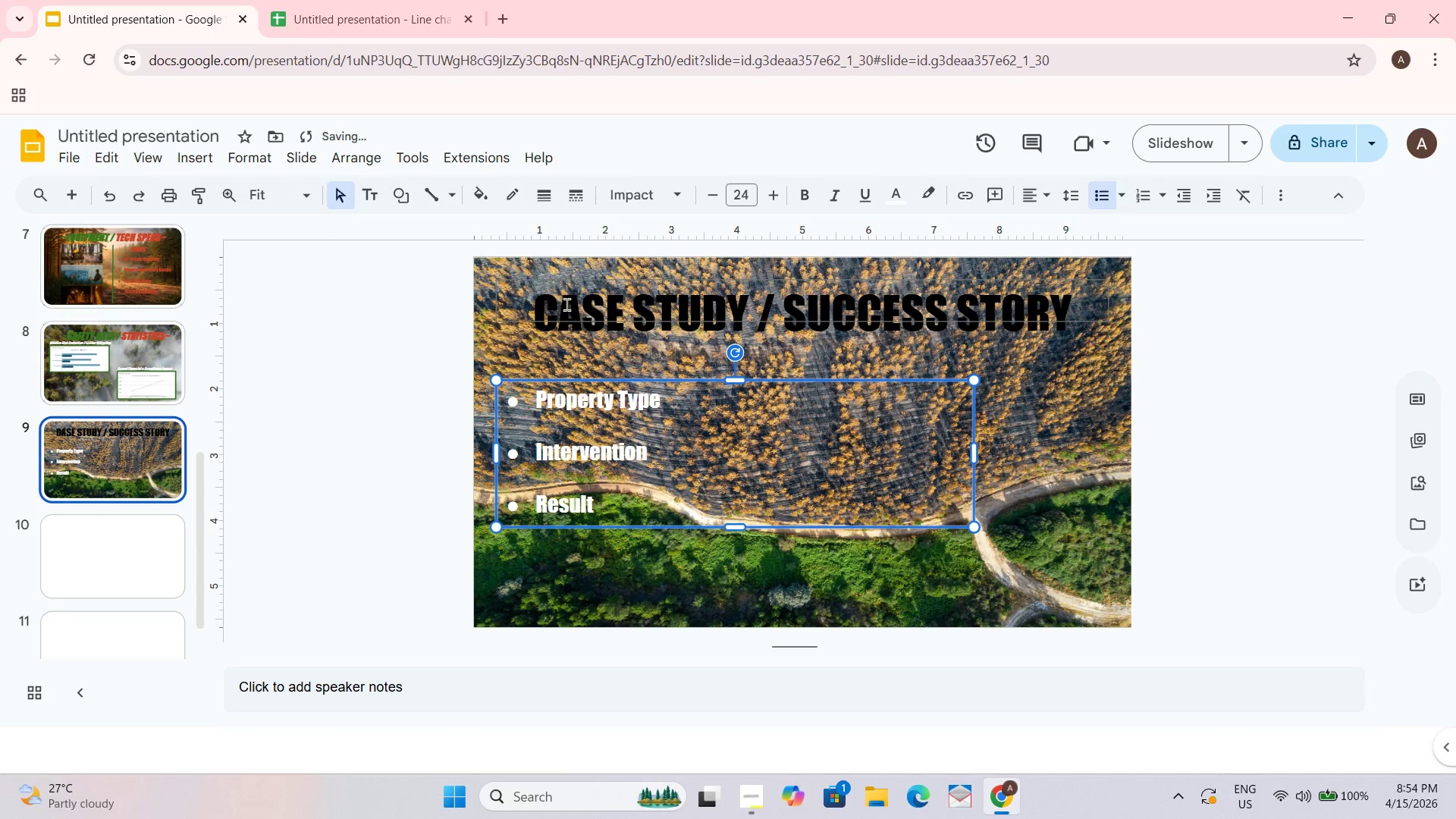 
left_click_drag(start_coordinate=[541, 307], to_coordinate=[485, 255])
 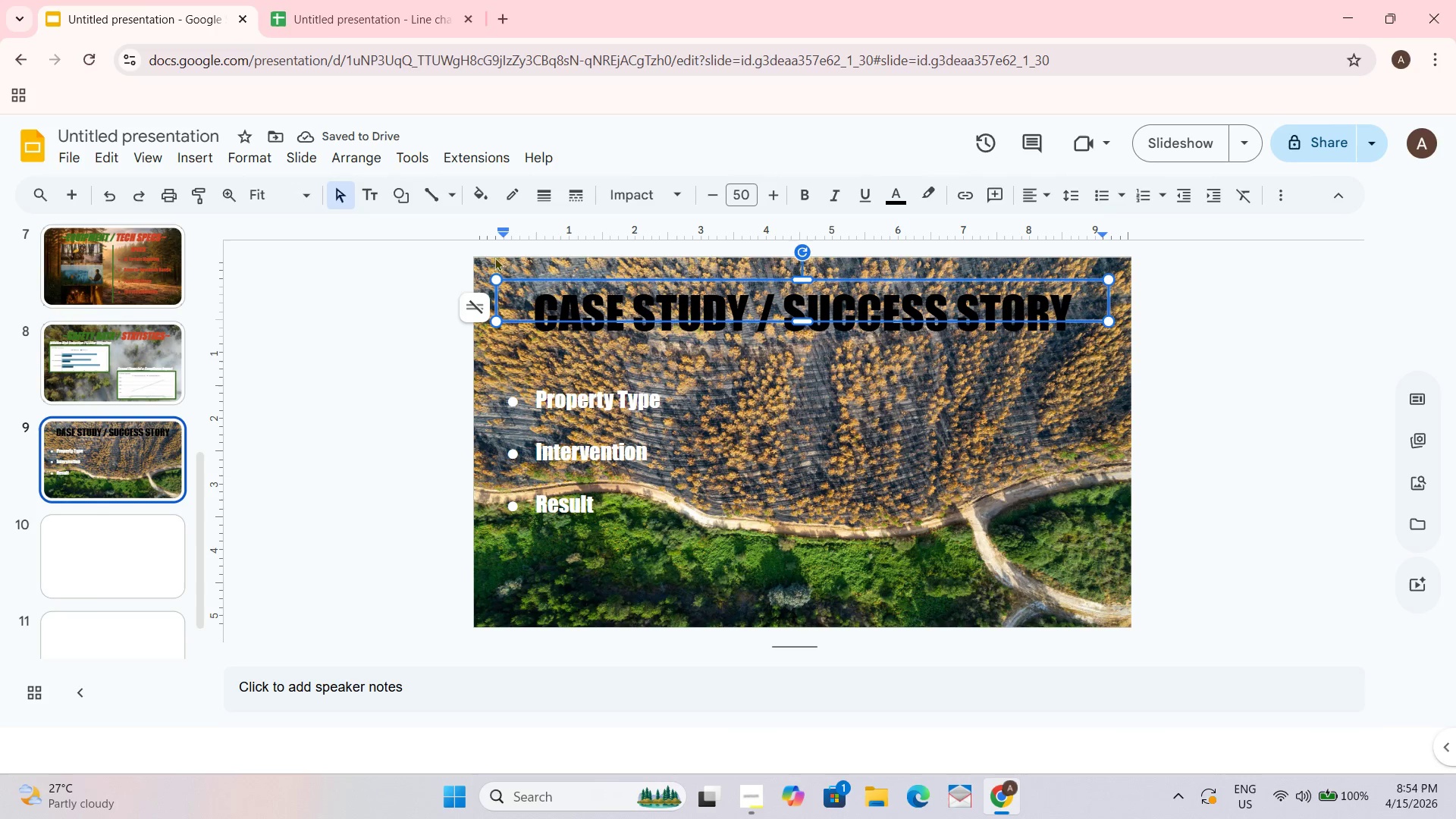 
hold_key(key=ControlLeft, duration=0.39)
 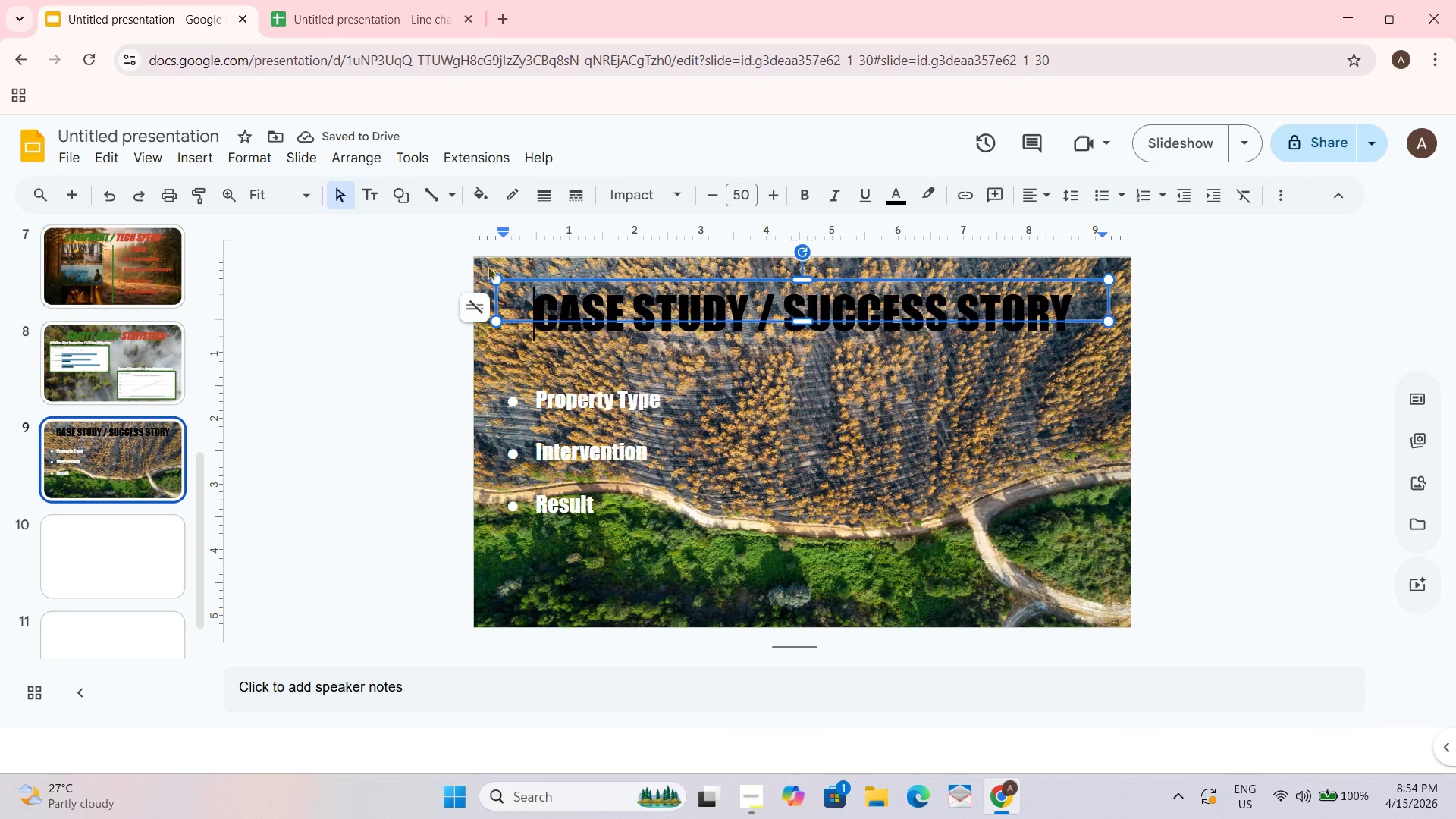 
key(Shift+Backquote)
 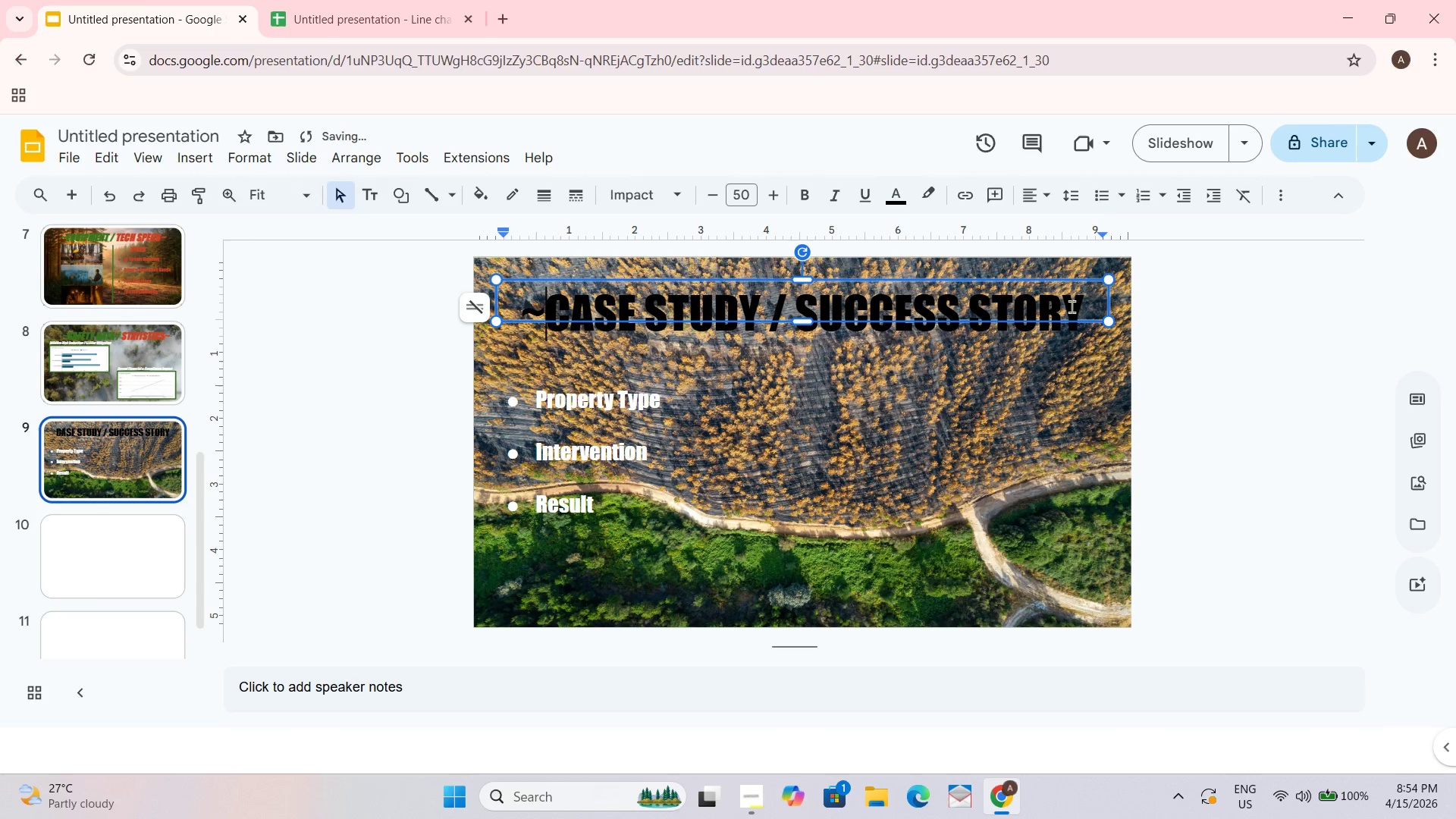 
key(Shift+ShiftLeft)
 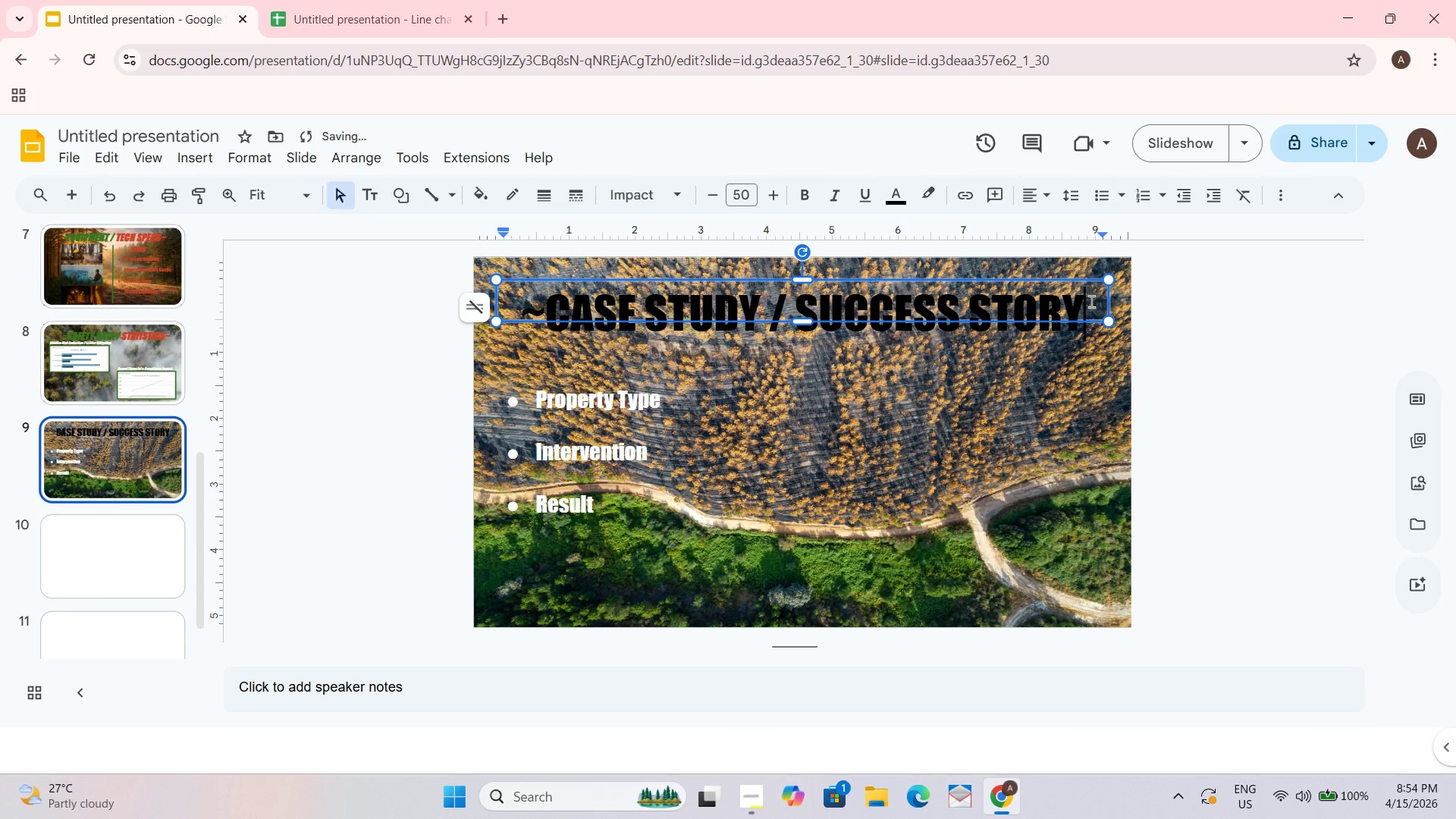 
key(Shift+Backquote)
 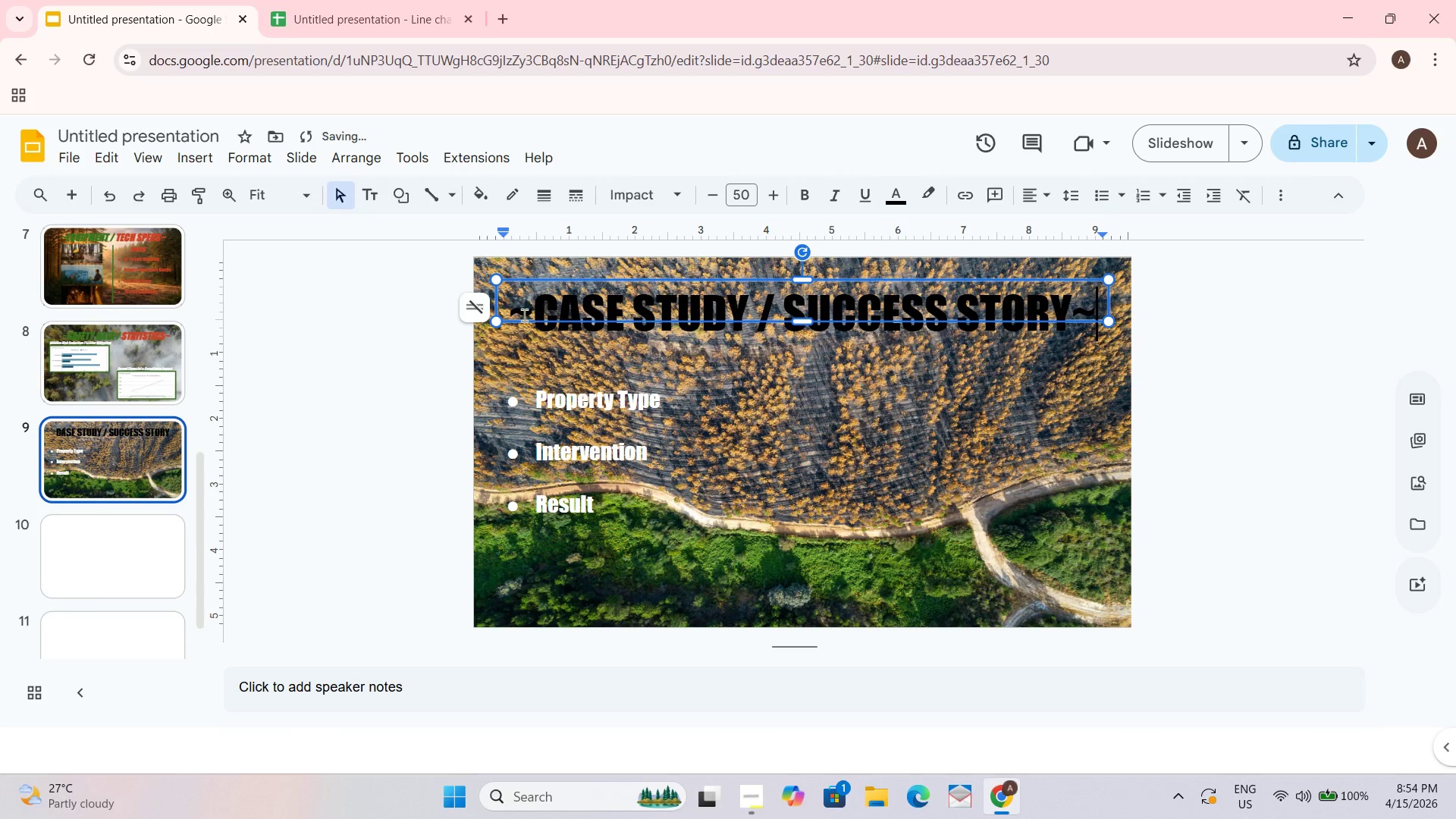 
left_click_drag(start_coordinate=[514, 311], to_coordinate=[774, 306])
 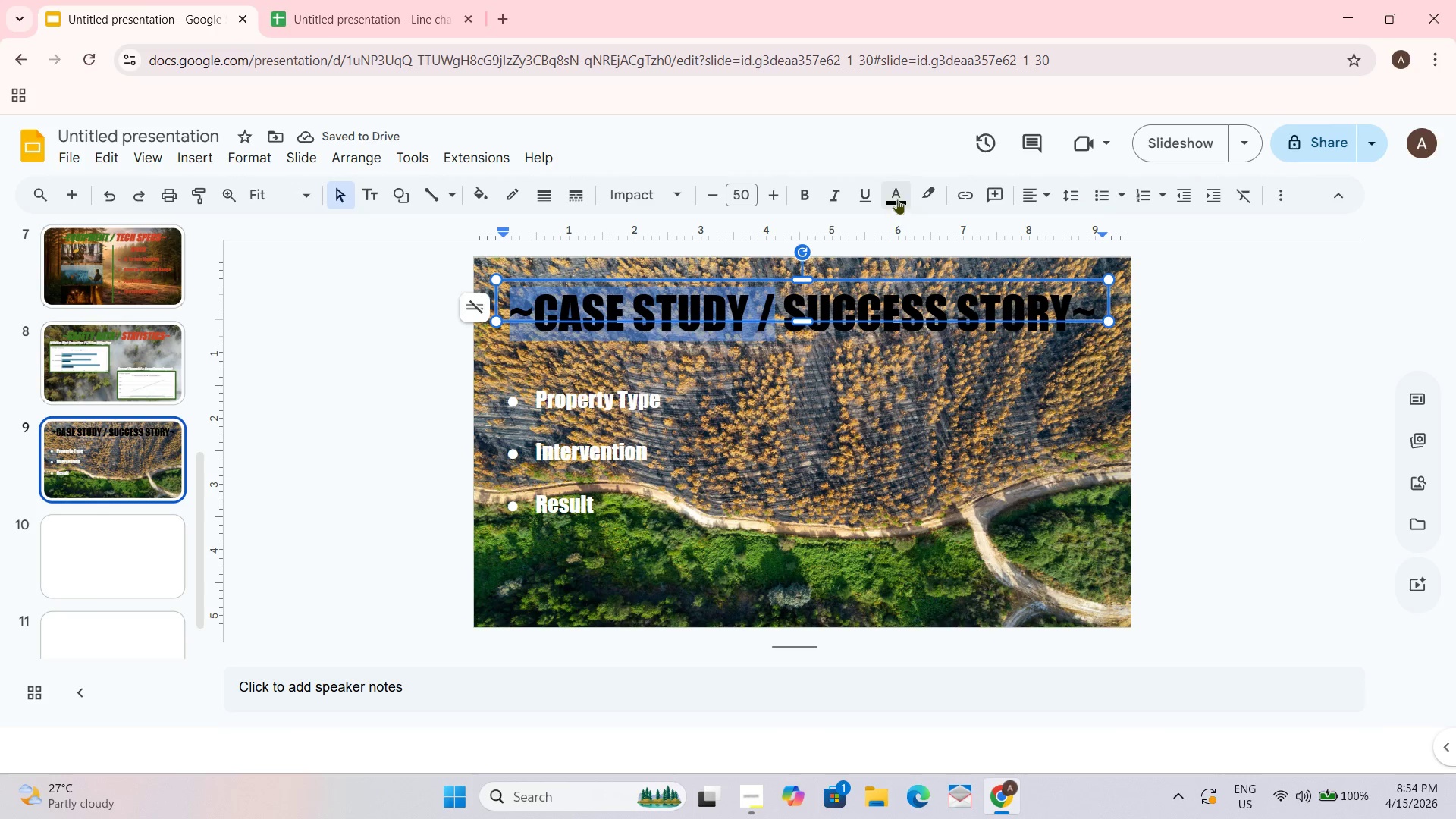 
left_click([897, 197])
 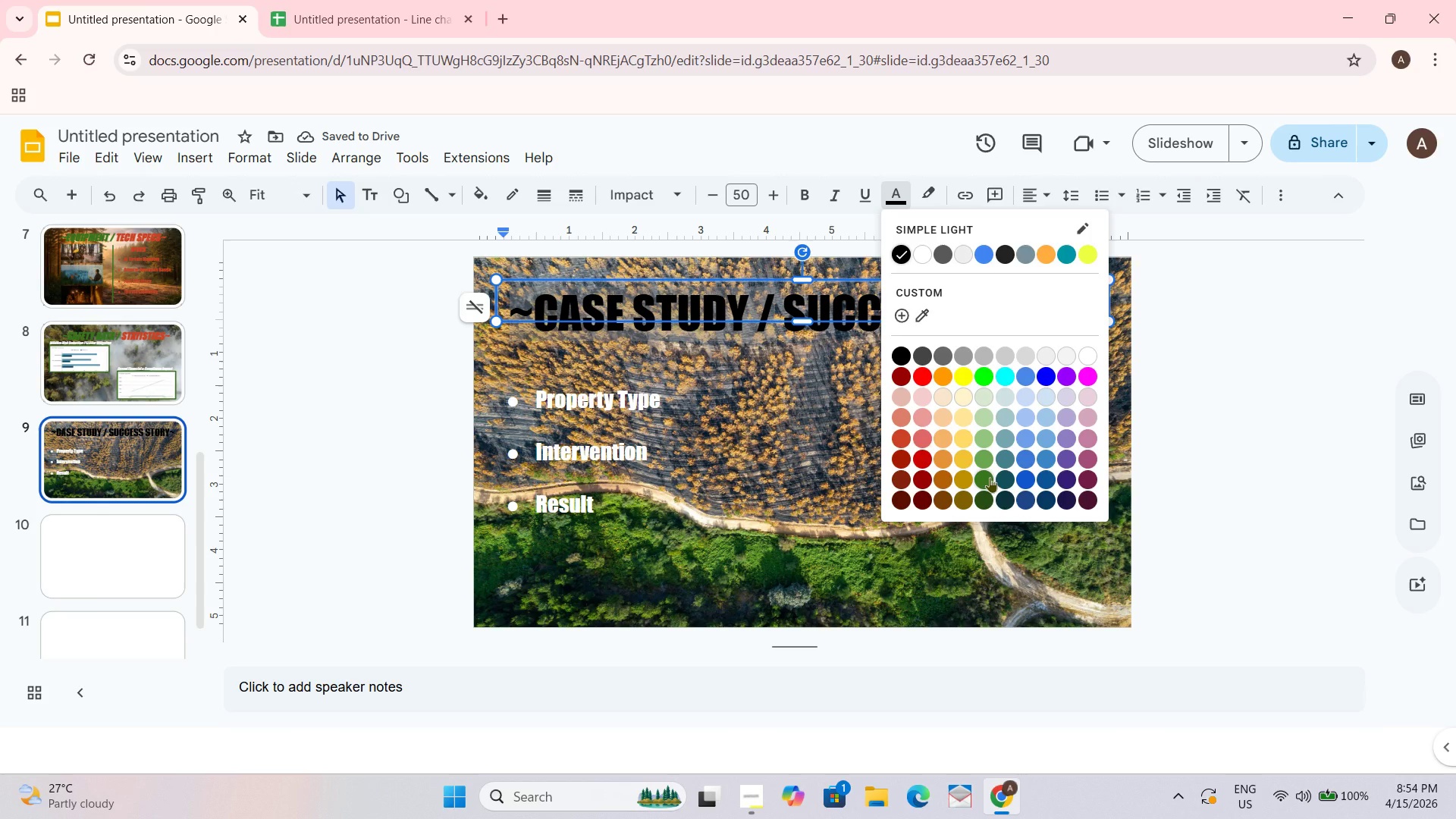 
left_click([990, 477])
 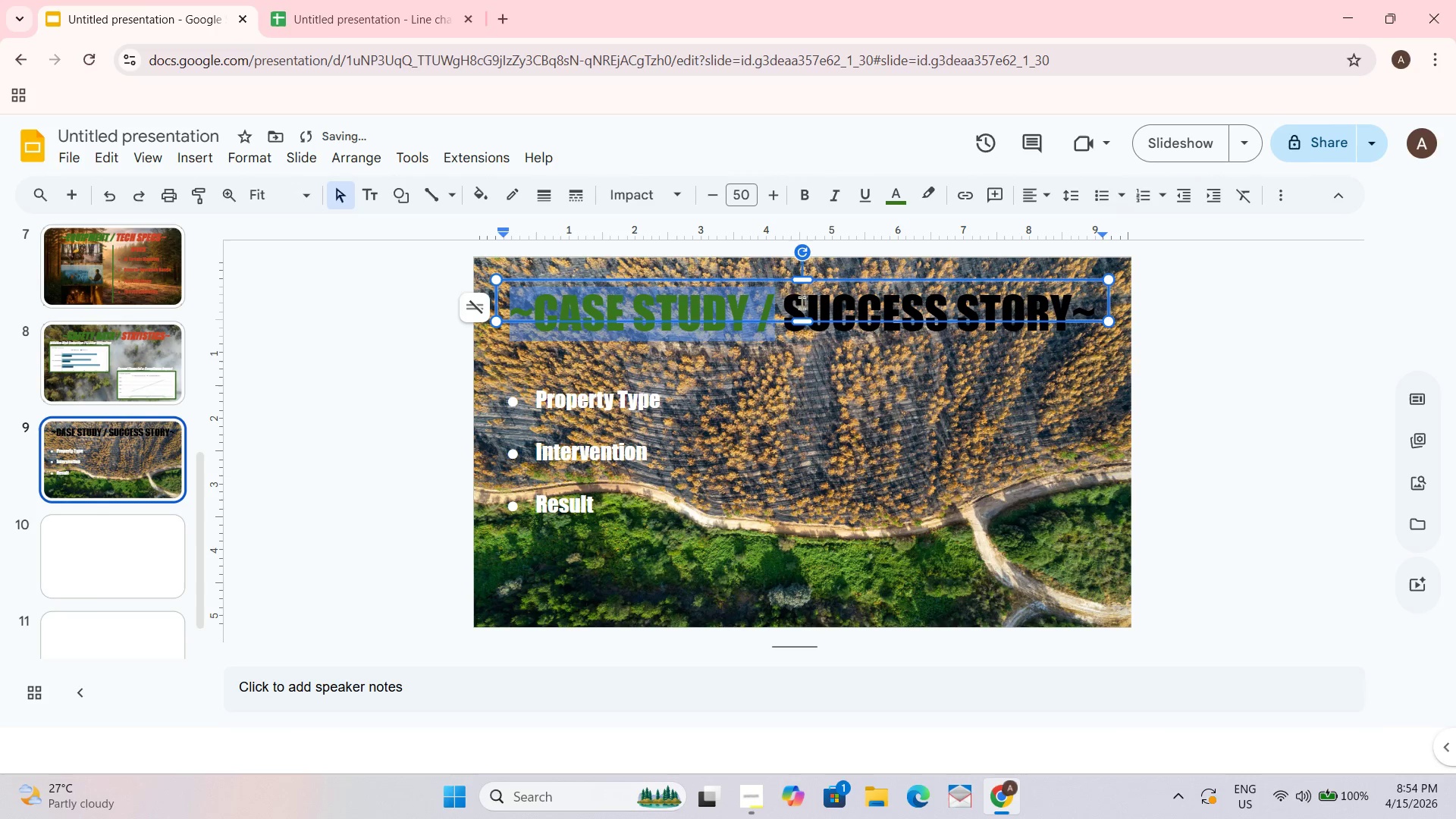 
left_click_drag(start_coordinate=[790, 303], to_coordinate=[1084, 299])
 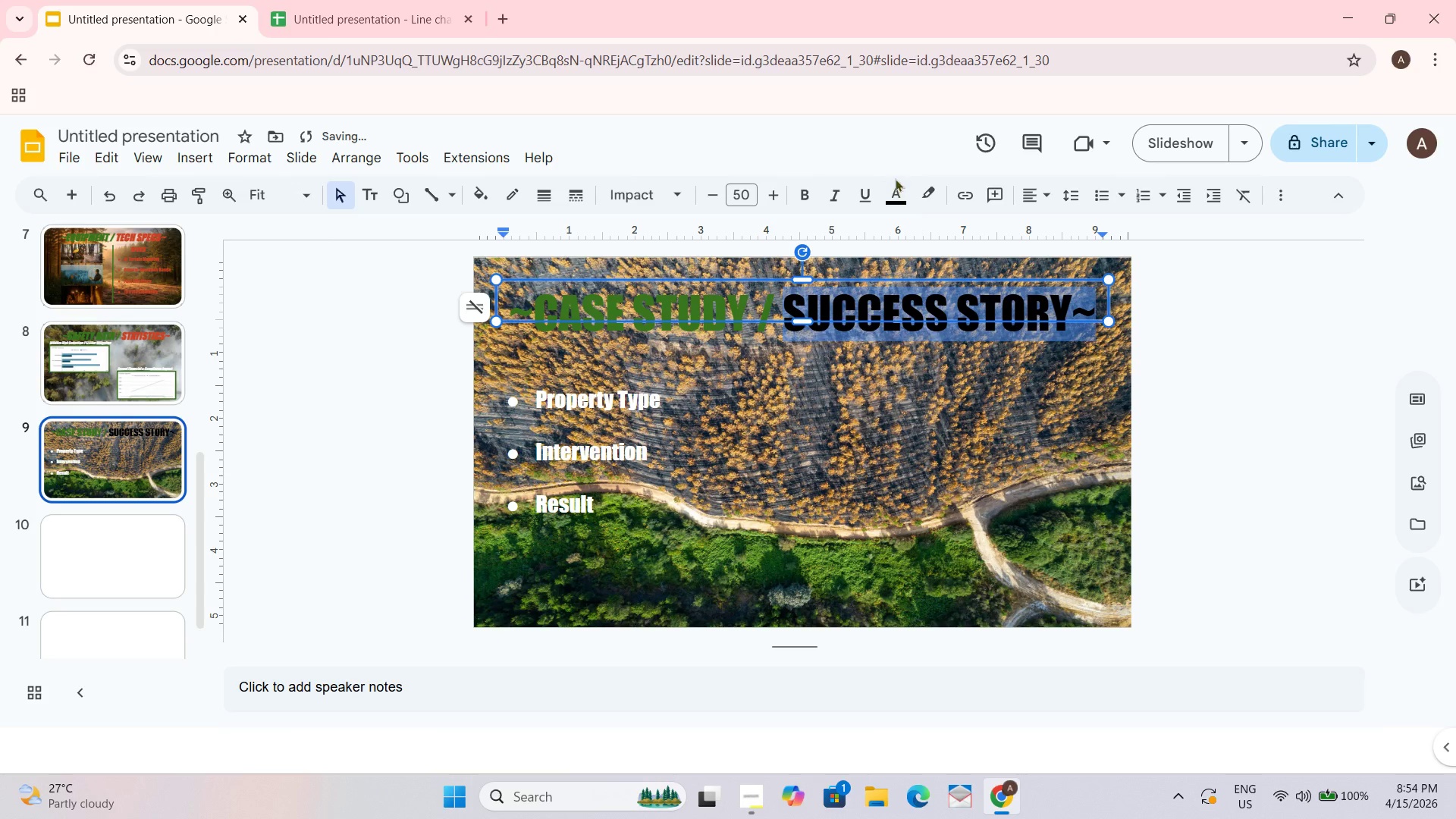 
left_click([894, 177])
 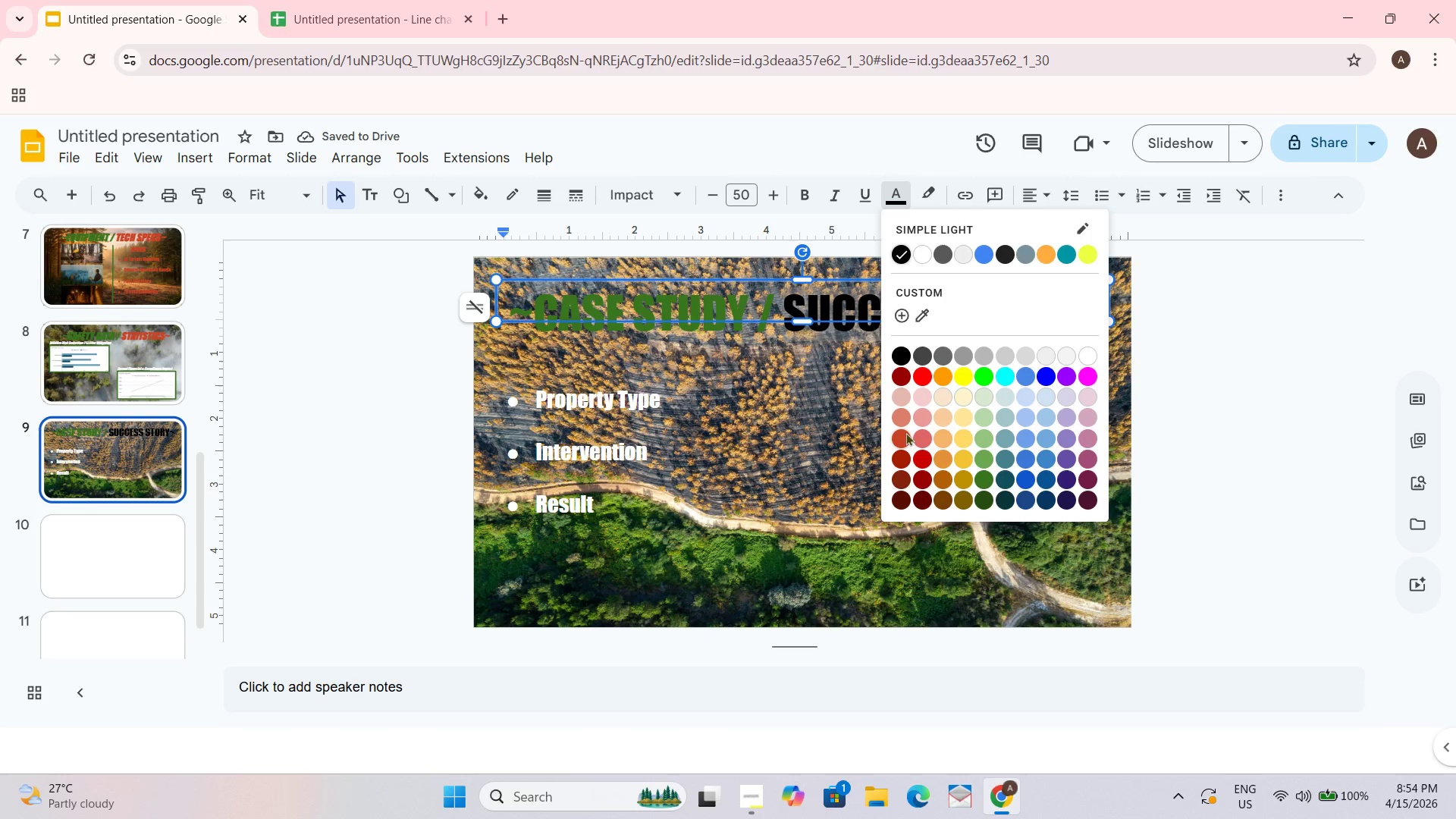 
left_click([896, 432])
 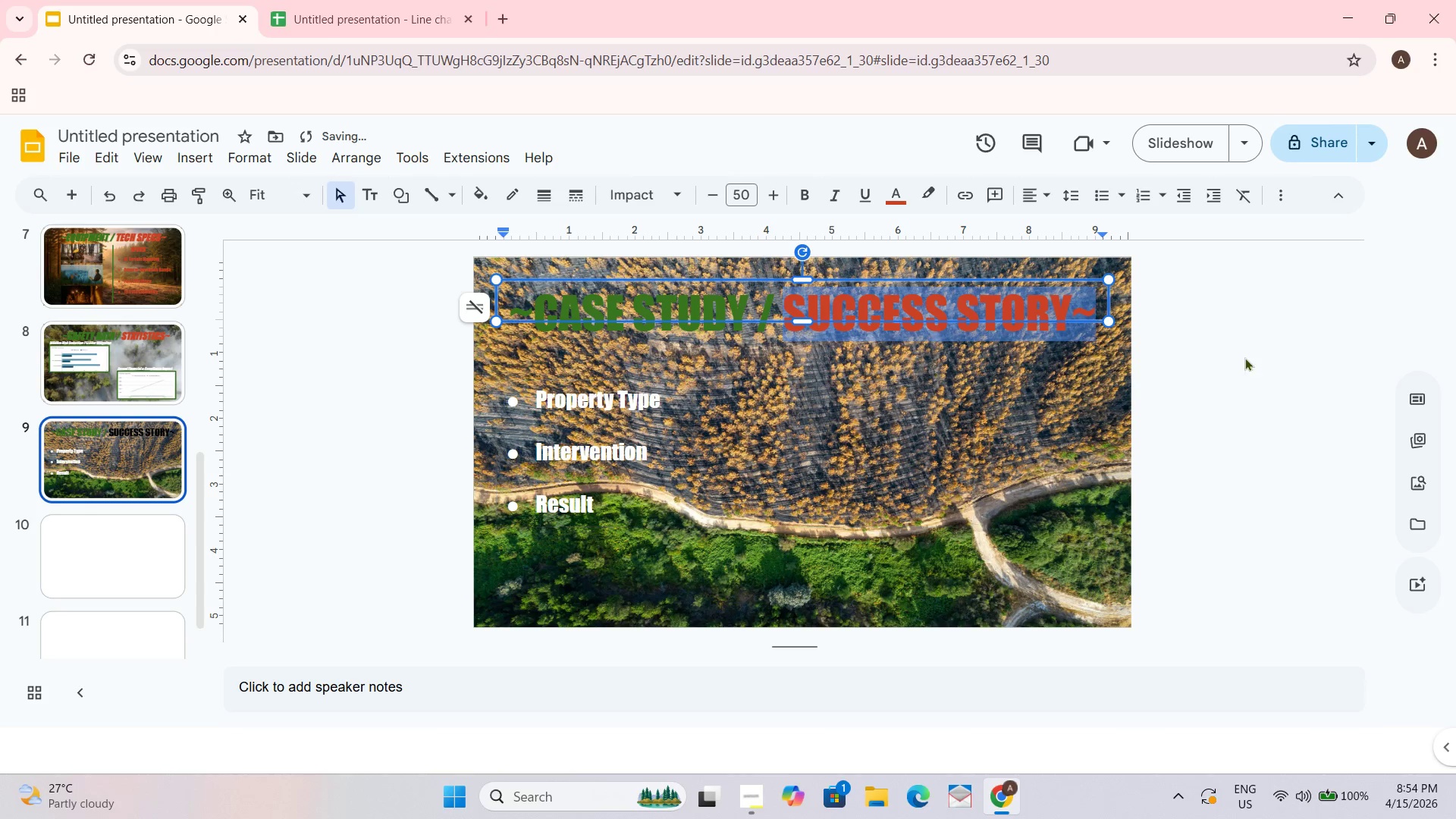 
left_click([1247, 357])
 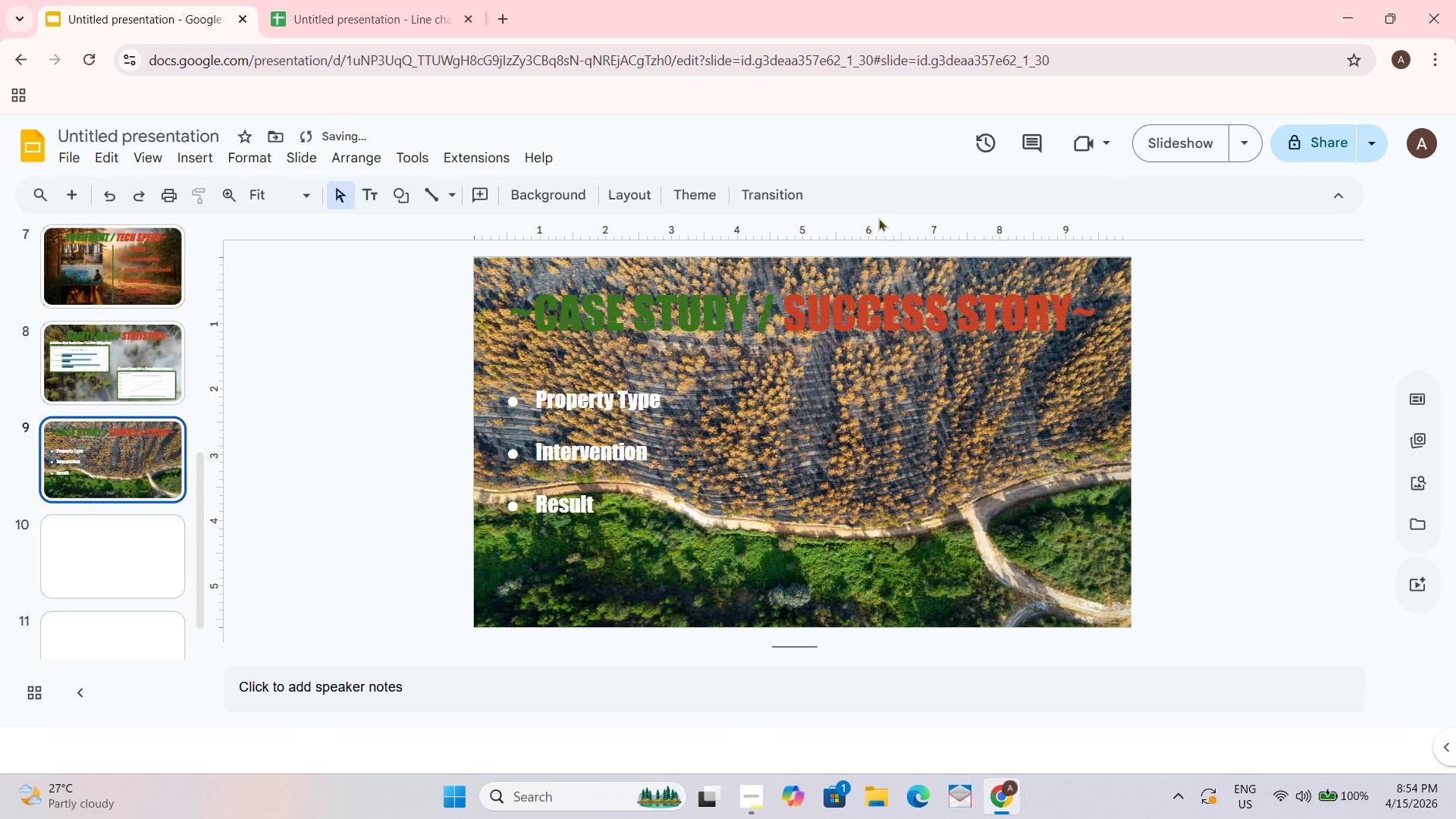 
left_click([912, 310])
 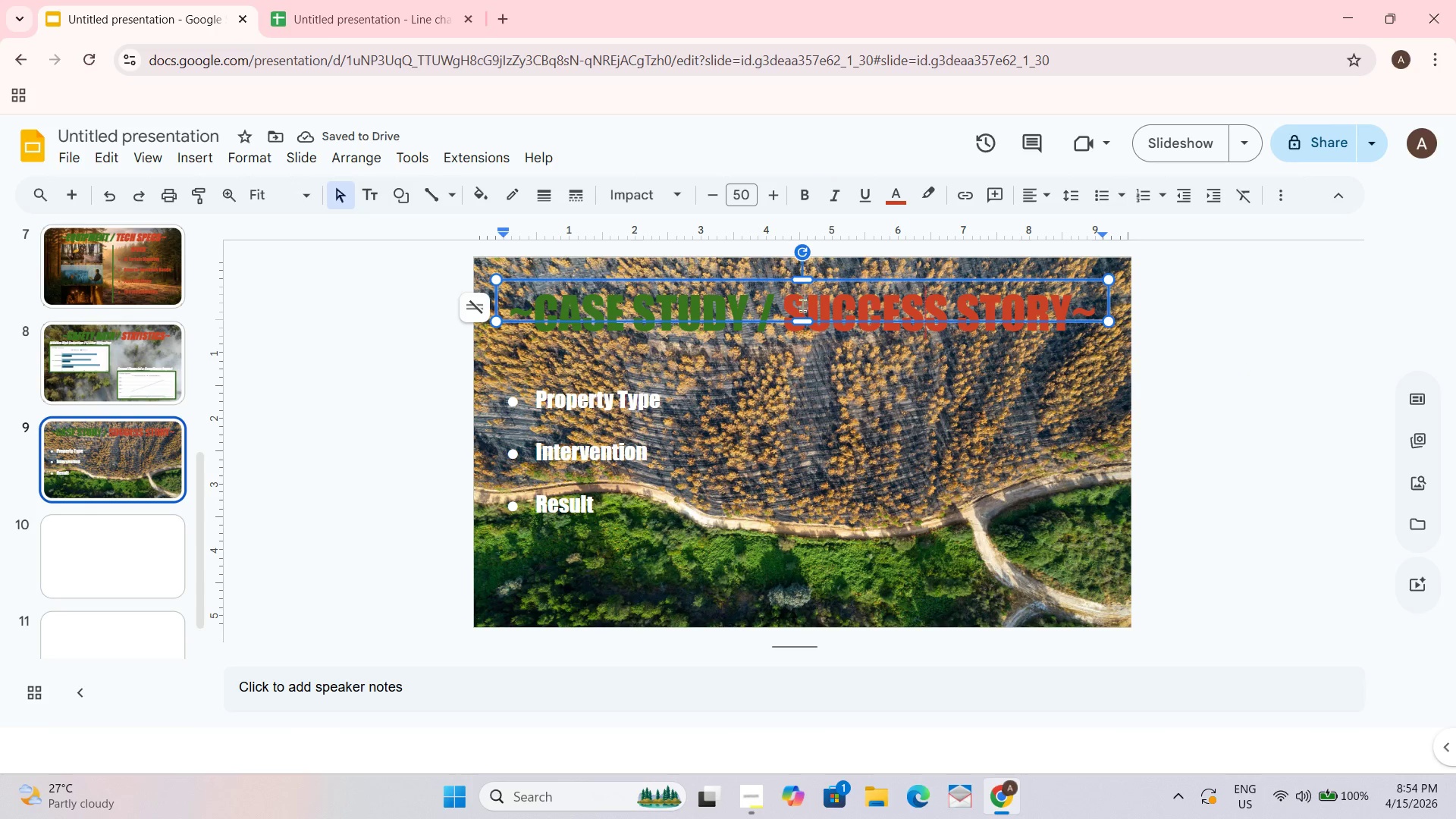 
left_click_drag(start_coordinate=[790, 306], to_coordinate=[1082, 287])
 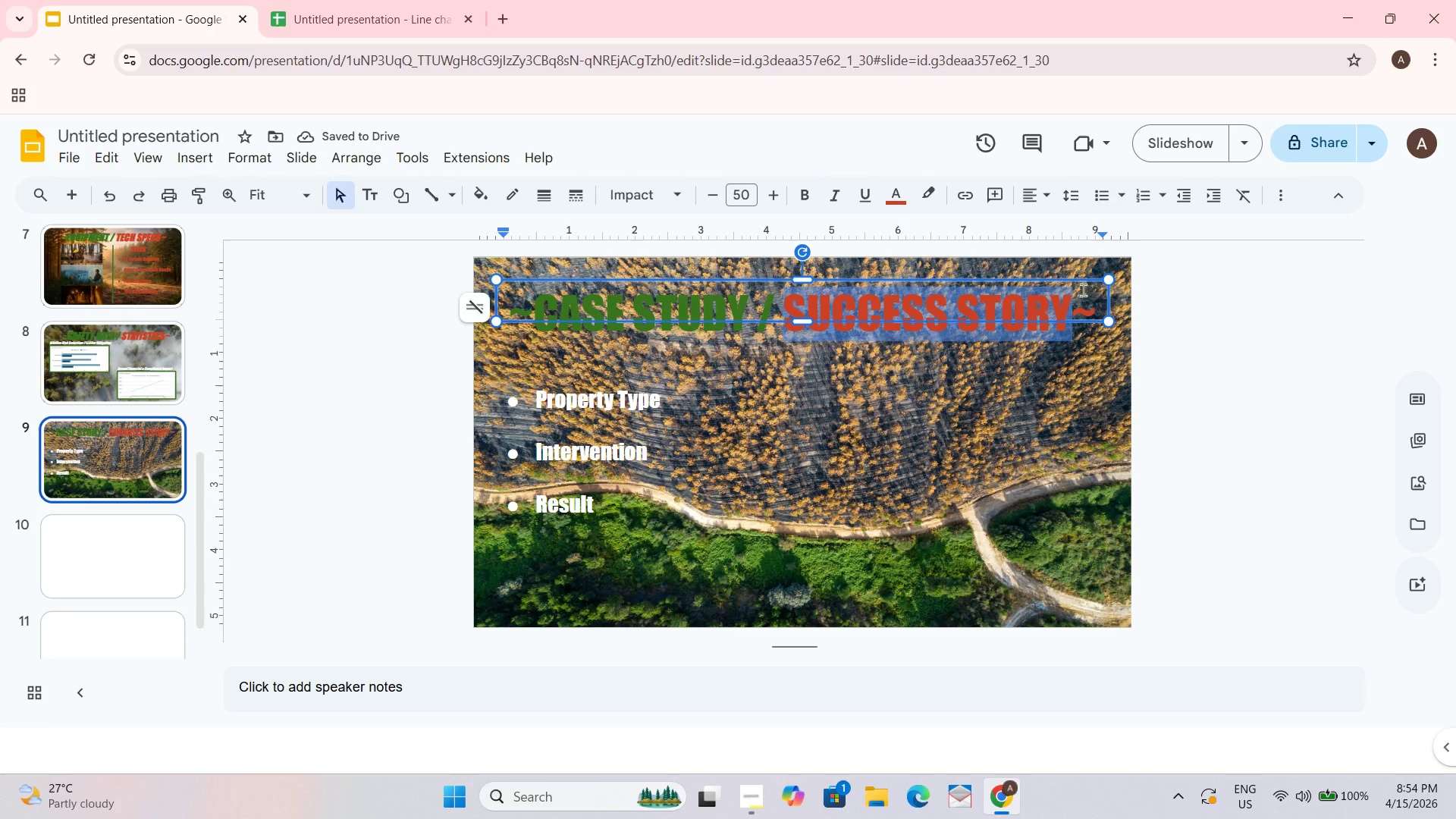 
left_click_drag(start_coordinate=[1105, 305], to_coordinate=[1067, 306])
 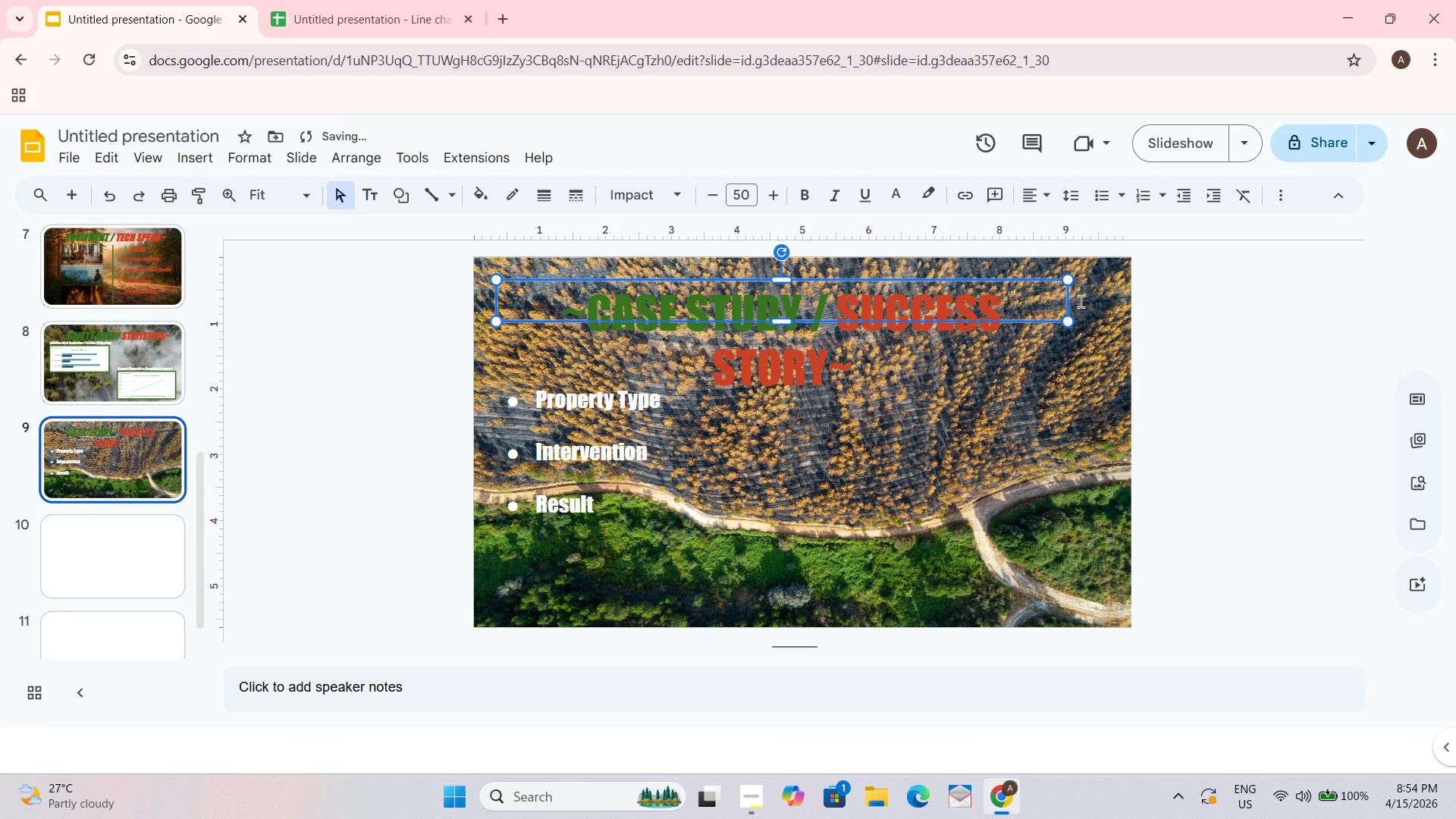 
key(Control+Z)
 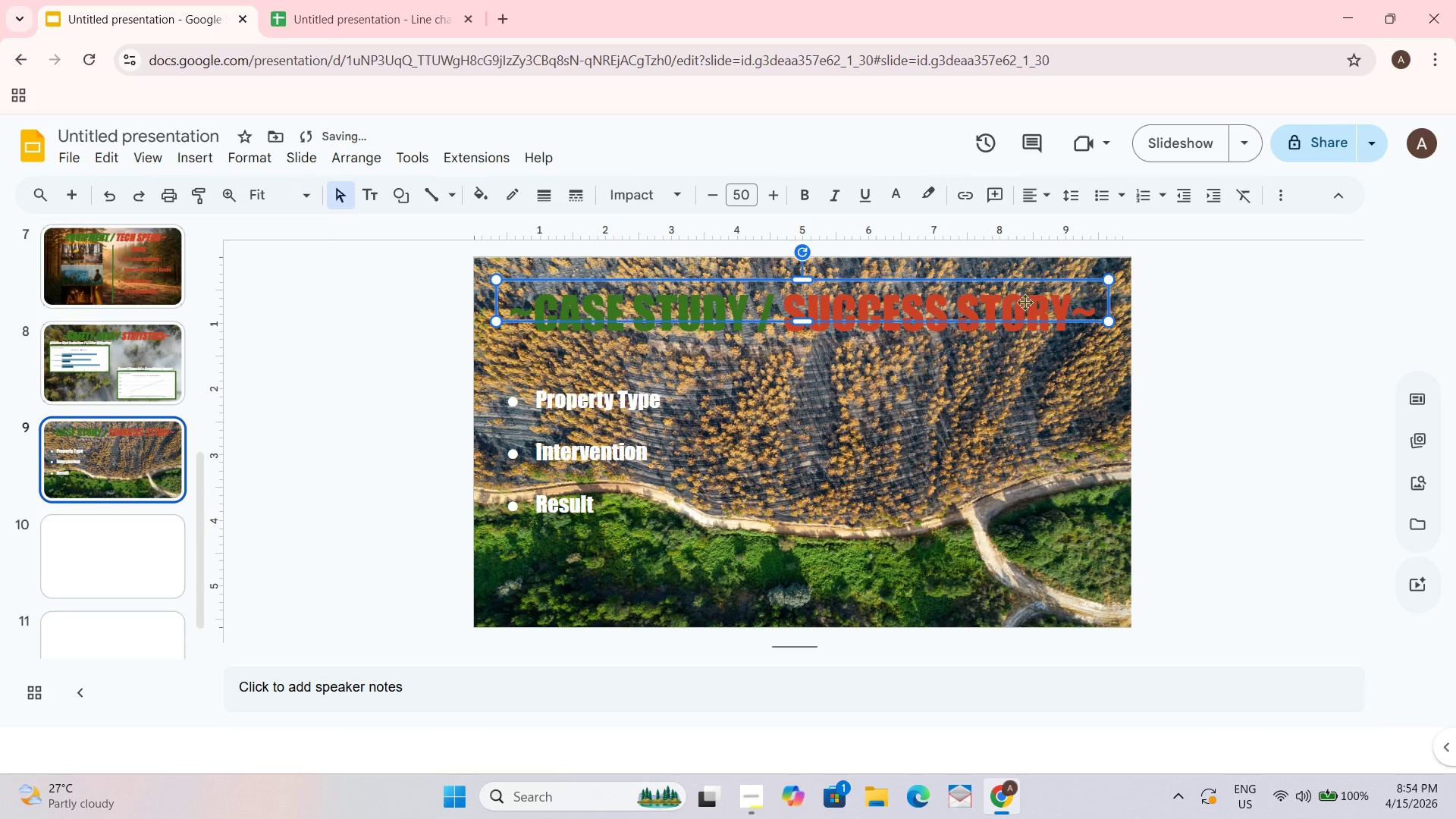 
double_click([856, 307])
 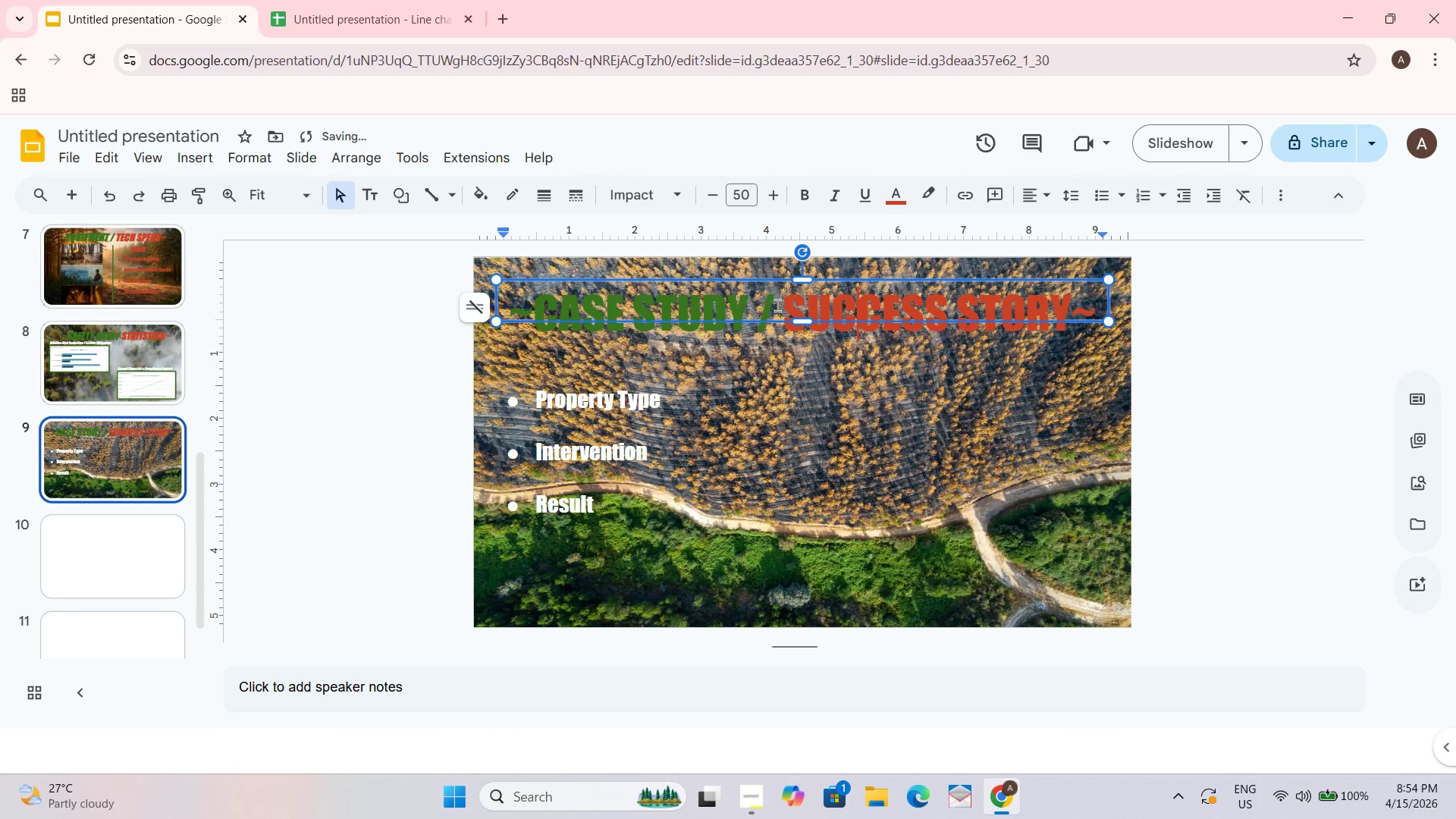 
left_click_drag(start_coordinate=[777, 305], to_coordinate=[1122, 309])
 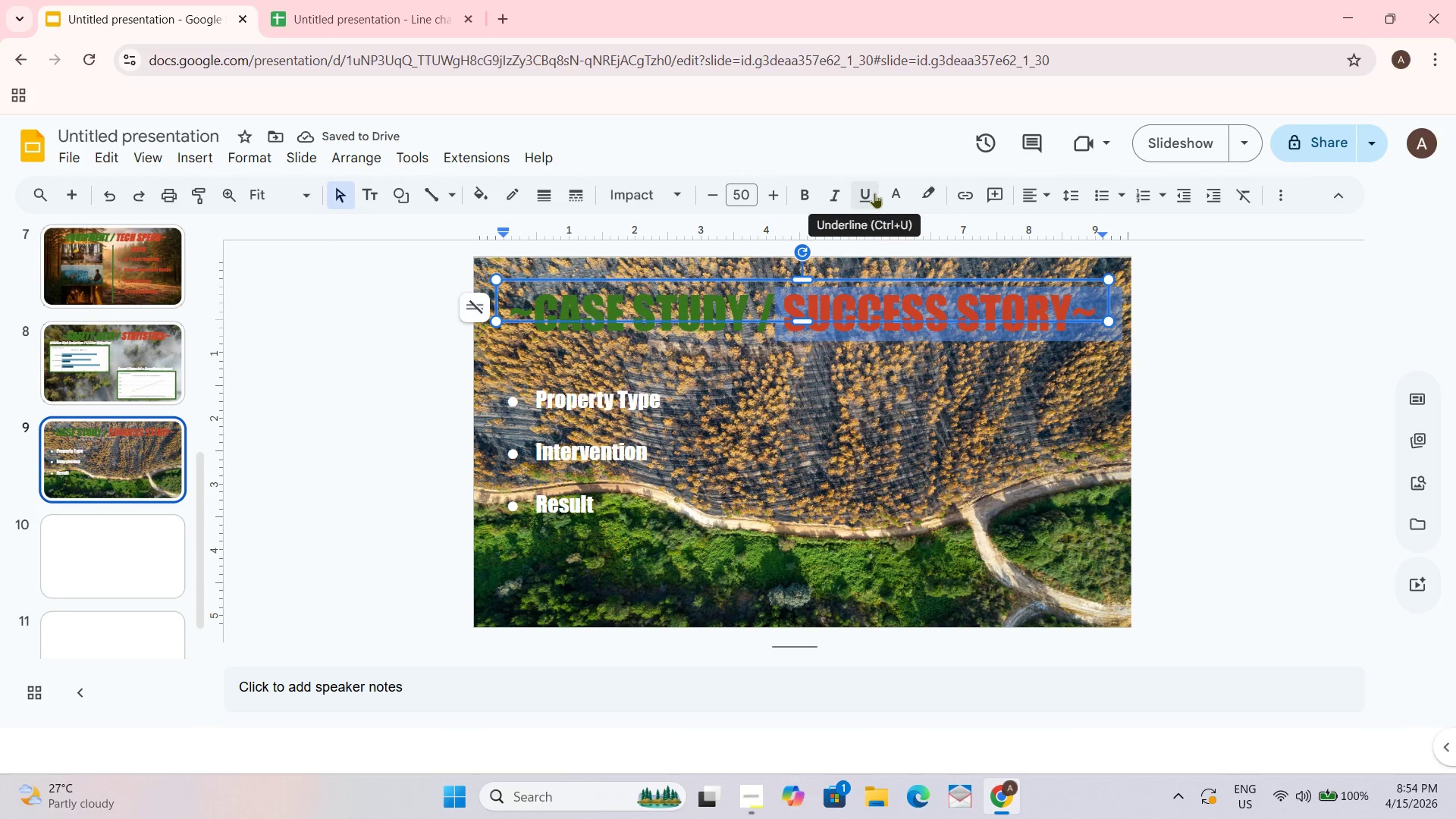 
double_click([874, 193])
 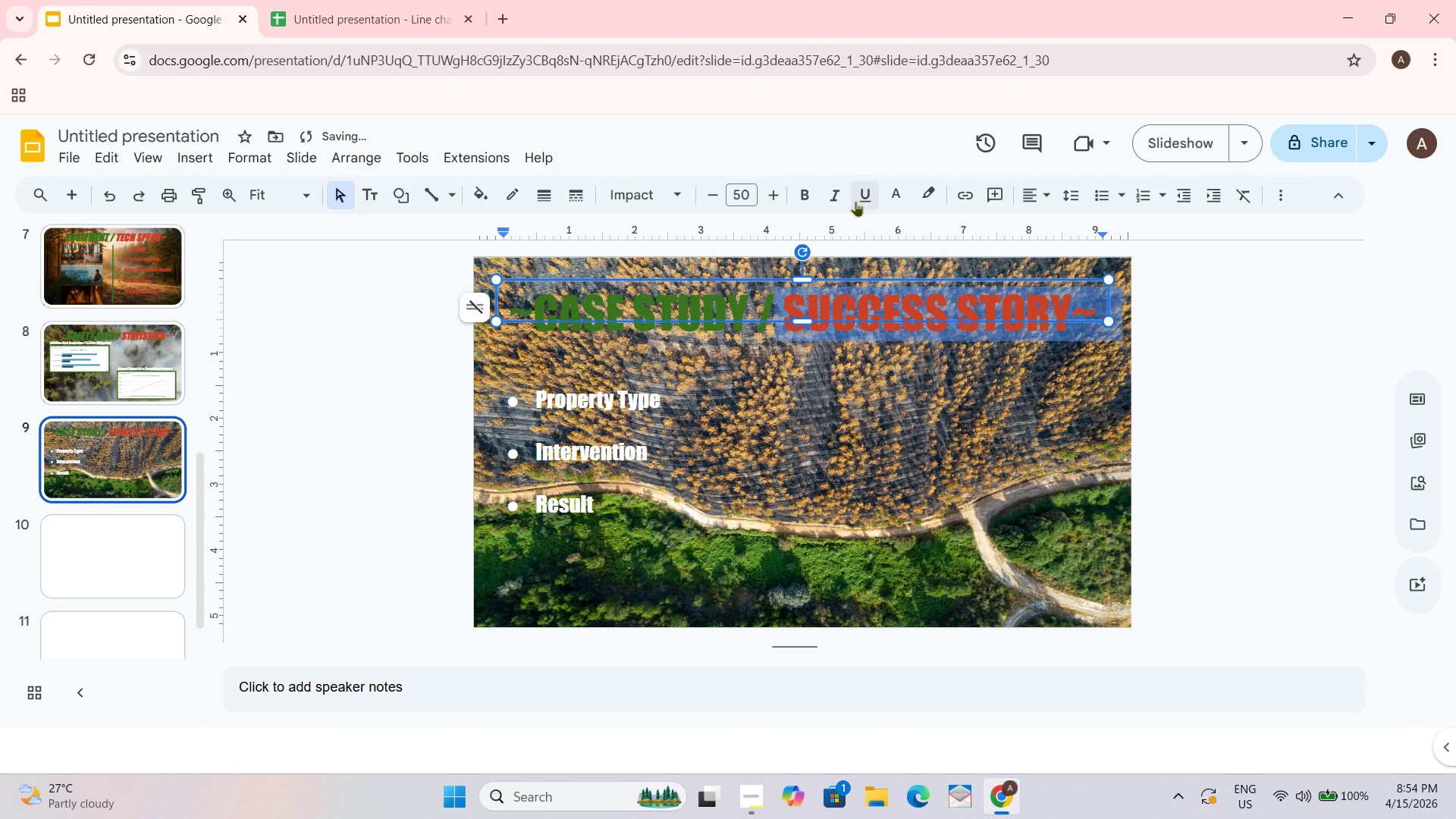 
left_click([858, 201])
 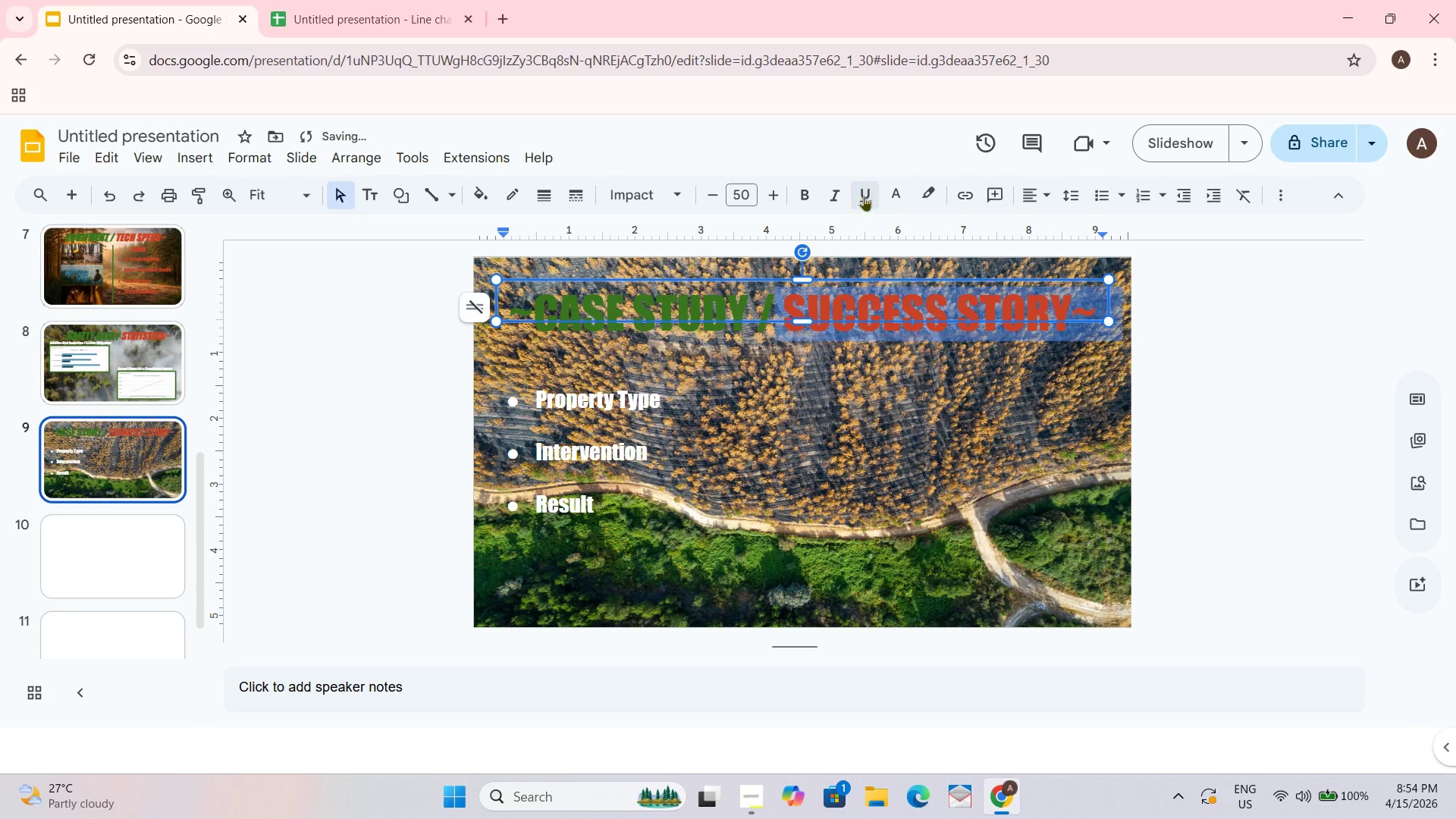 
double_click([893, 195])
 